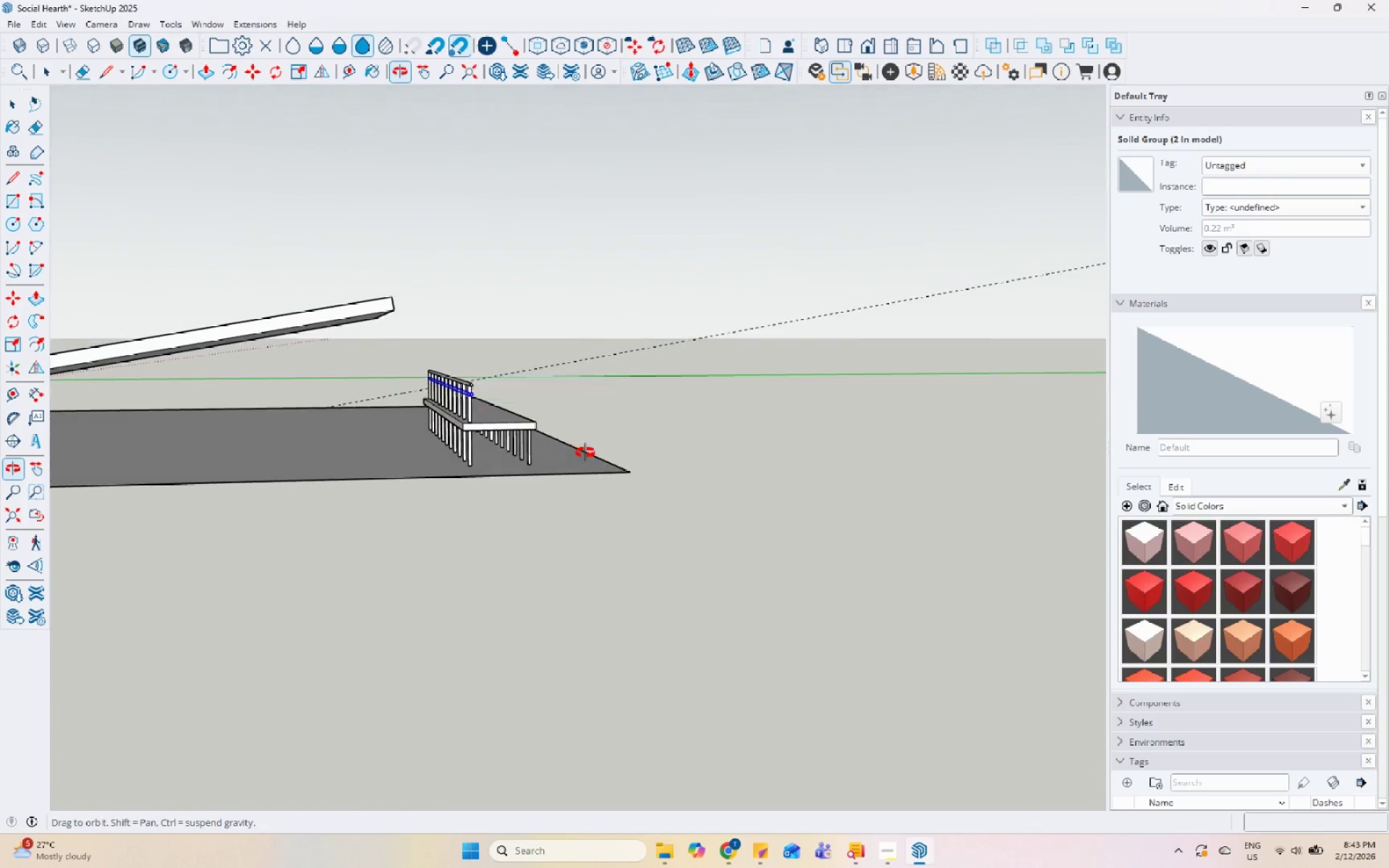 
left_click([505, 333])
 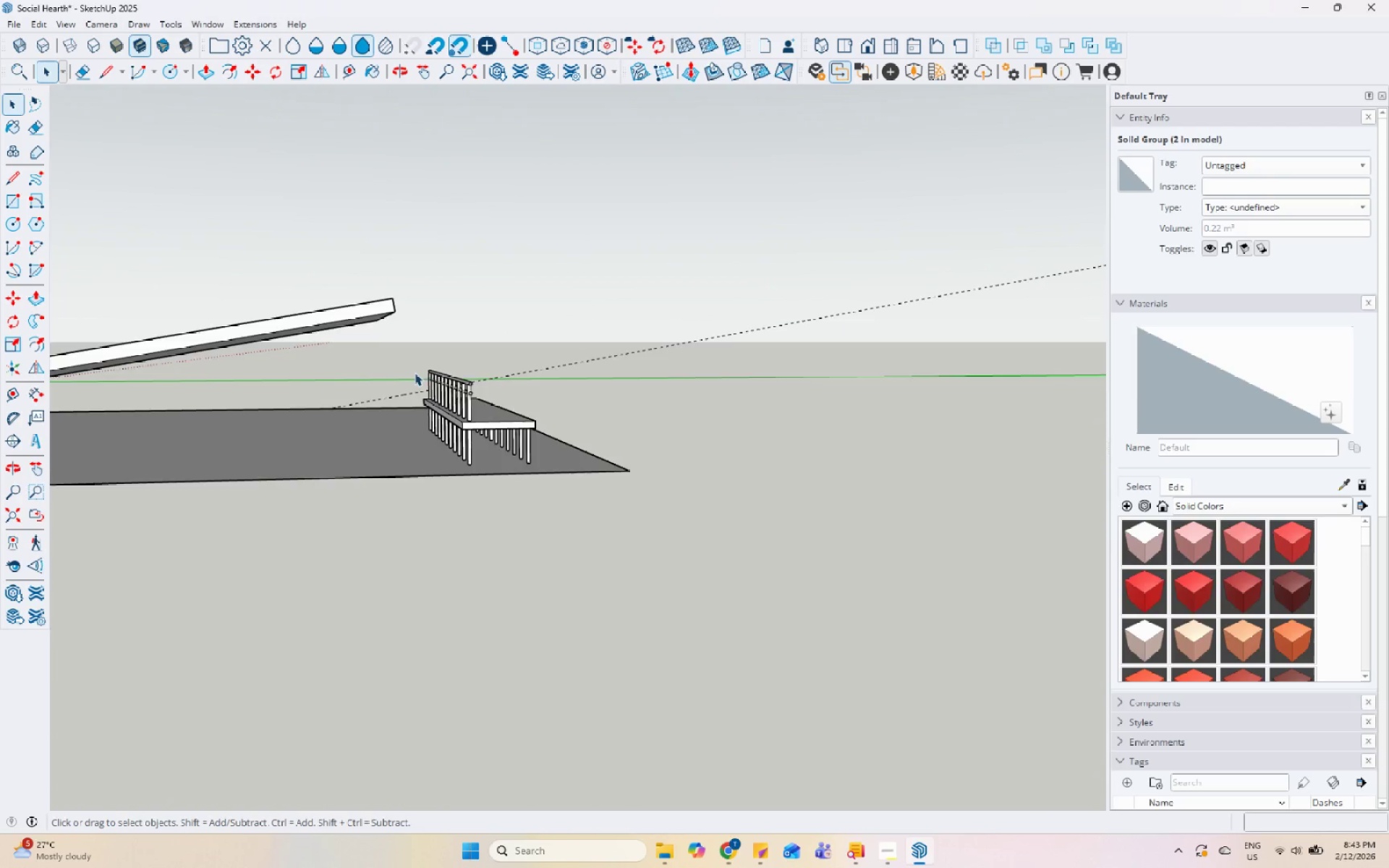 
scroll: coordinate [407, 357], scroll_direction: up, amount: 2.0
 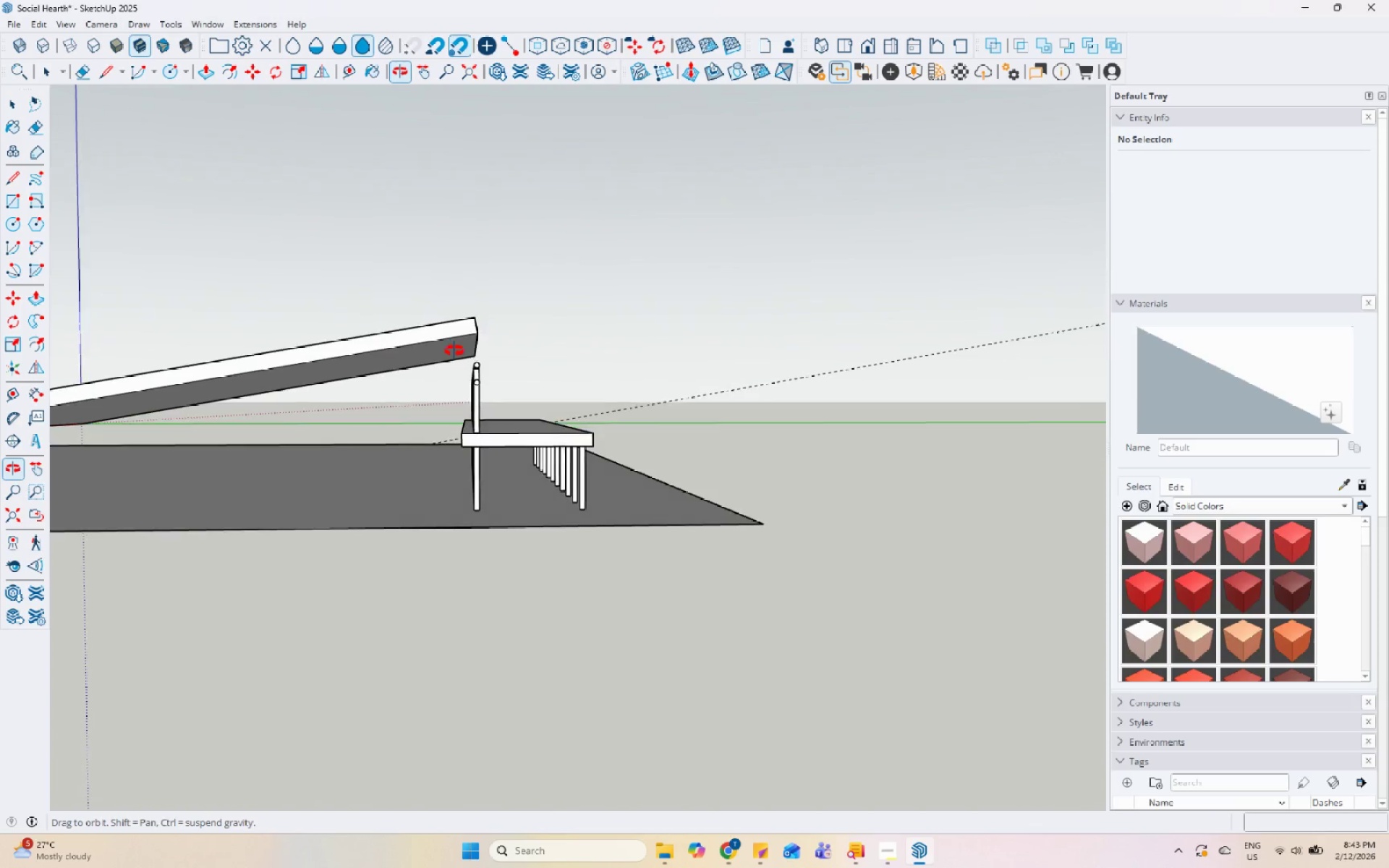 
left_click_drag(start_coordinate=[447, 349], to_coordinate=[511, 427])
 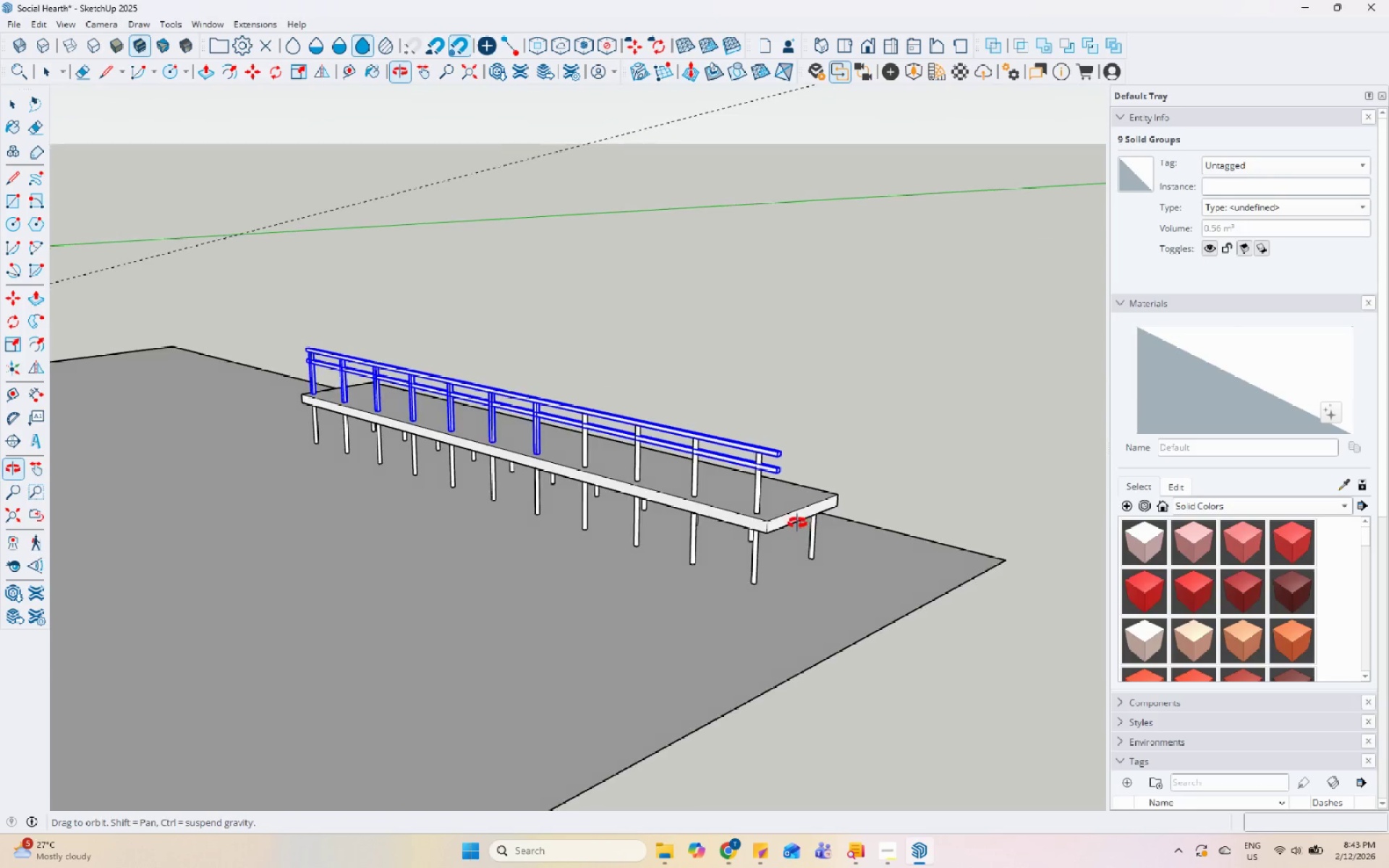 
hold_key(key=ControlLeft, duration=1.52)
left_click([762, 481])
 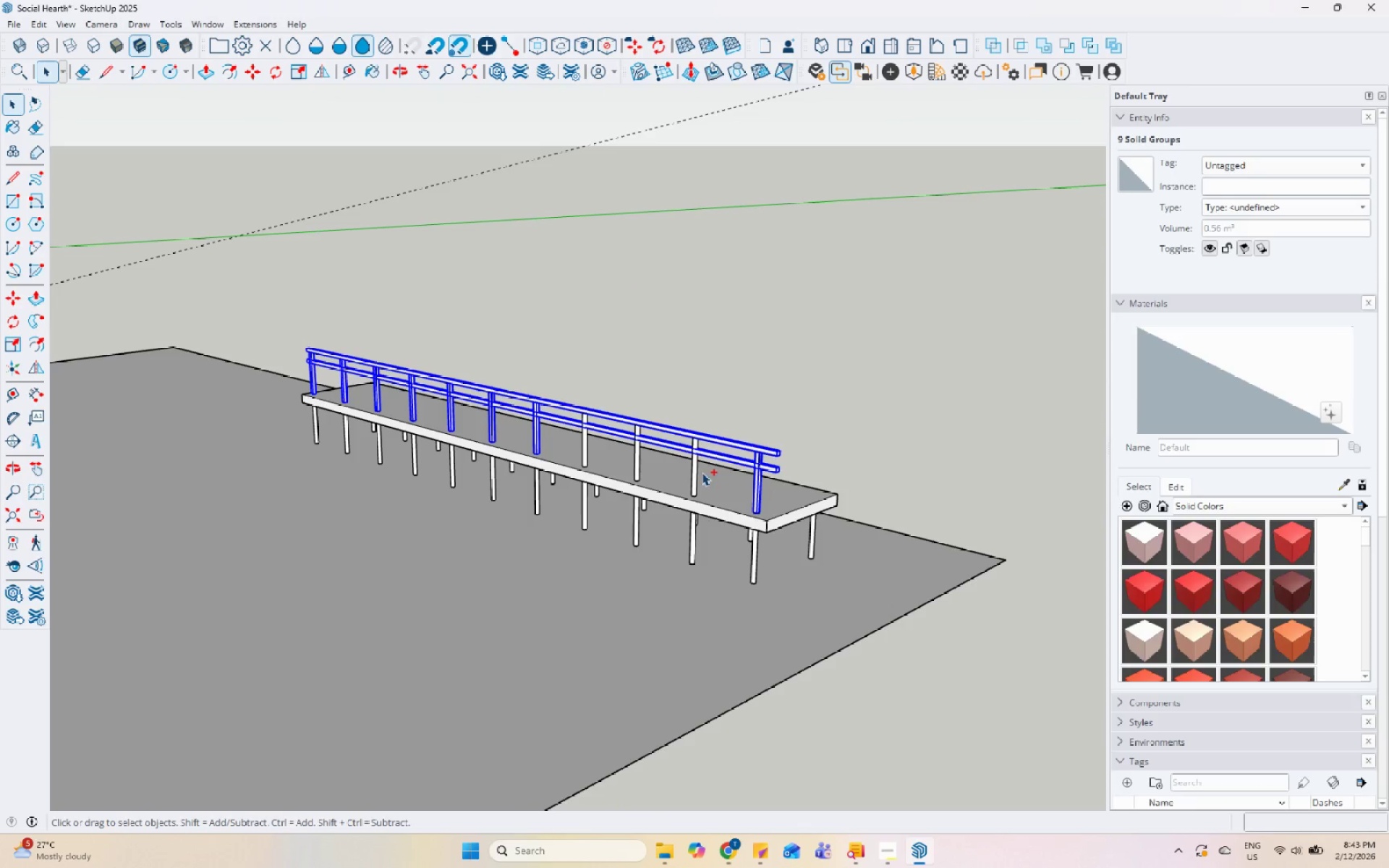 
left_click([695, 470])
 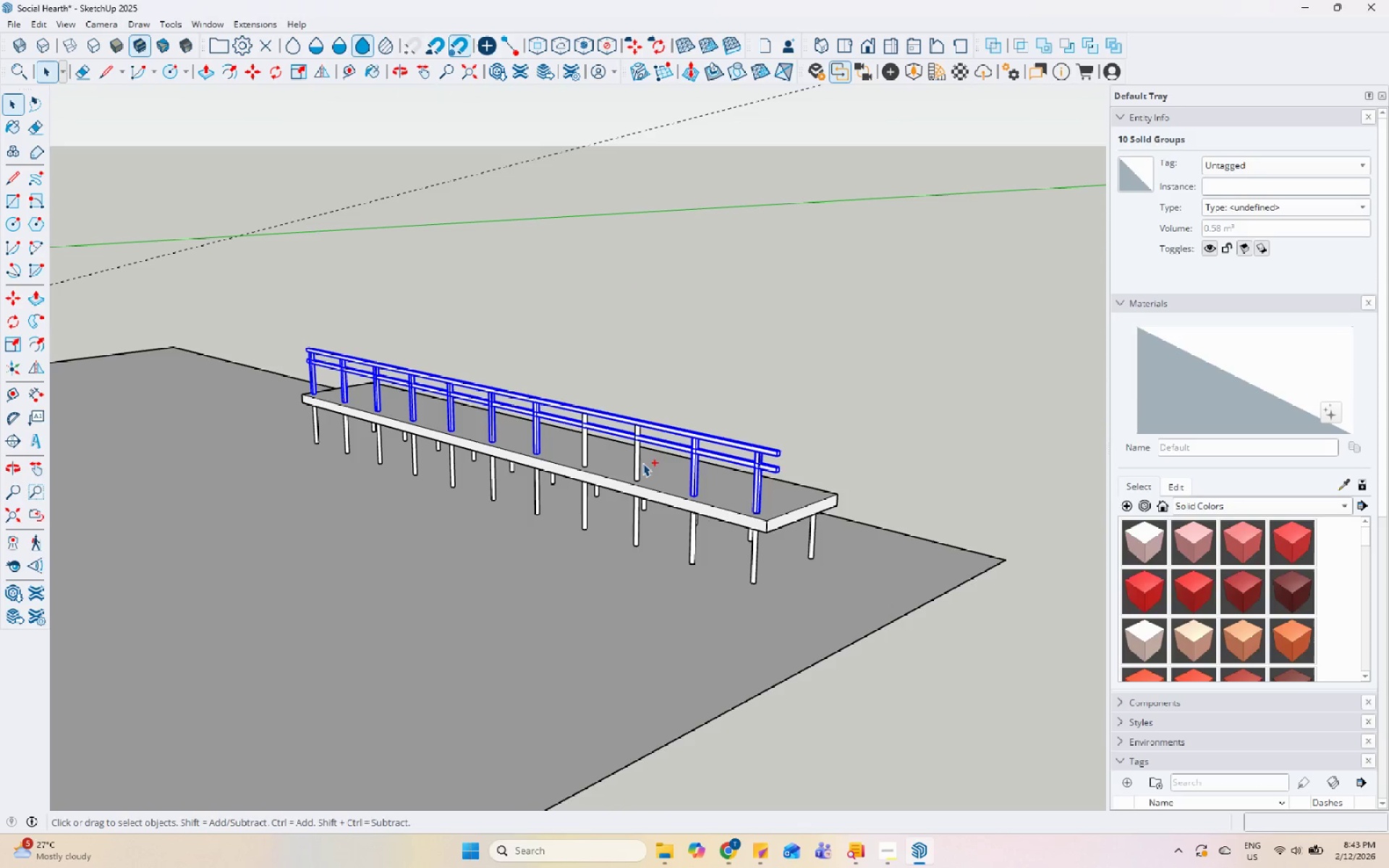 
hold_key(key=ControlLeft, duration=1.27)
left_click([637, 459])
 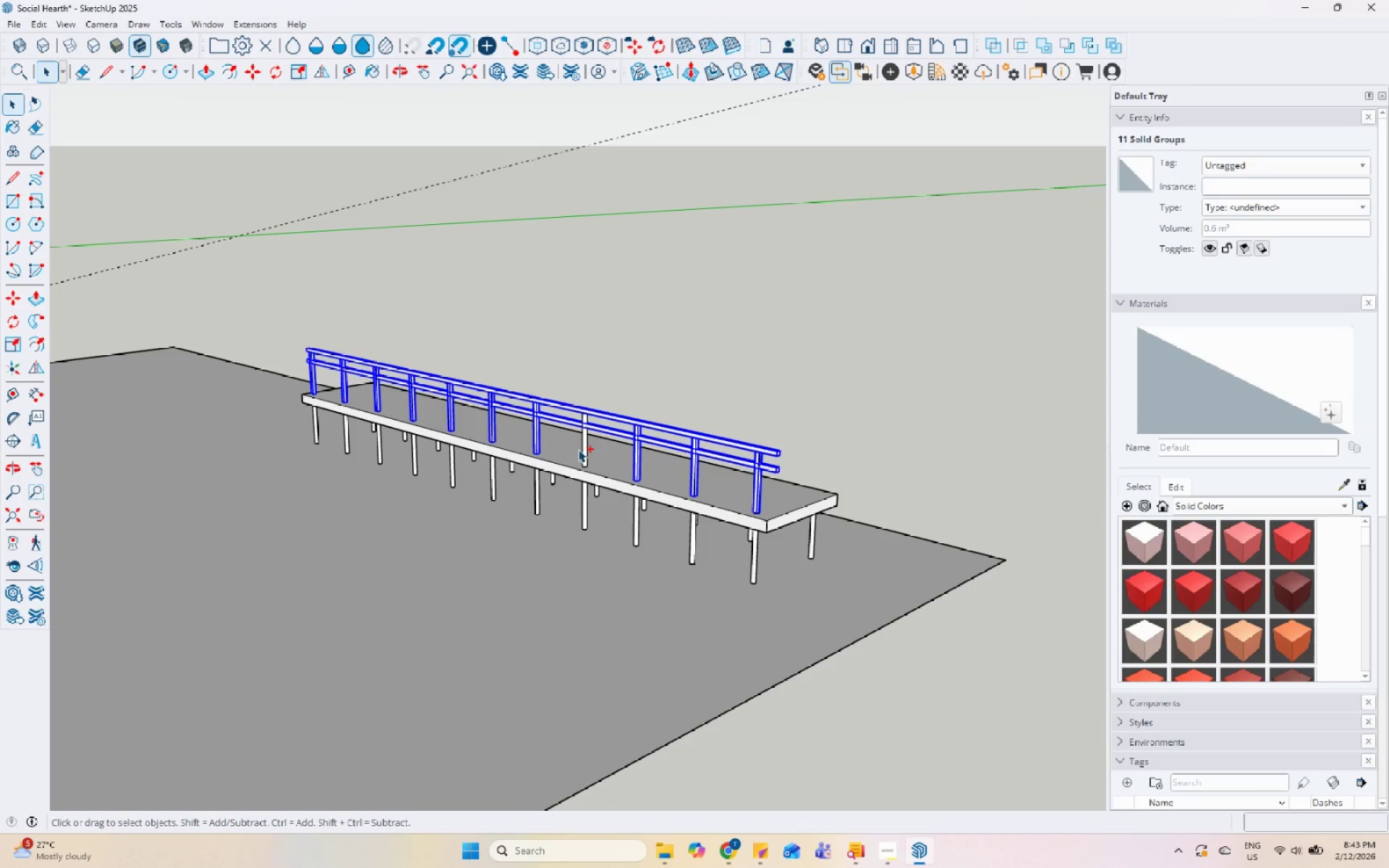 
left_click([582, 445])
 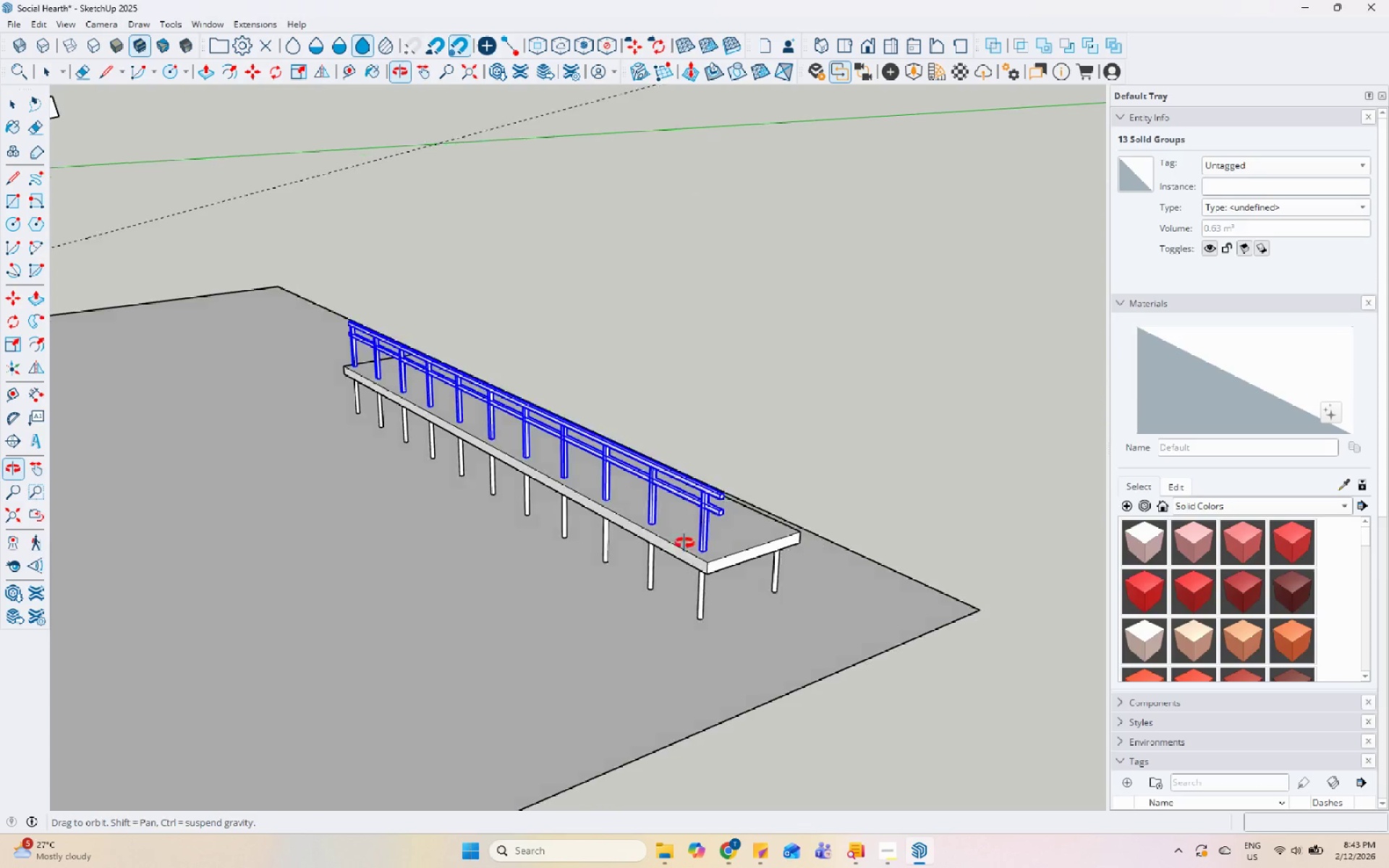 
key(M)
 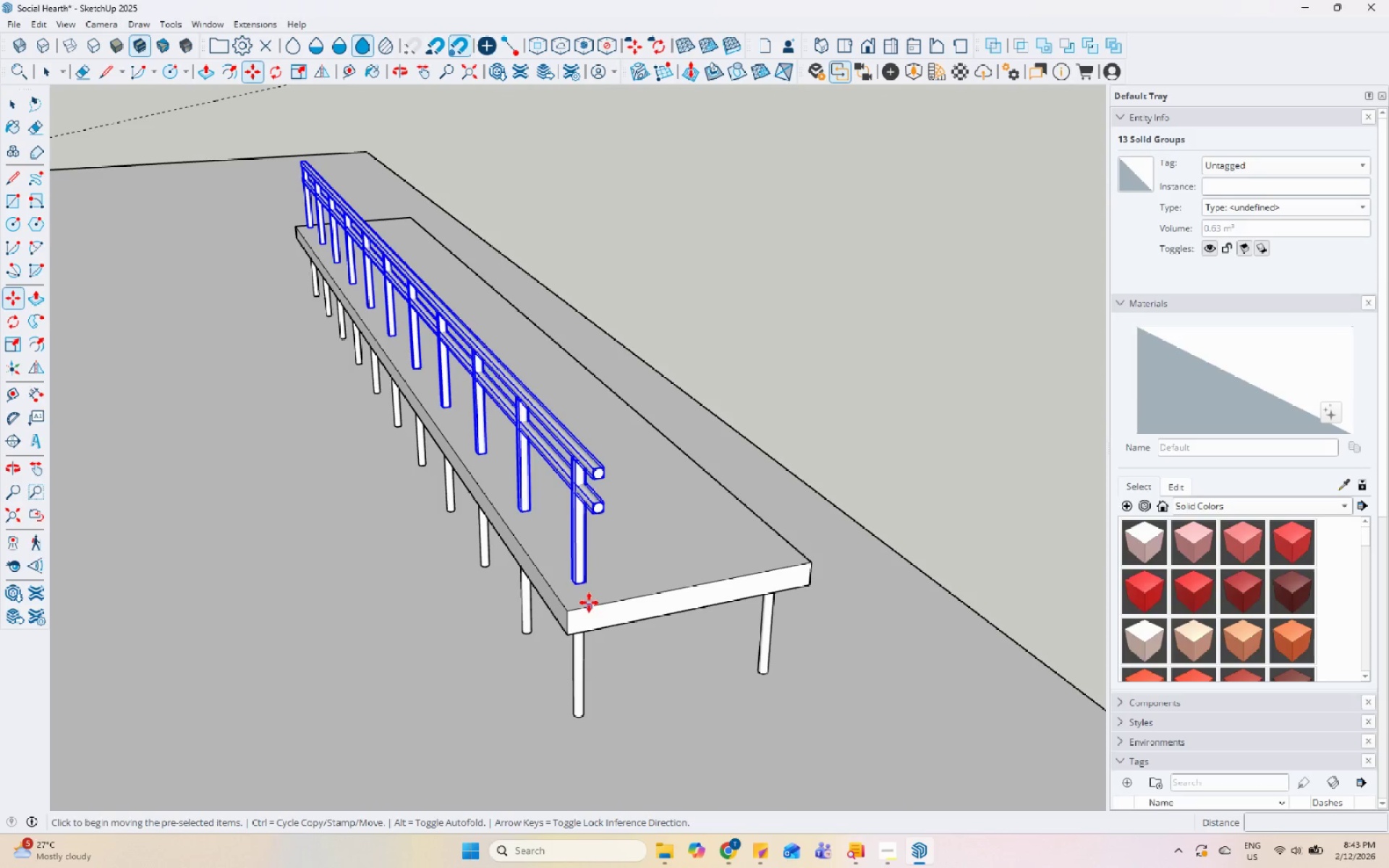 
scroll: coordinate [673, 590], scroll_direction: up, amount: 7.0
 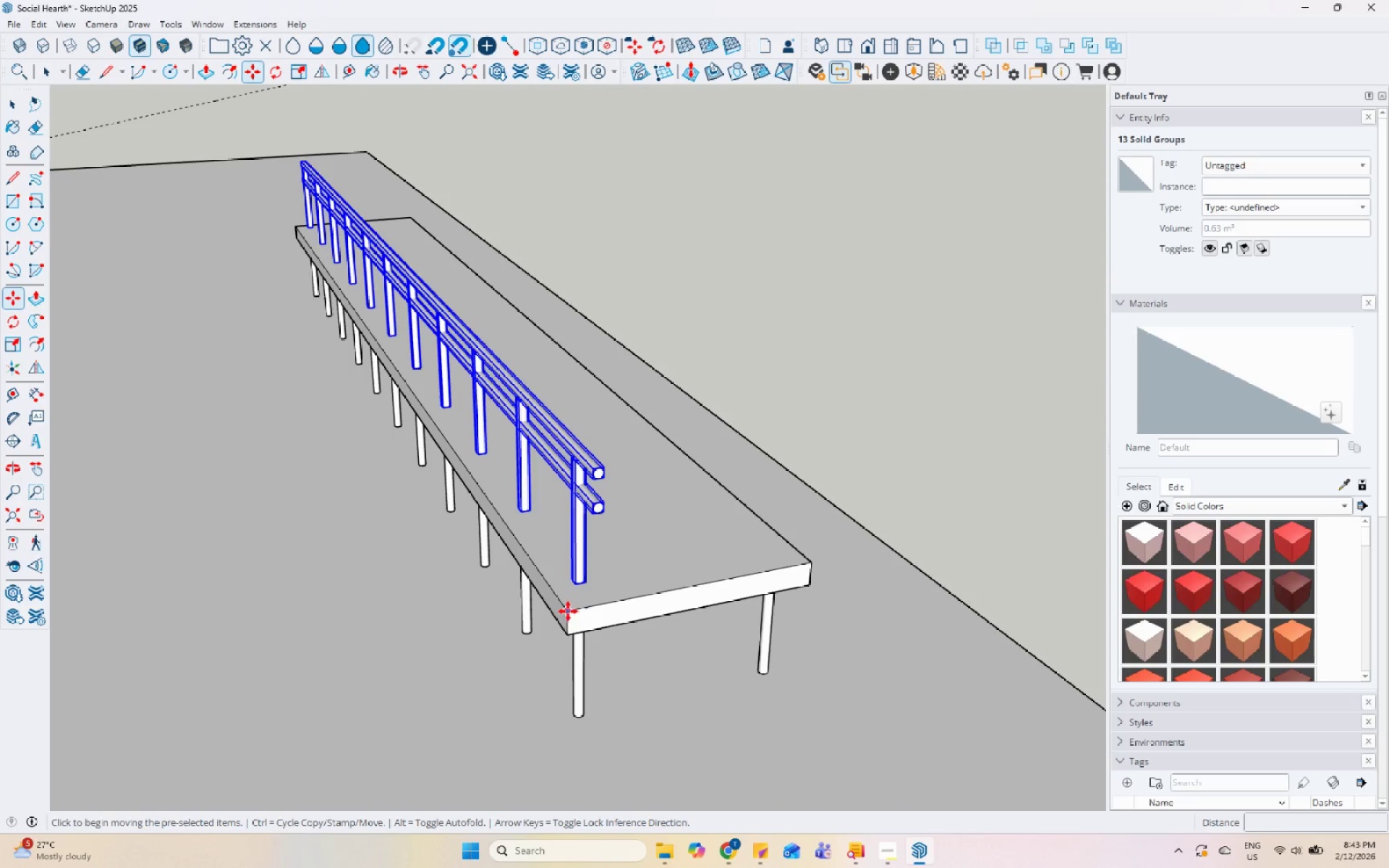 
key(Control+ControlLeft)
 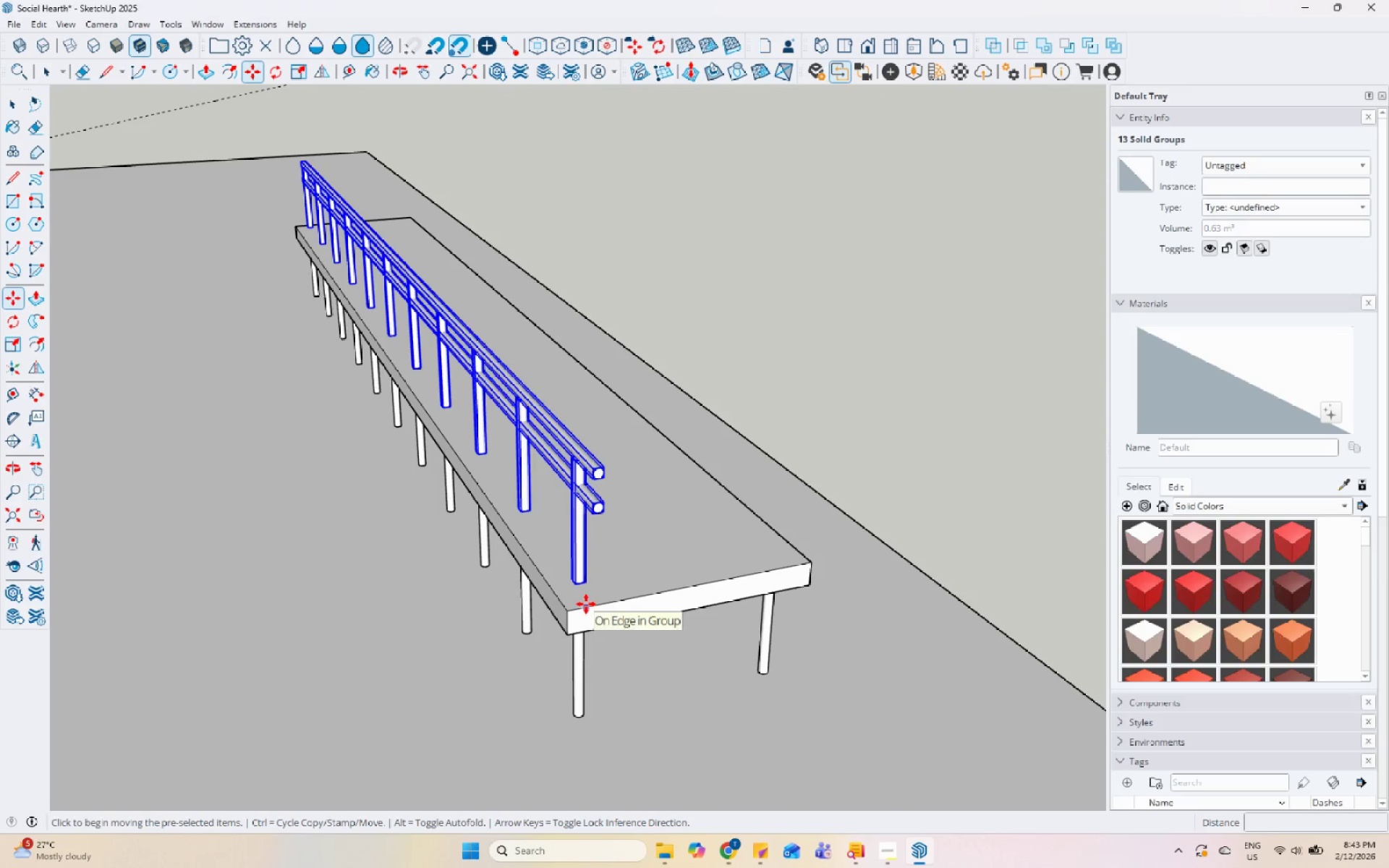 
left_click([586, 604])
 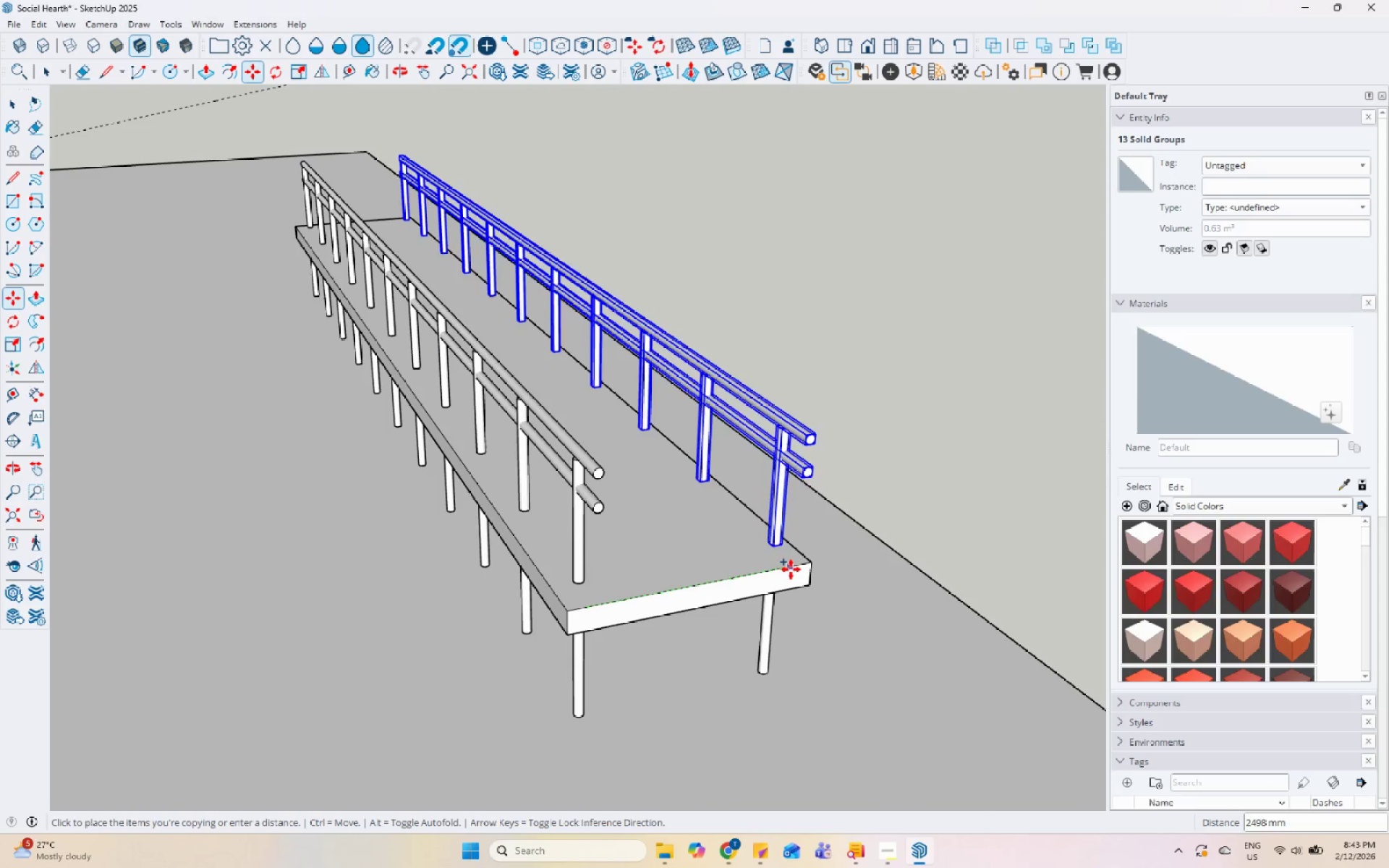 
left_click([792, 569])
 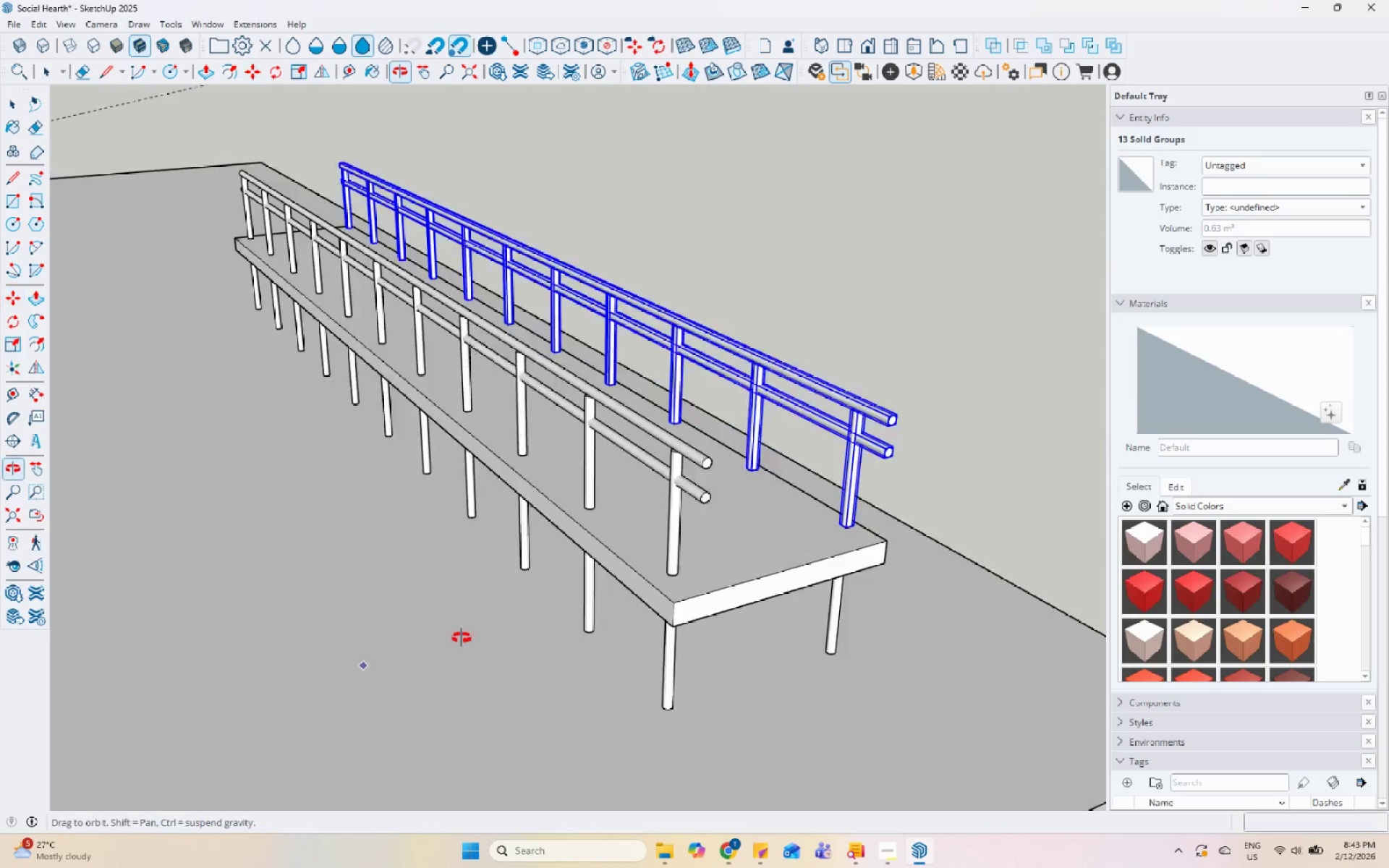 
key(Space)
 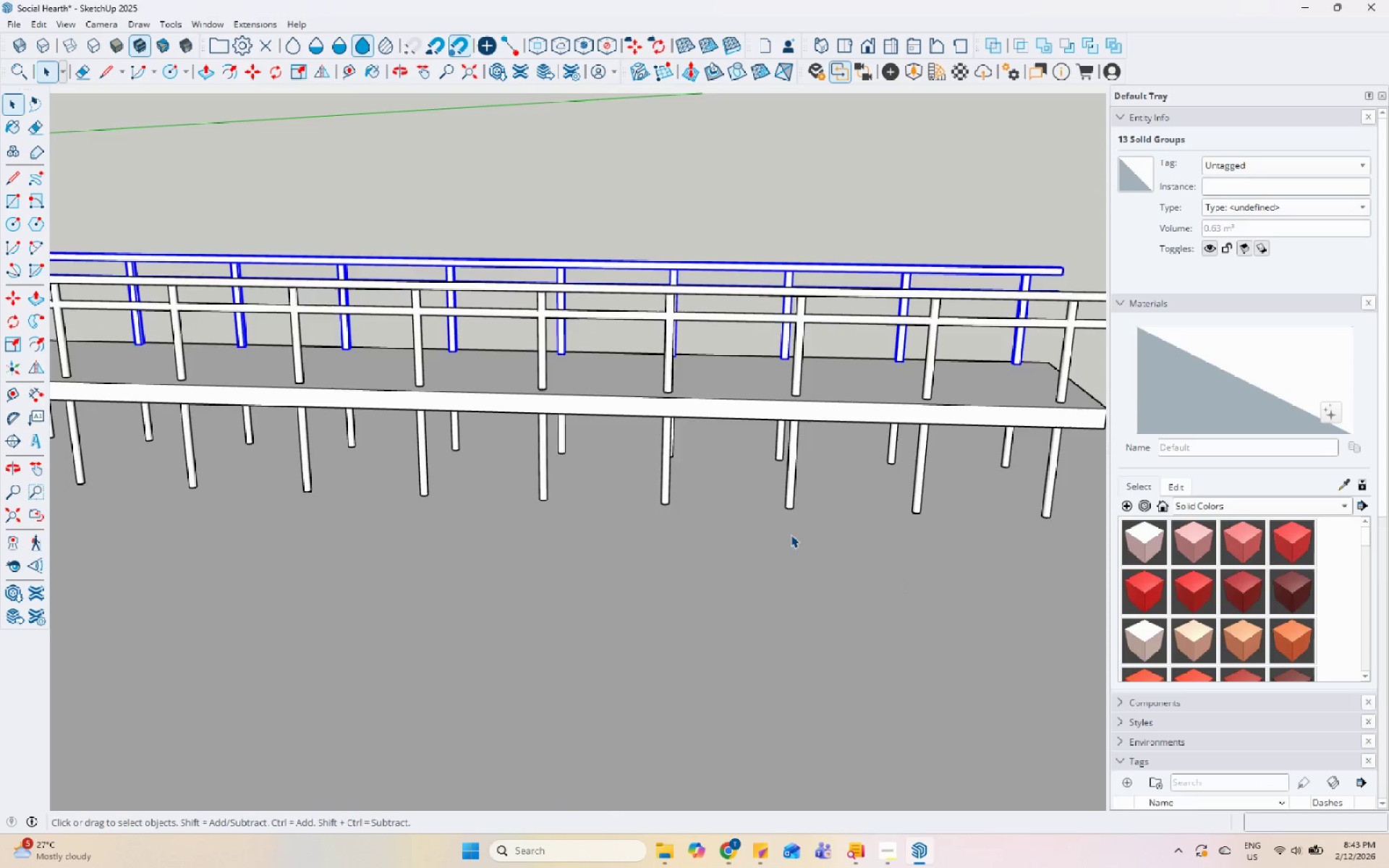 
scroll: coordinate [692, 456], scroll_direction: down, amount: 13.0
 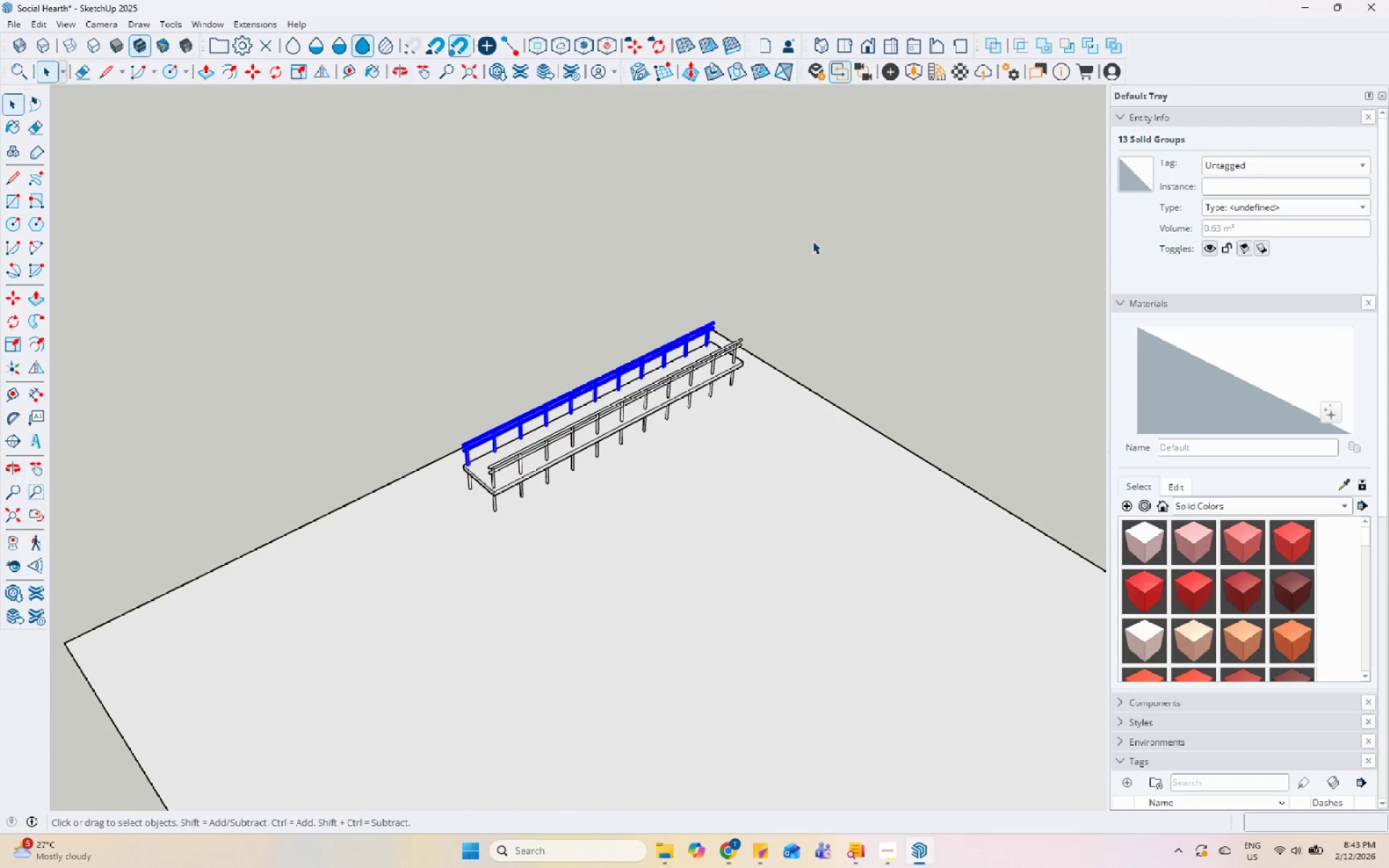 
double_click([614, 415])
 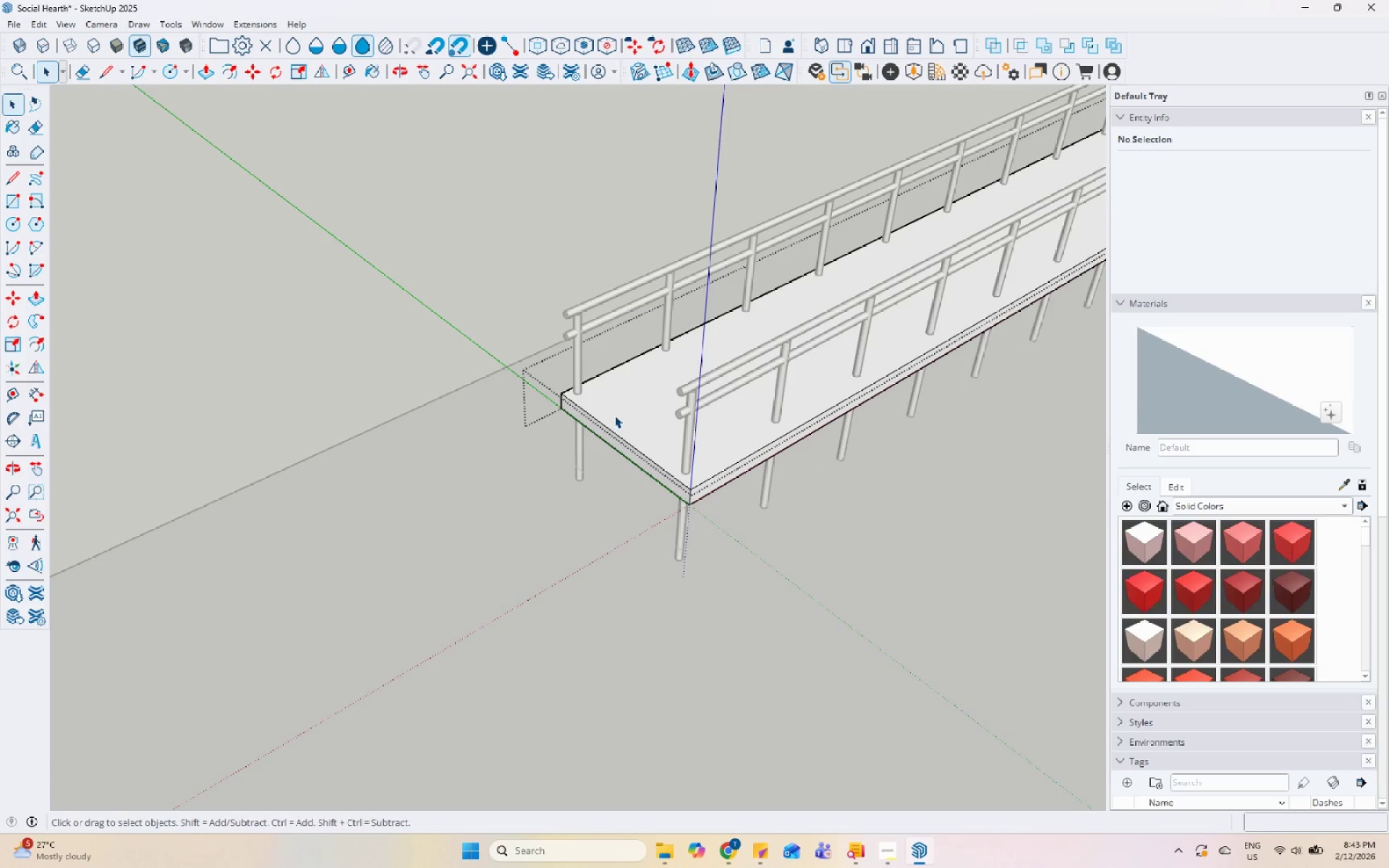 
scroll: coordinate [459, 495], scroll_direction: up, amount: 12.0
 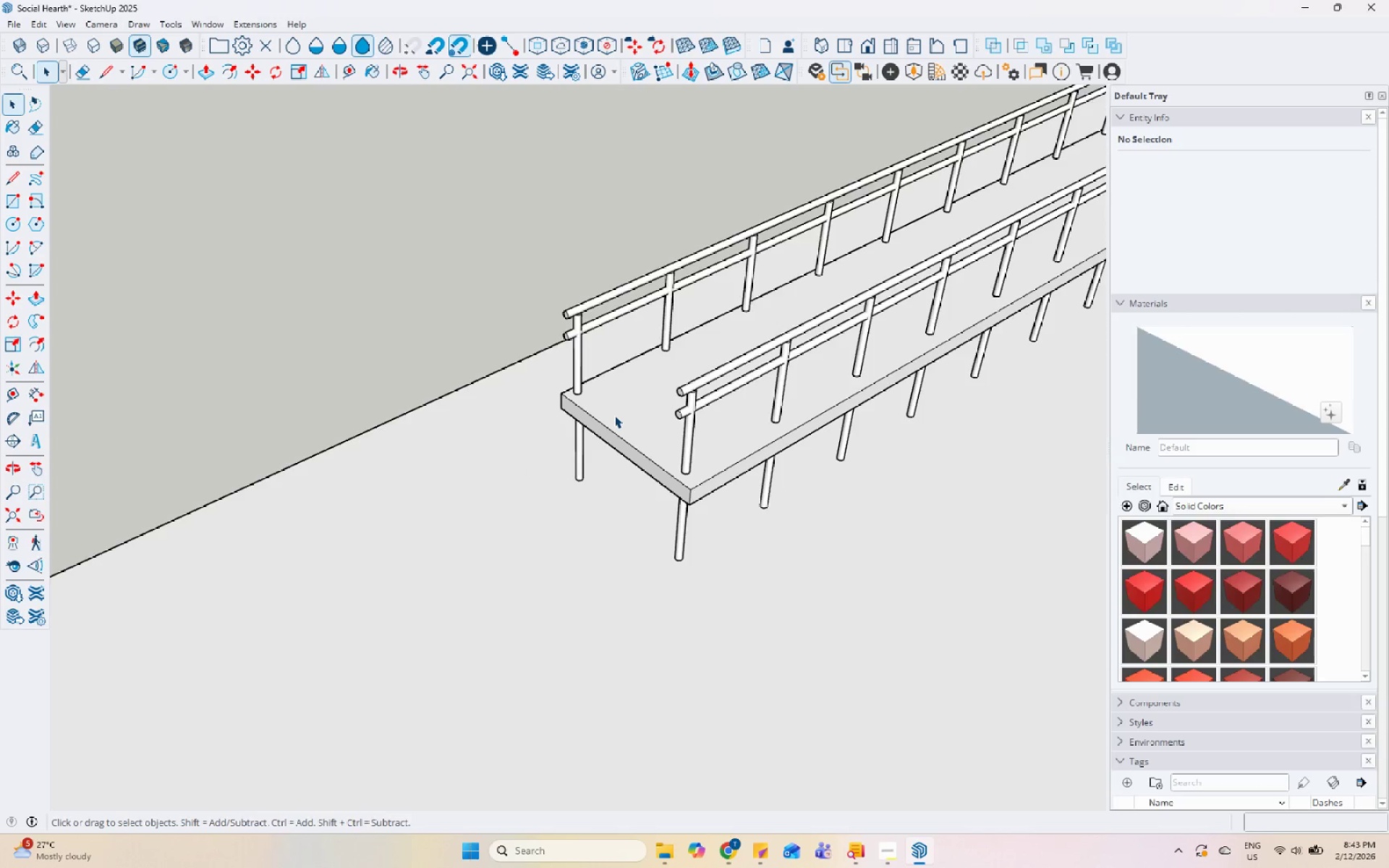 
triple_click([614, 415])
 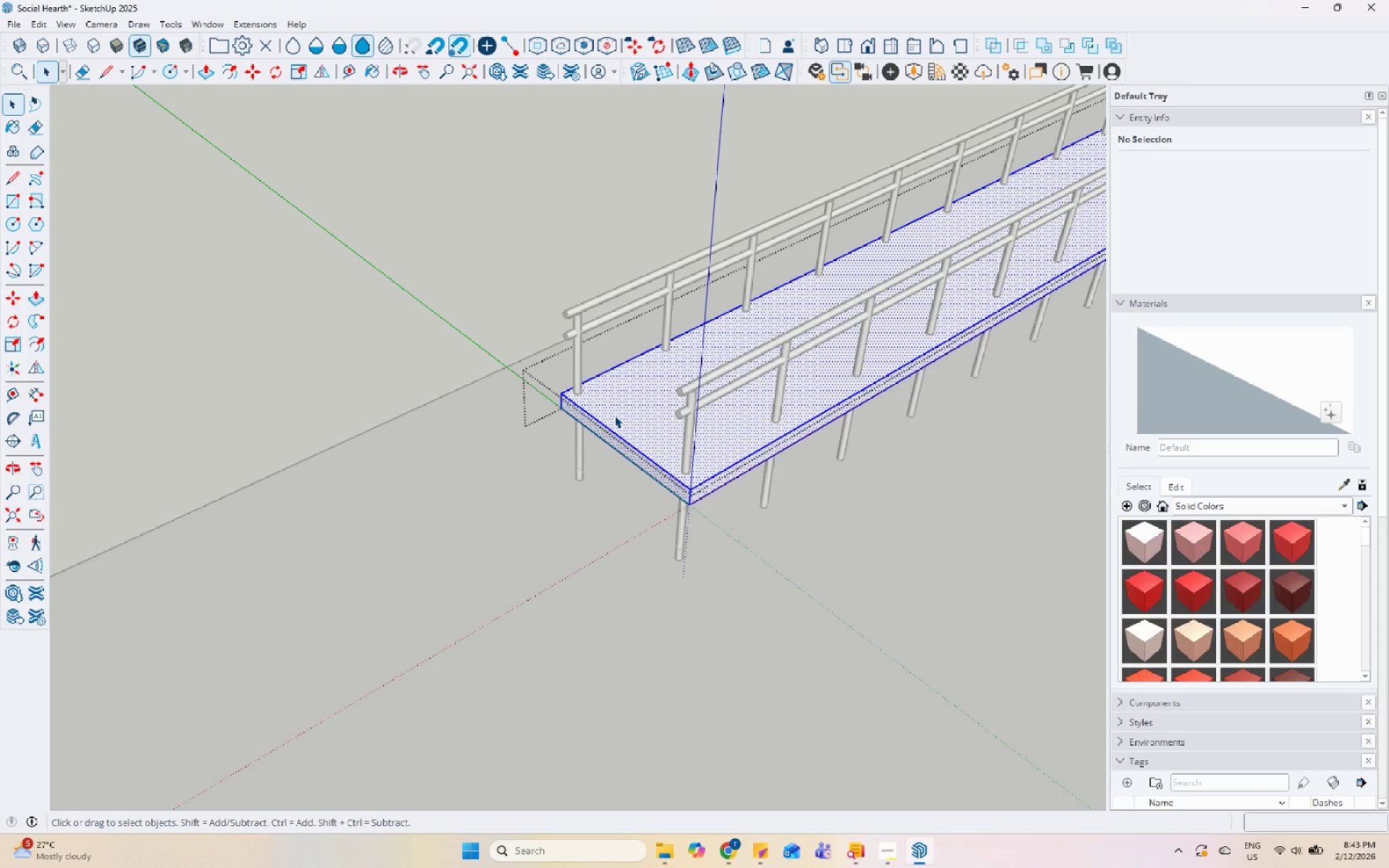 
scroll: coordinate [485, 419], scroll_direction: down, amount: 14.0
 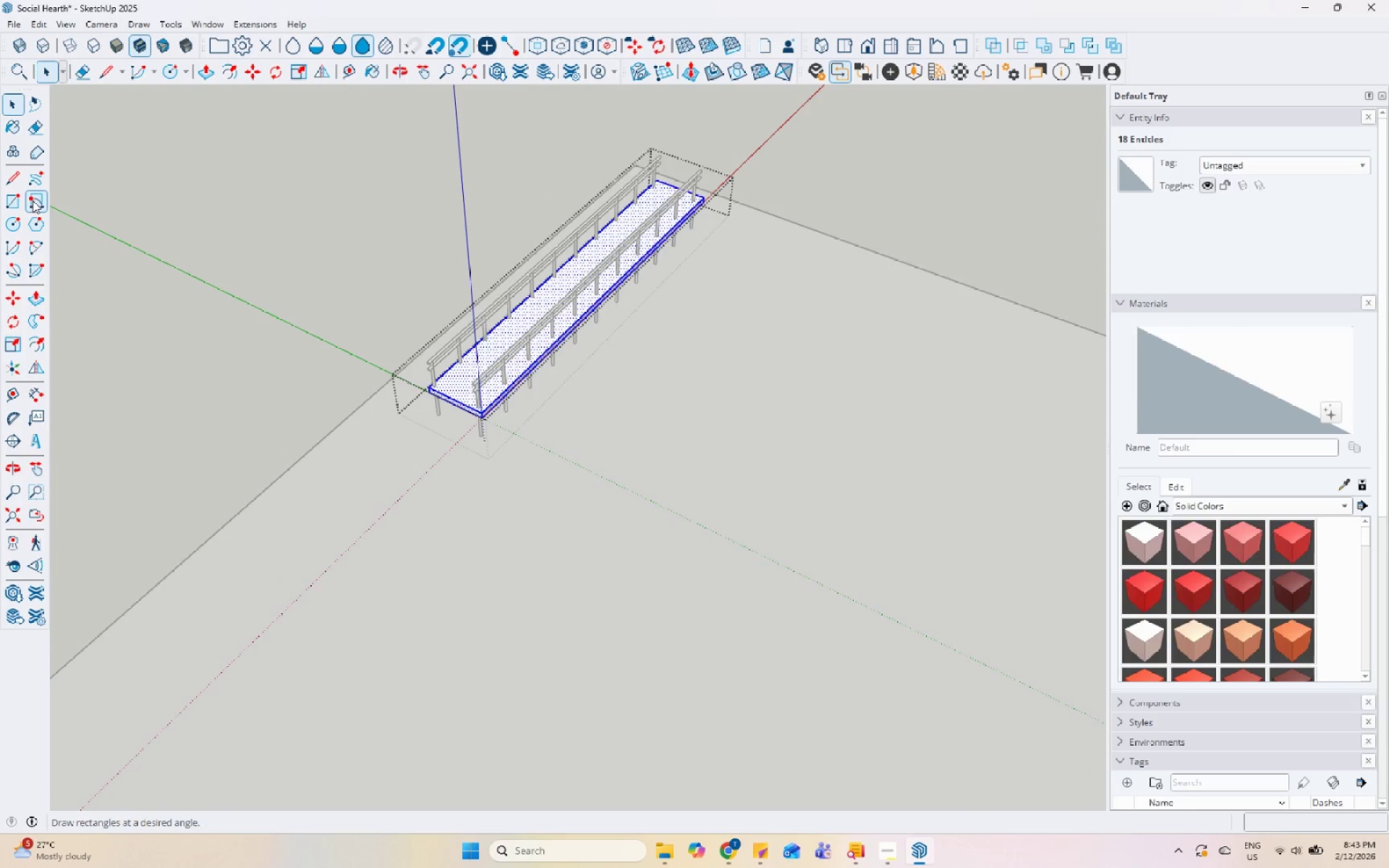 
left_click_drag(start_coordinate=[13, 178], to_coordinate=[19, 178])
 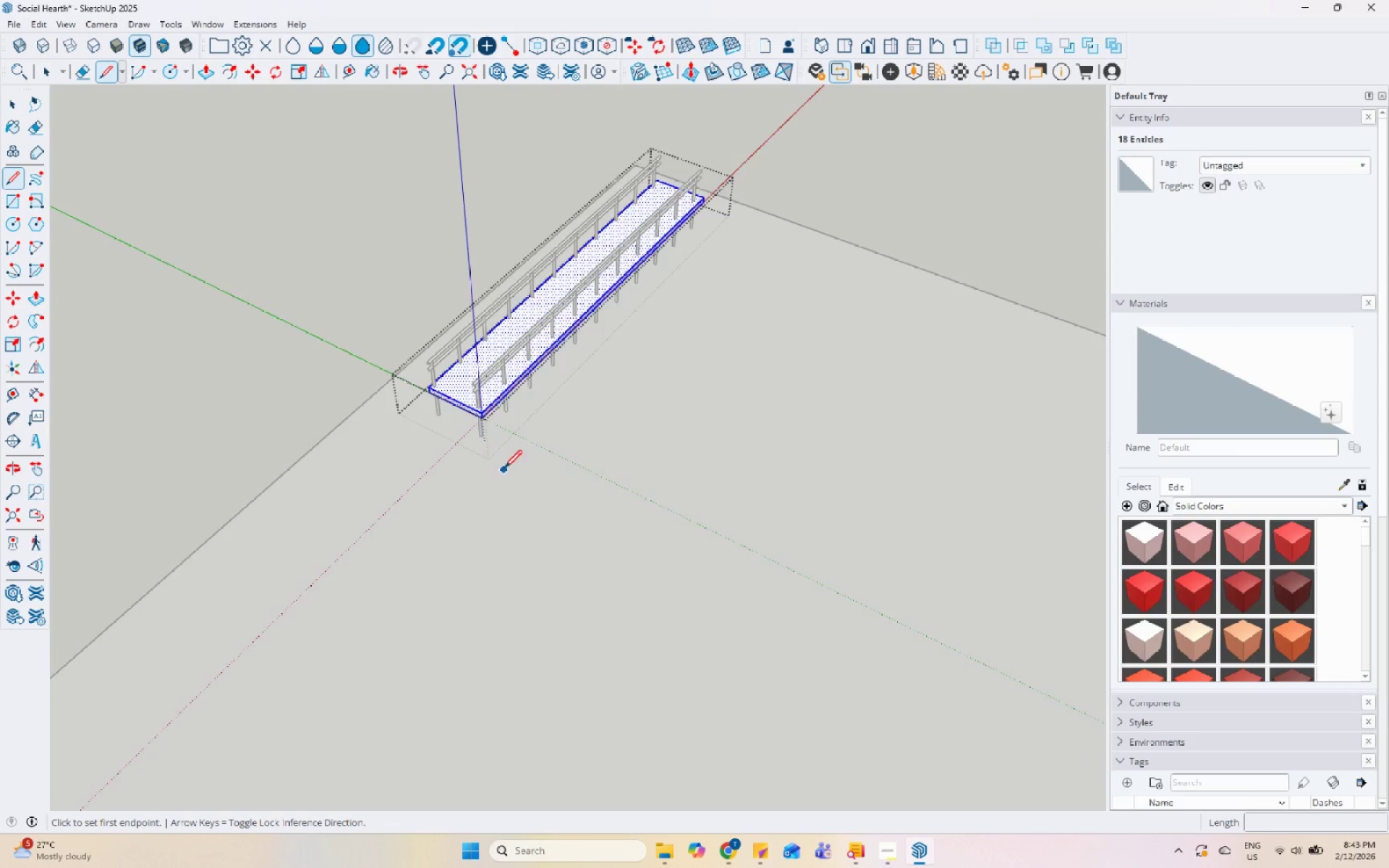 
scroll: coordinate [522, 436], scroll_direction: up, amount: 11.0
 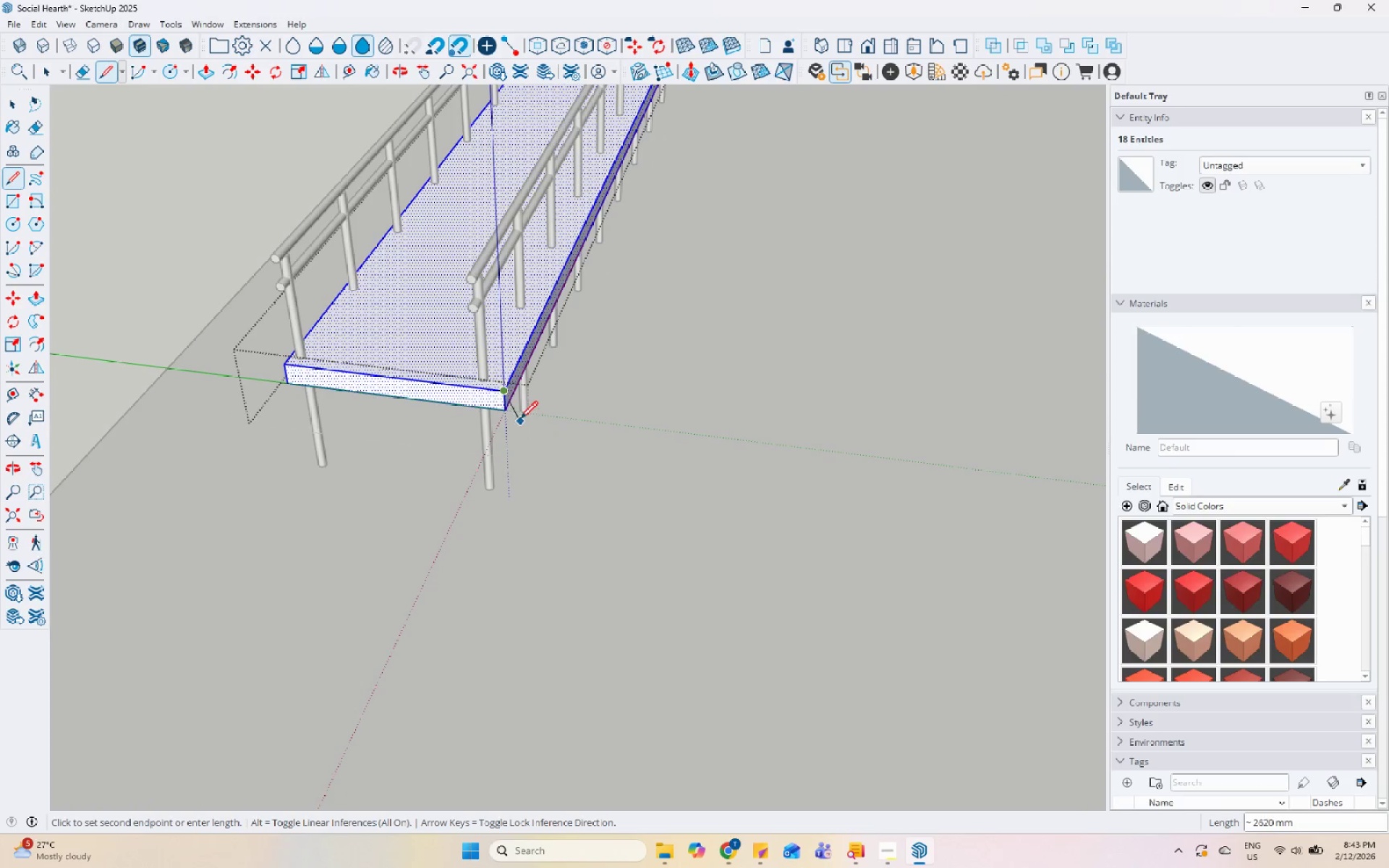 
mouse_move([538, 421])
 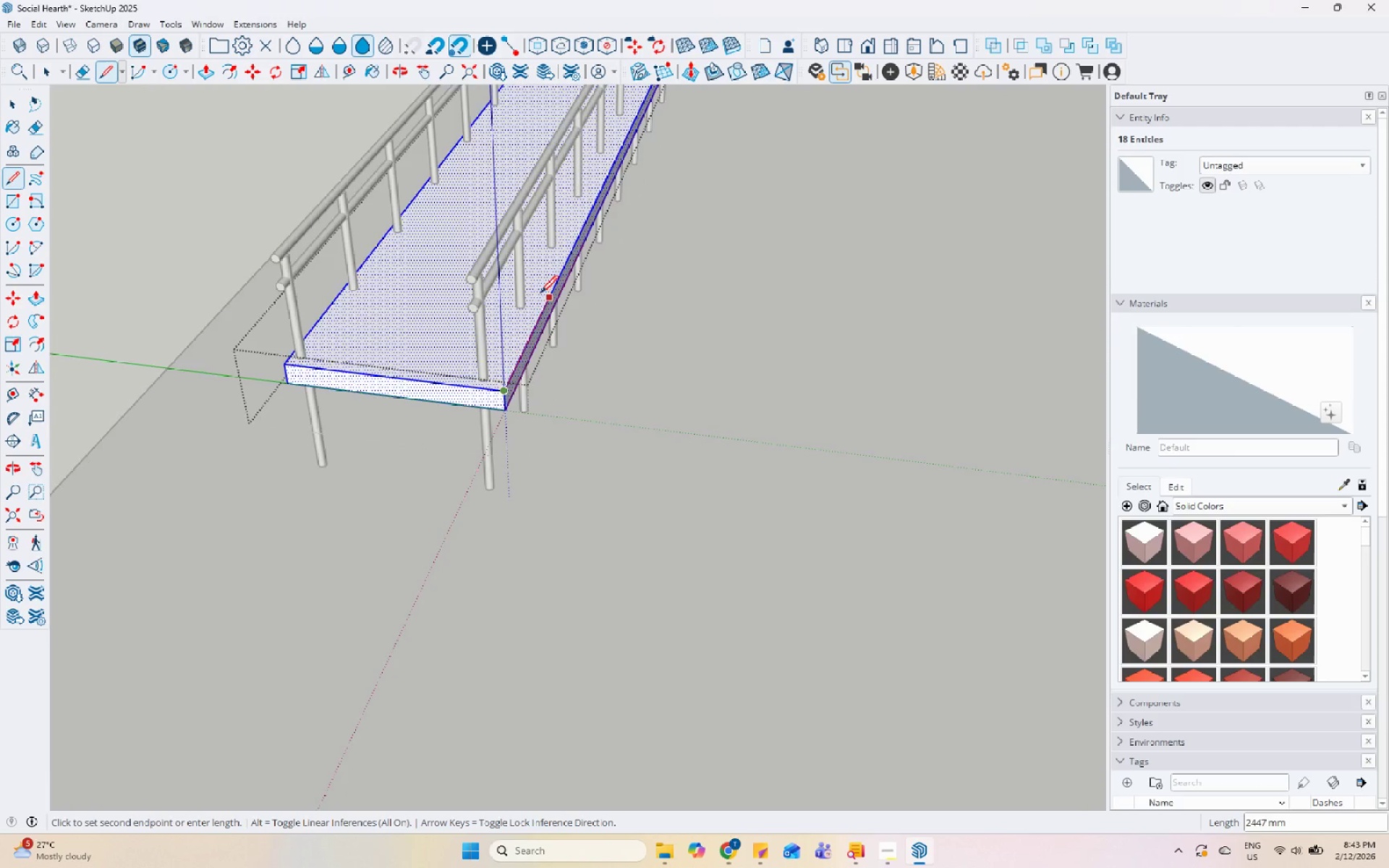 
scroll: coordinate [488, 383], scroll_direction: down, amount: 24.0
 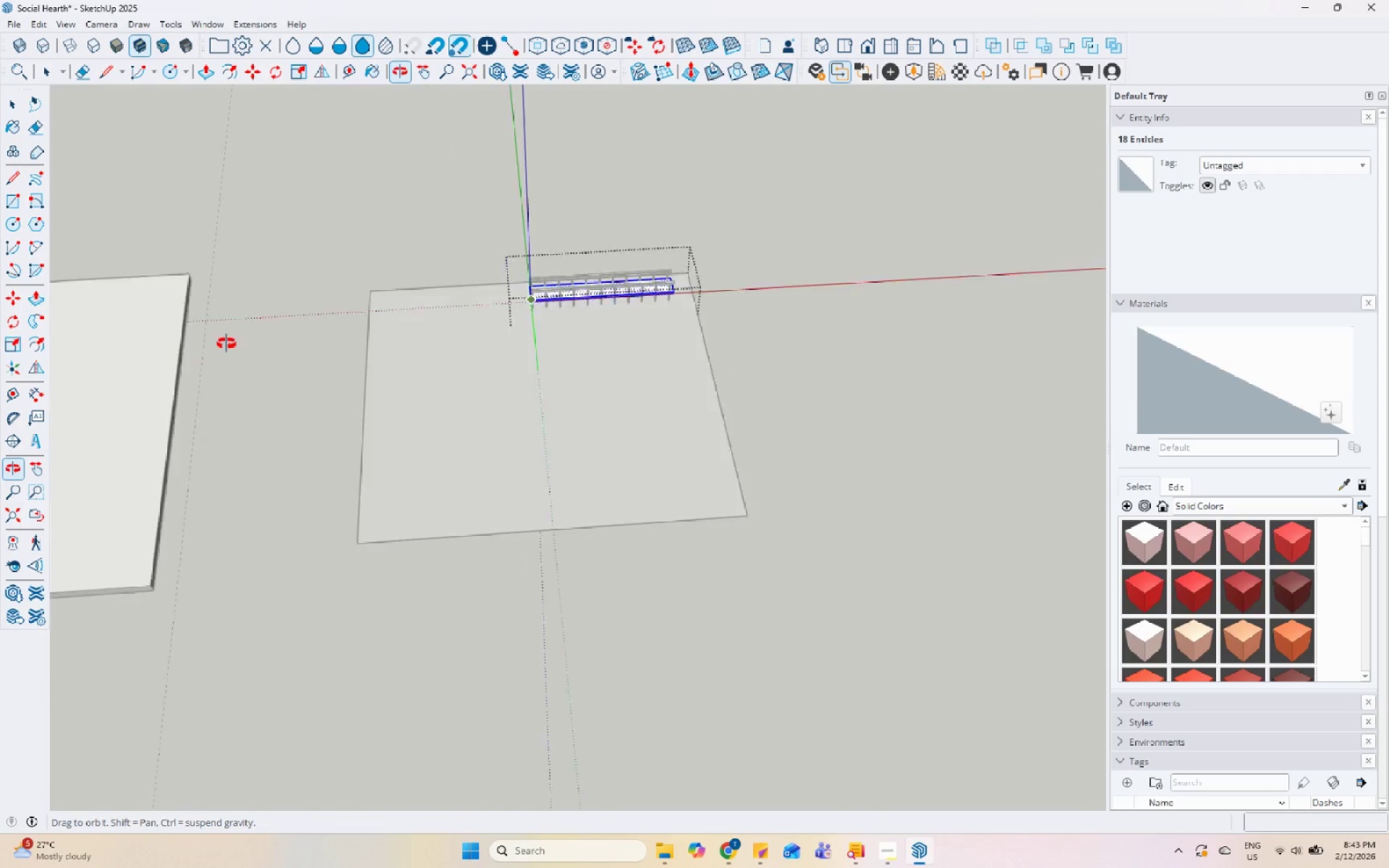 
scroll: coordinate [585, 476], scroll_direction: up, amount: 10.0
 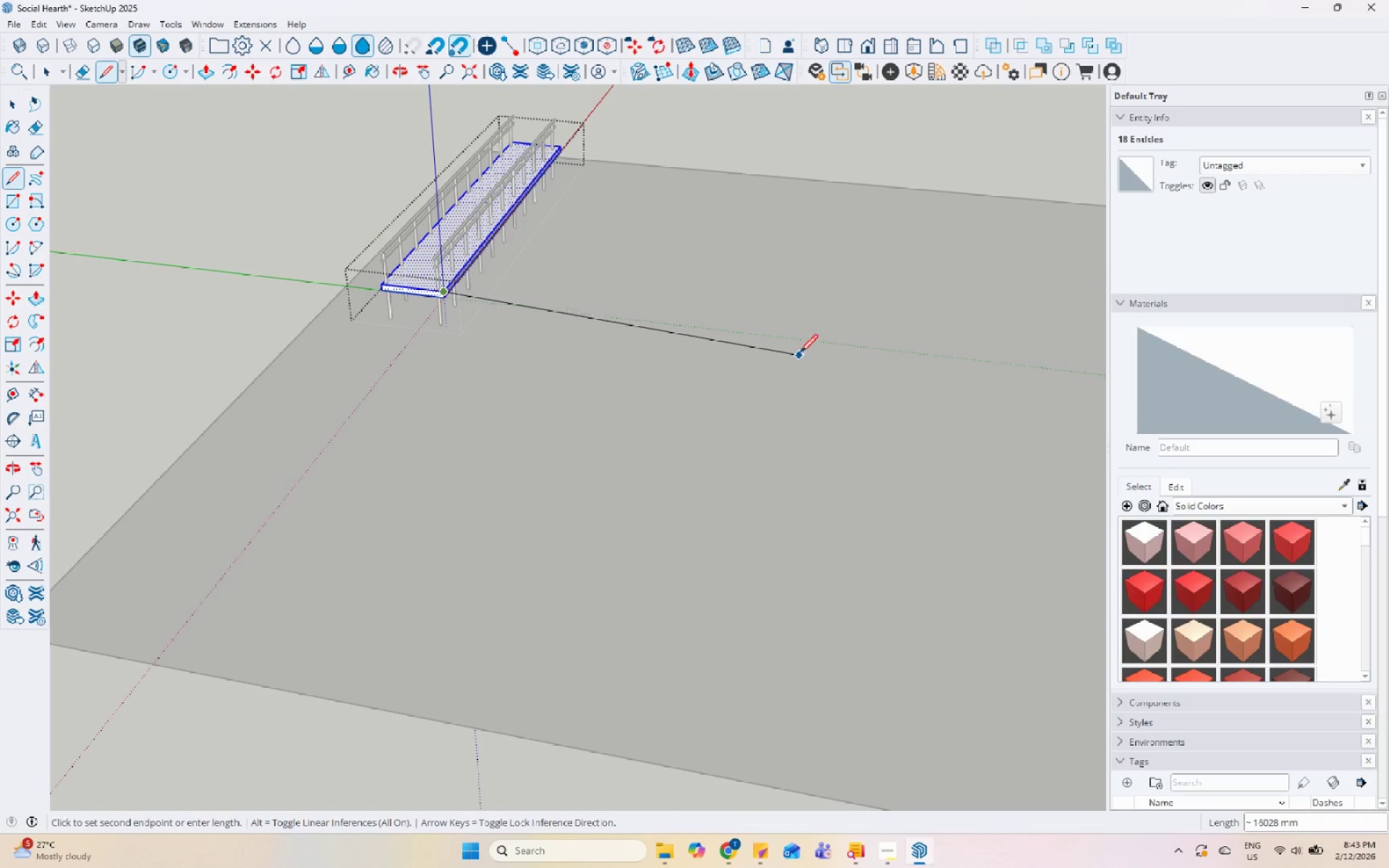 
key(Space)
 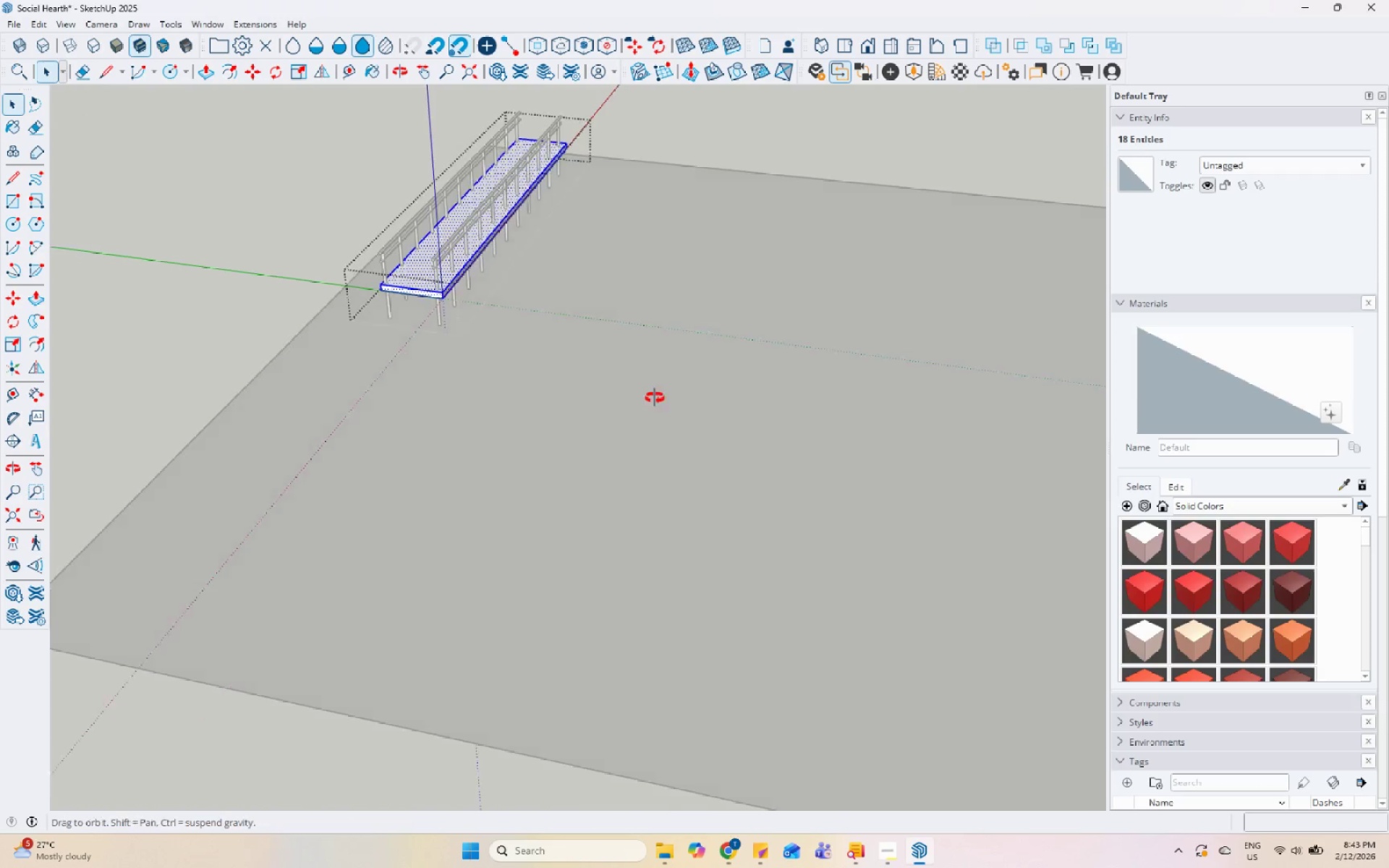 
key(Escape)
 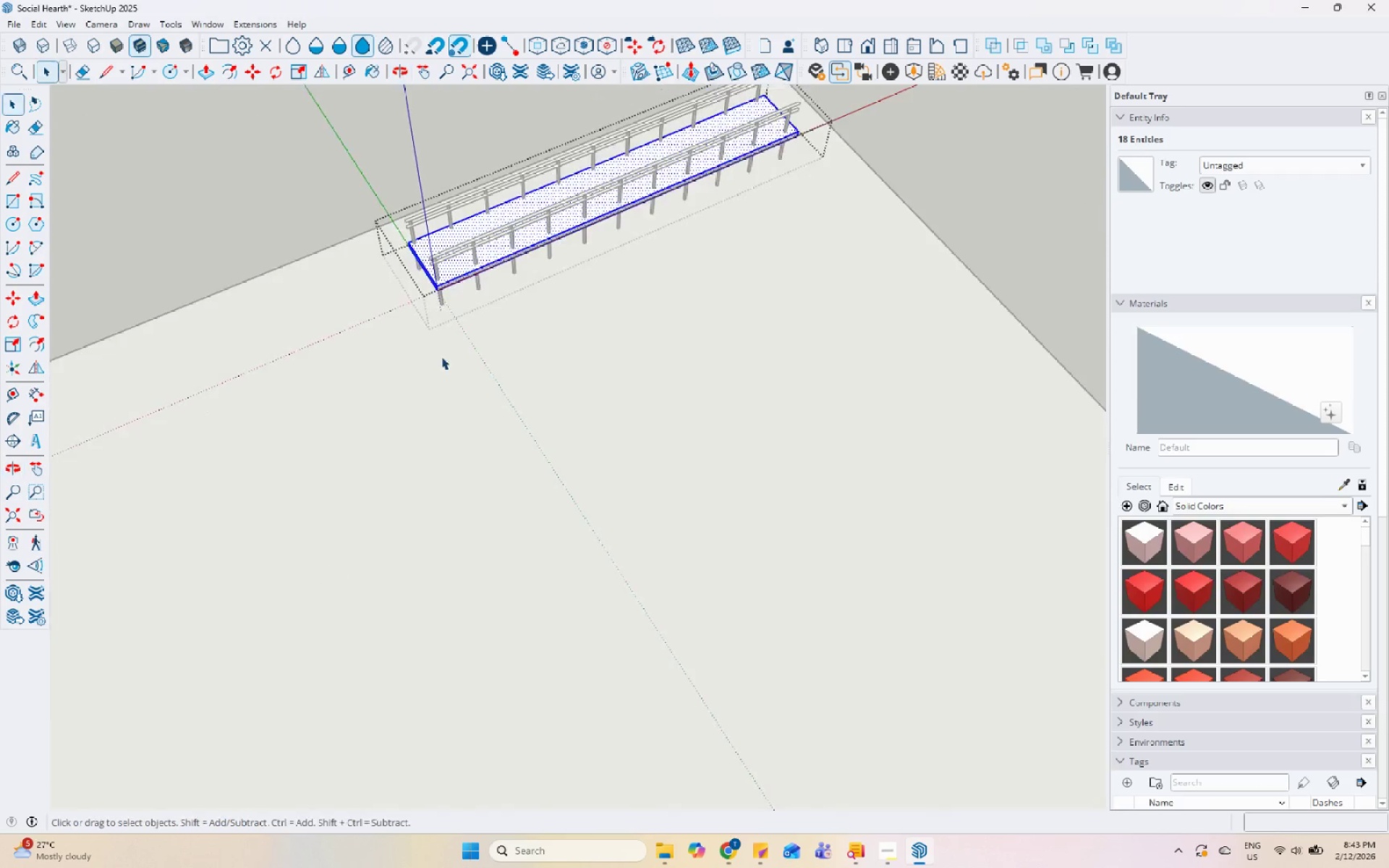 
key(Escape)
 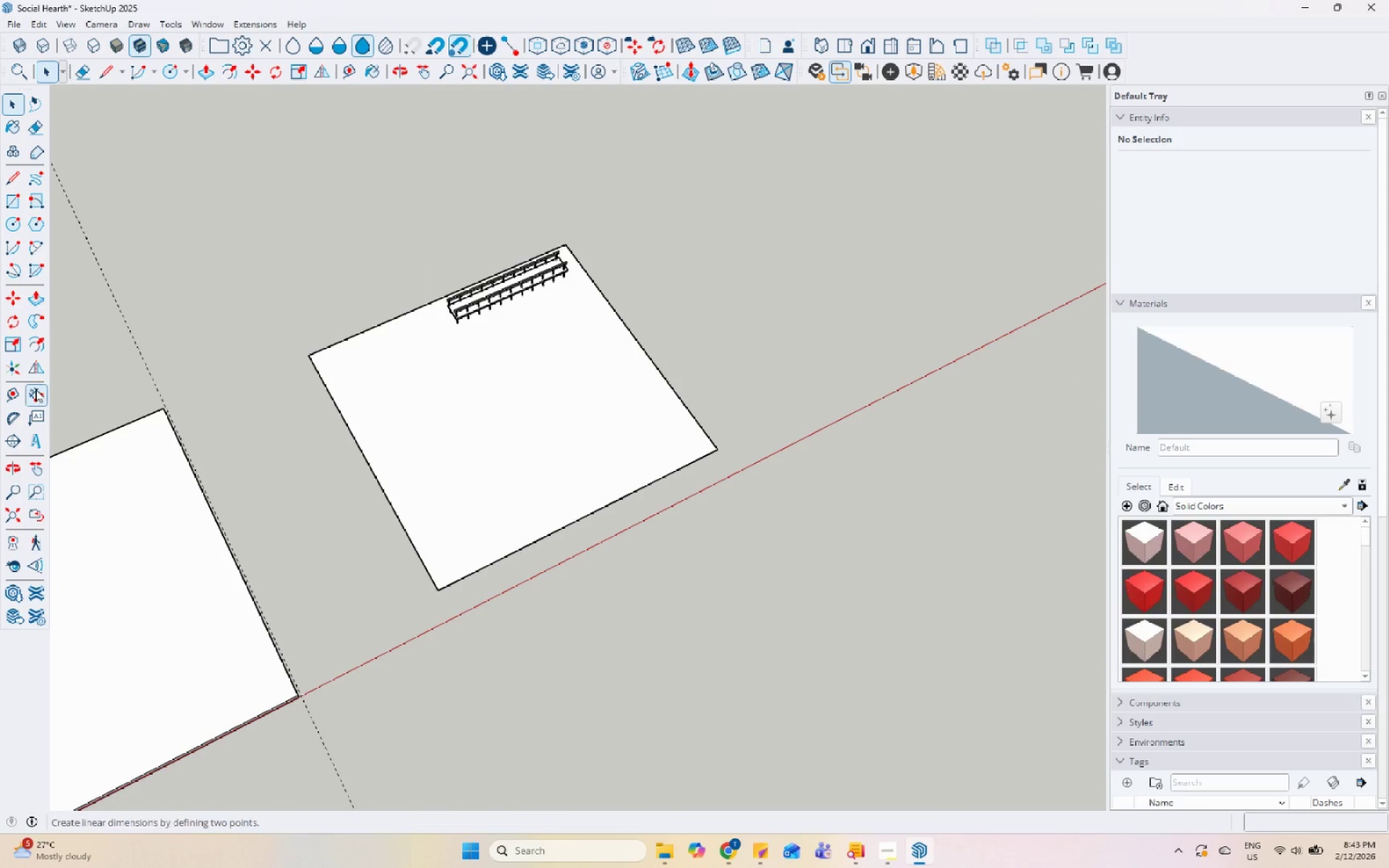 
scroll: coordinate [416, 385], scroll_direction: down, amount: 13.0
 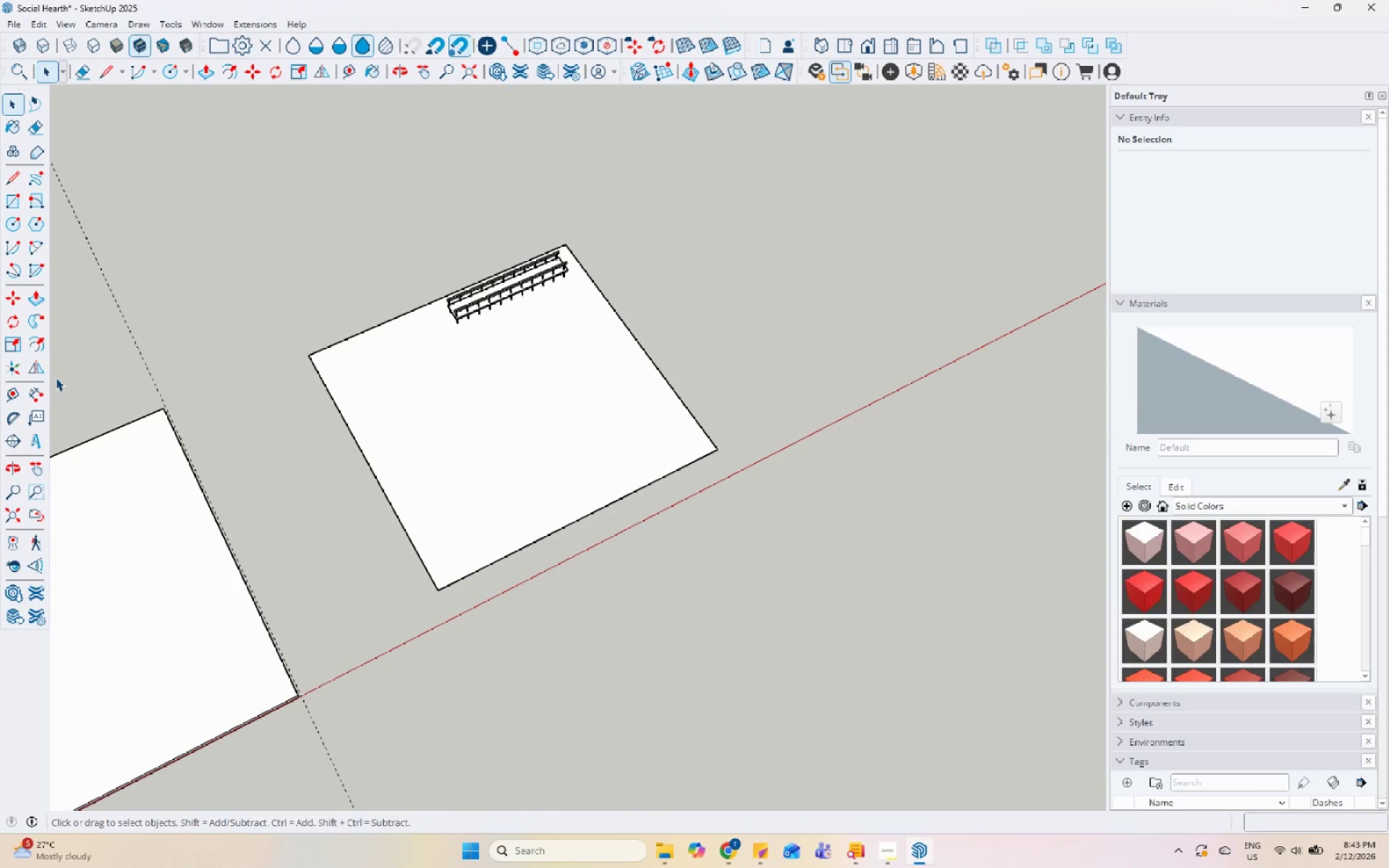 
left_click_drag(start_coordinate=[17, 393], to_coordinate=[21, 393])
 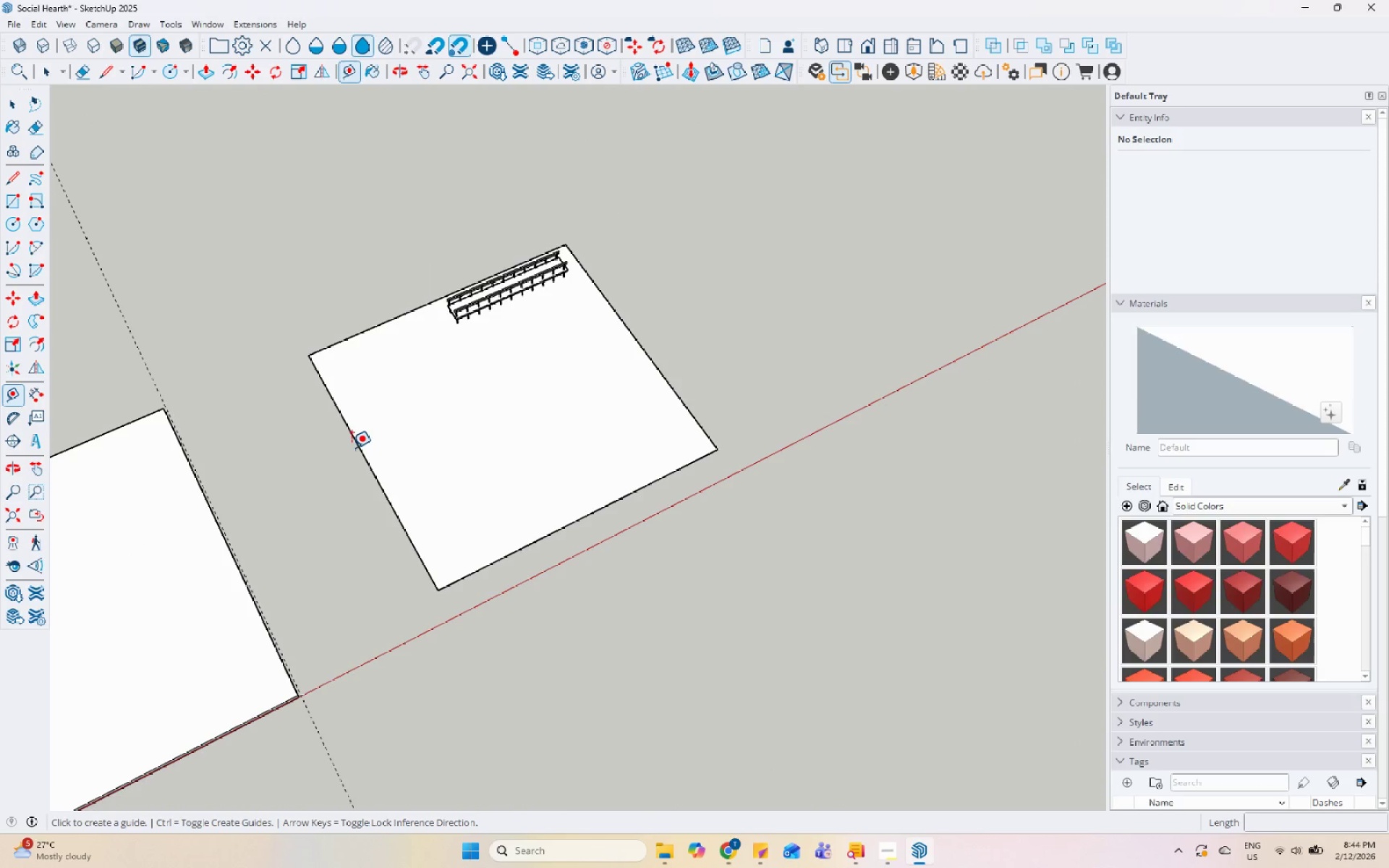 
left_click([359, 458])
 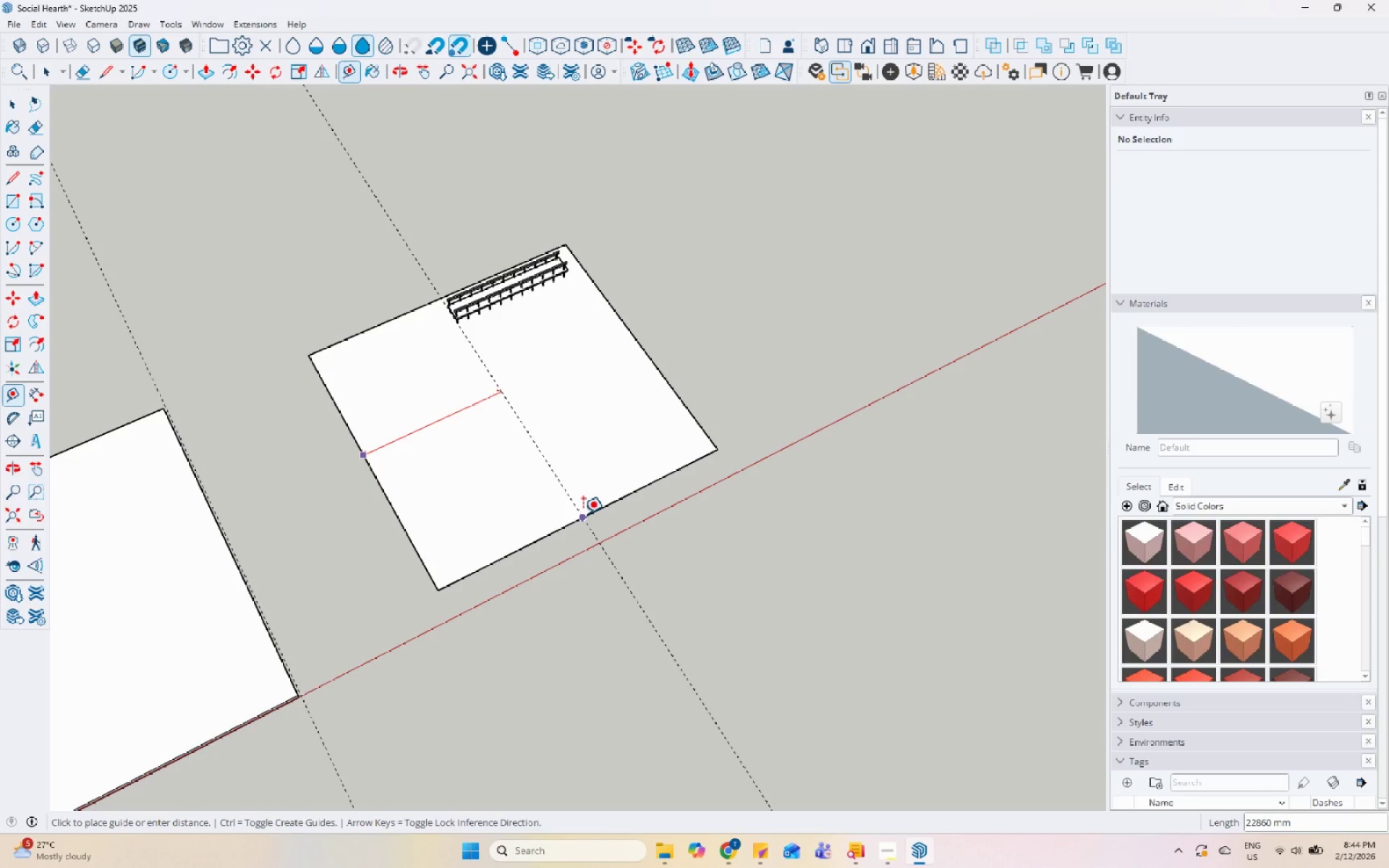 
key(Space)
 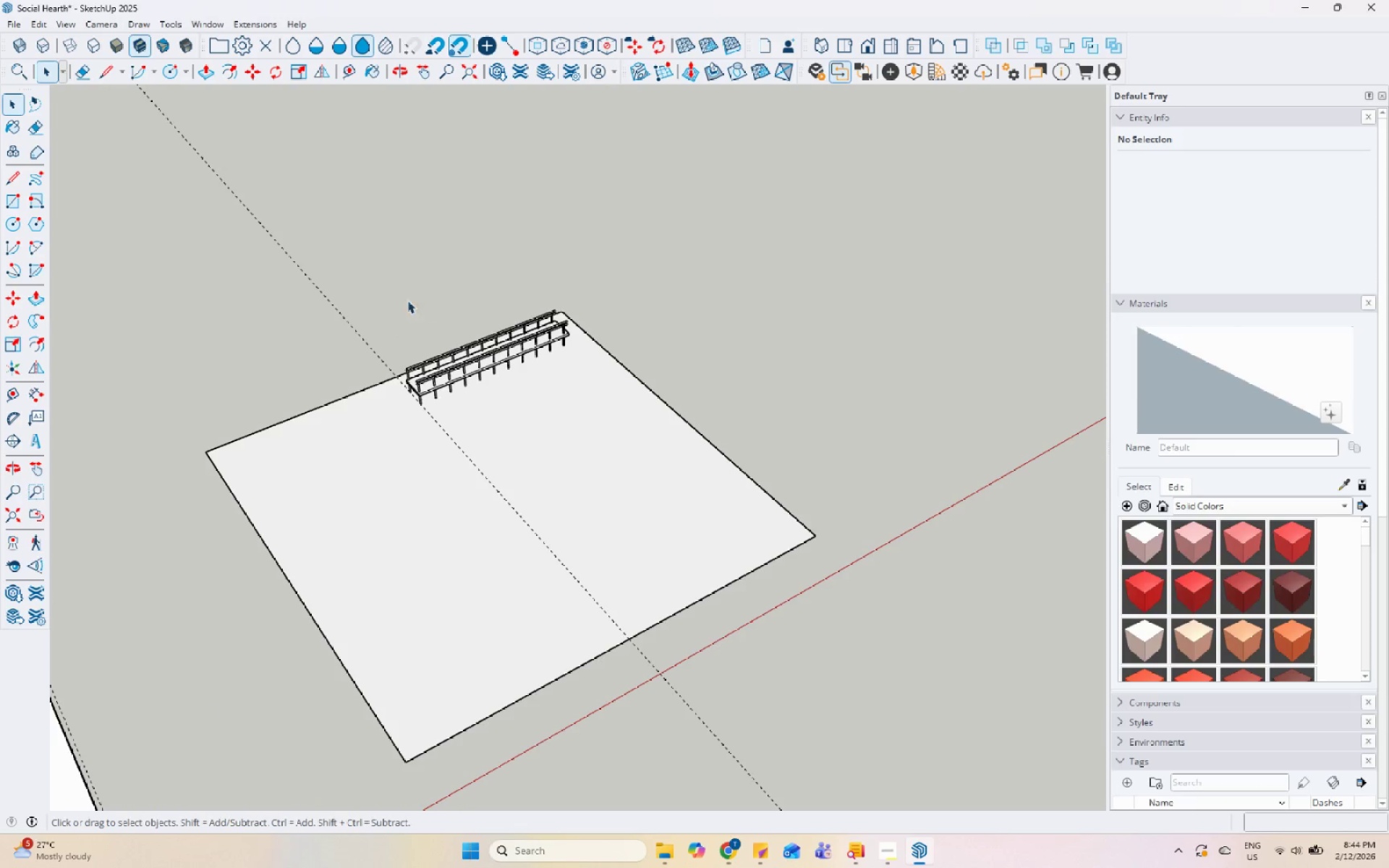 
scroll: coordinate [517, 188], scroll_direction: up, amount: 5.0
 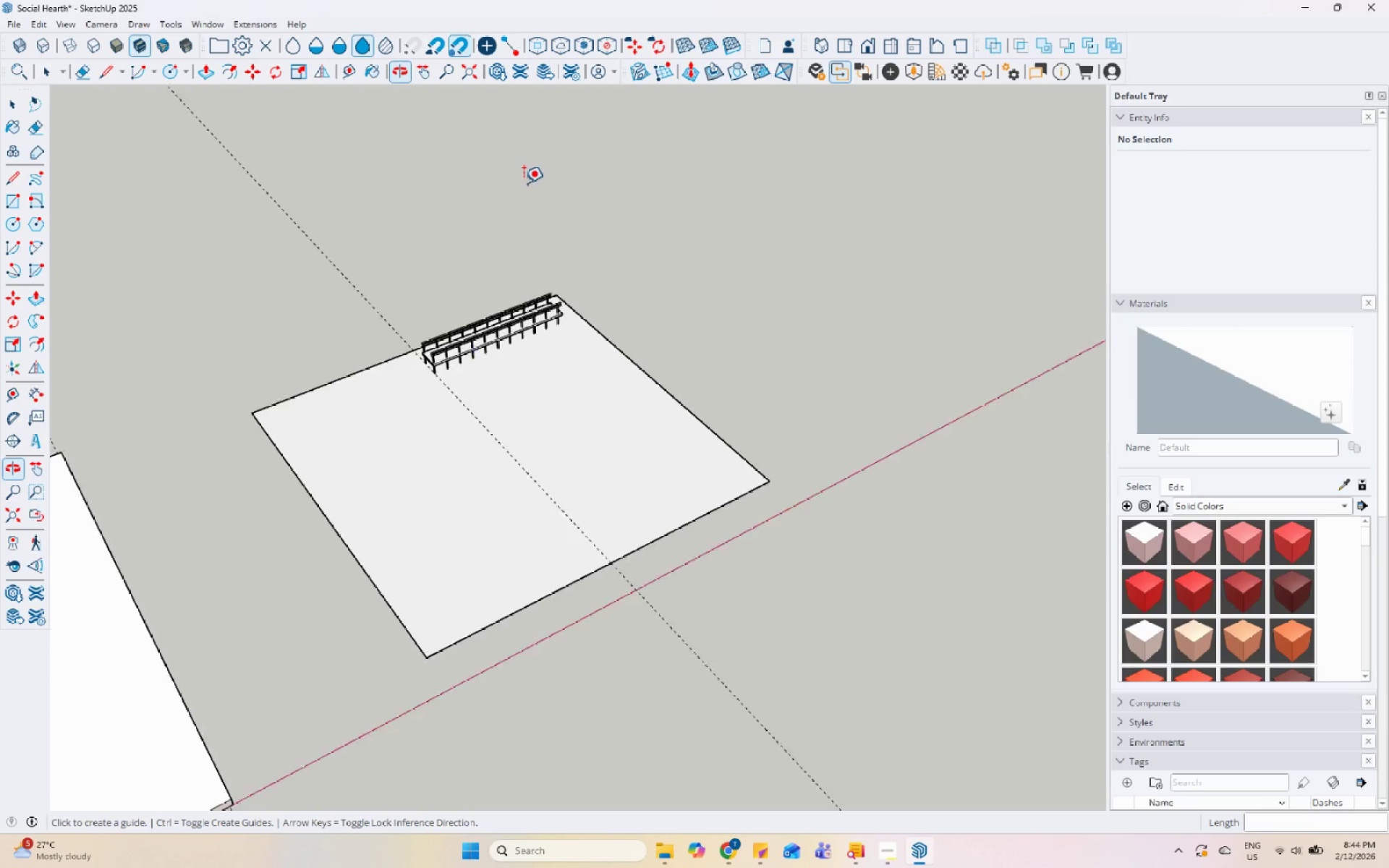 
left_click_drag(start_coordinate=[300, 257], to_coordinate=[696, 416])
 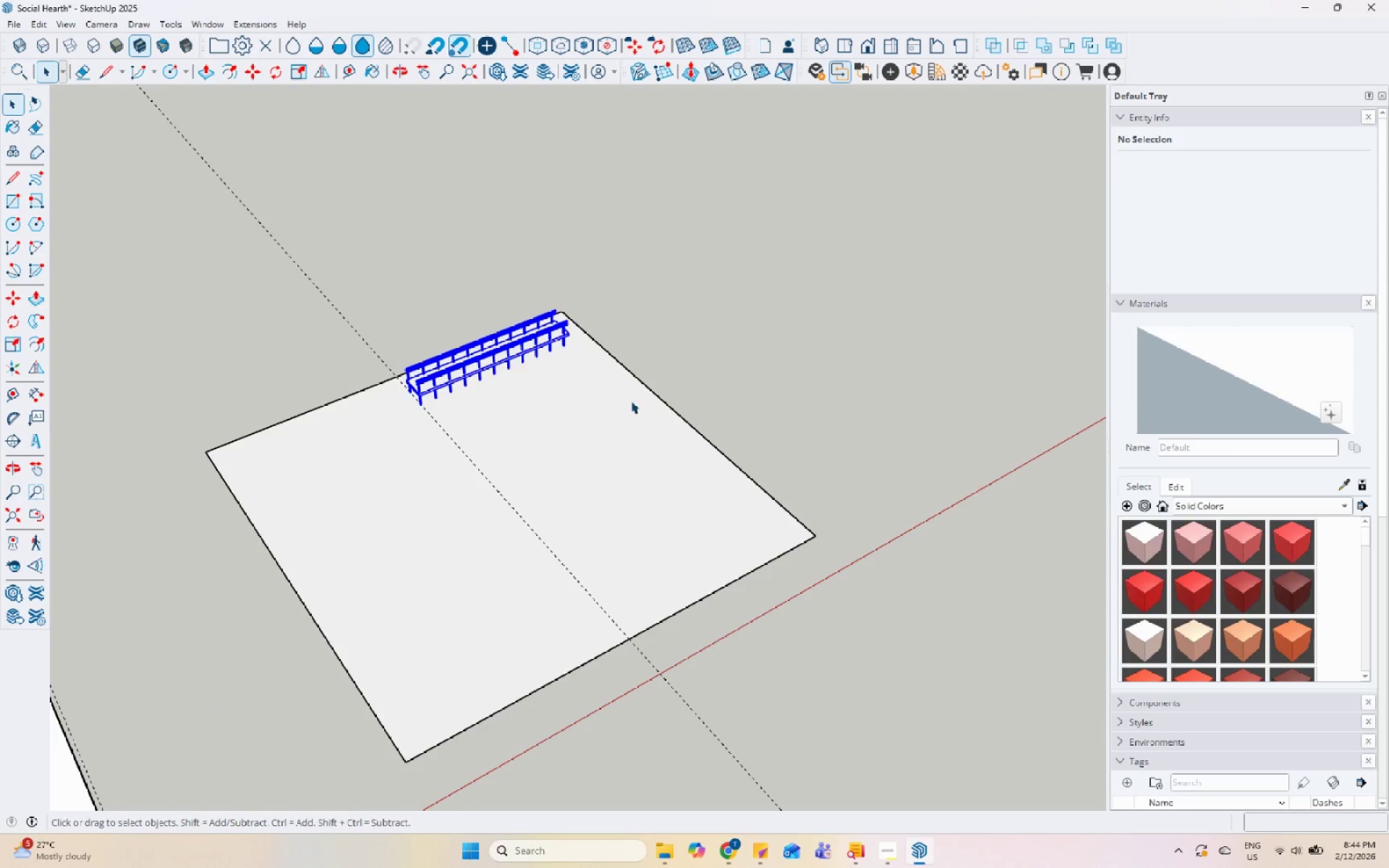 
scroll: coordinate [629, 398], scroll_direction: up, amount: 5.0
 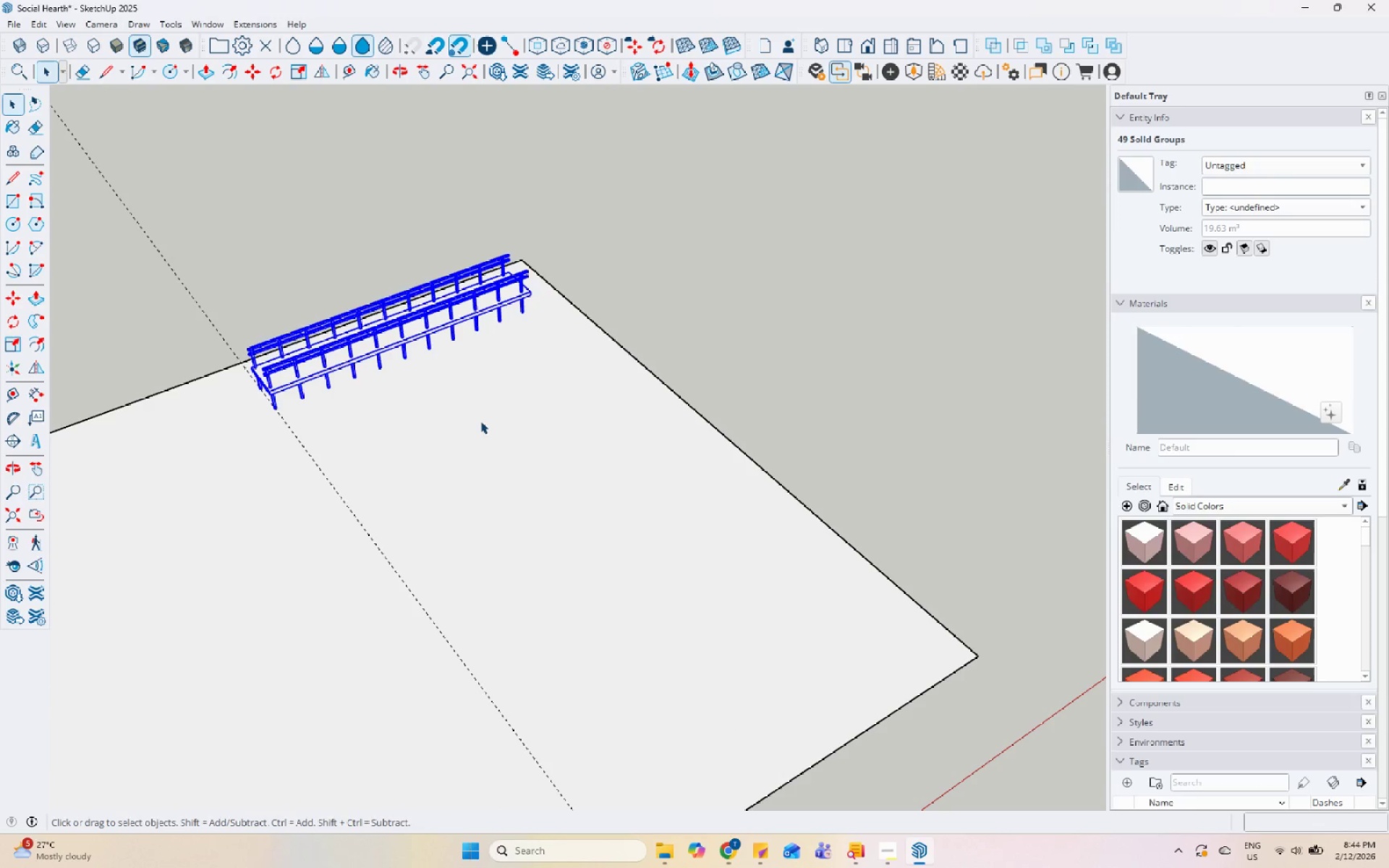 
key(M)
 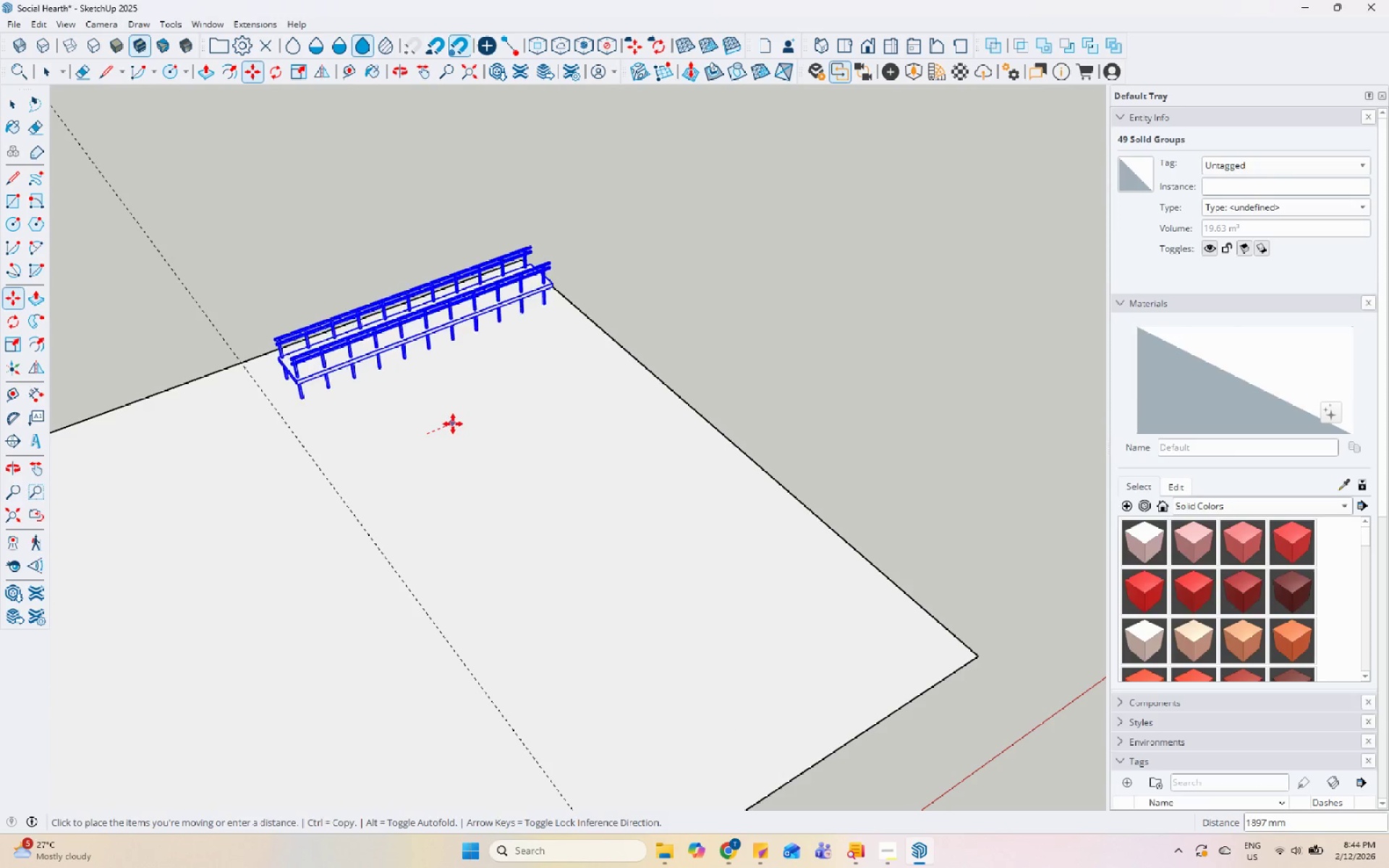 
left_click([459, 420])
 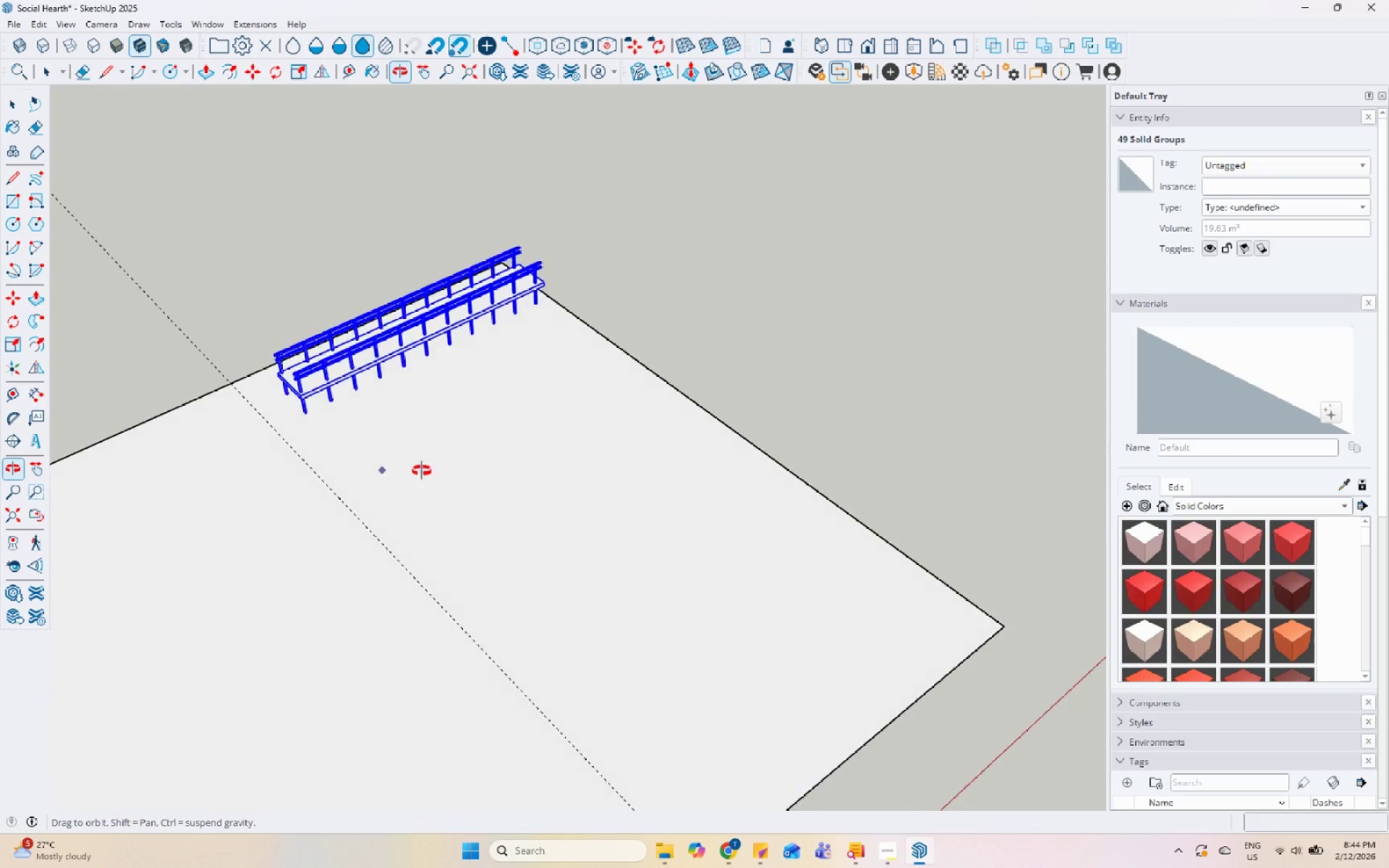 
key(Space)
 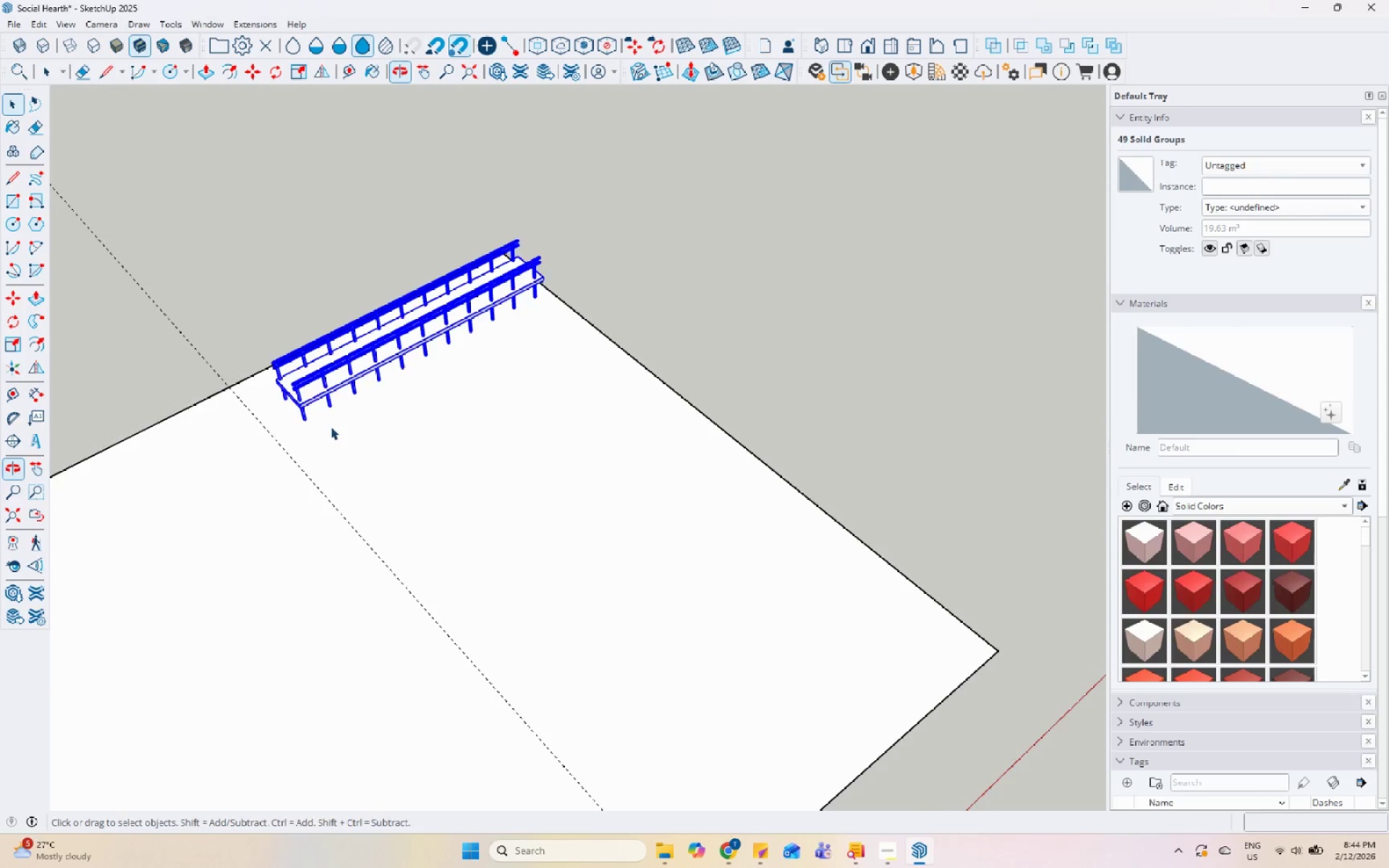 
scroll: coordinate [326, 420], scroll_direction: down, amount: 4.0
 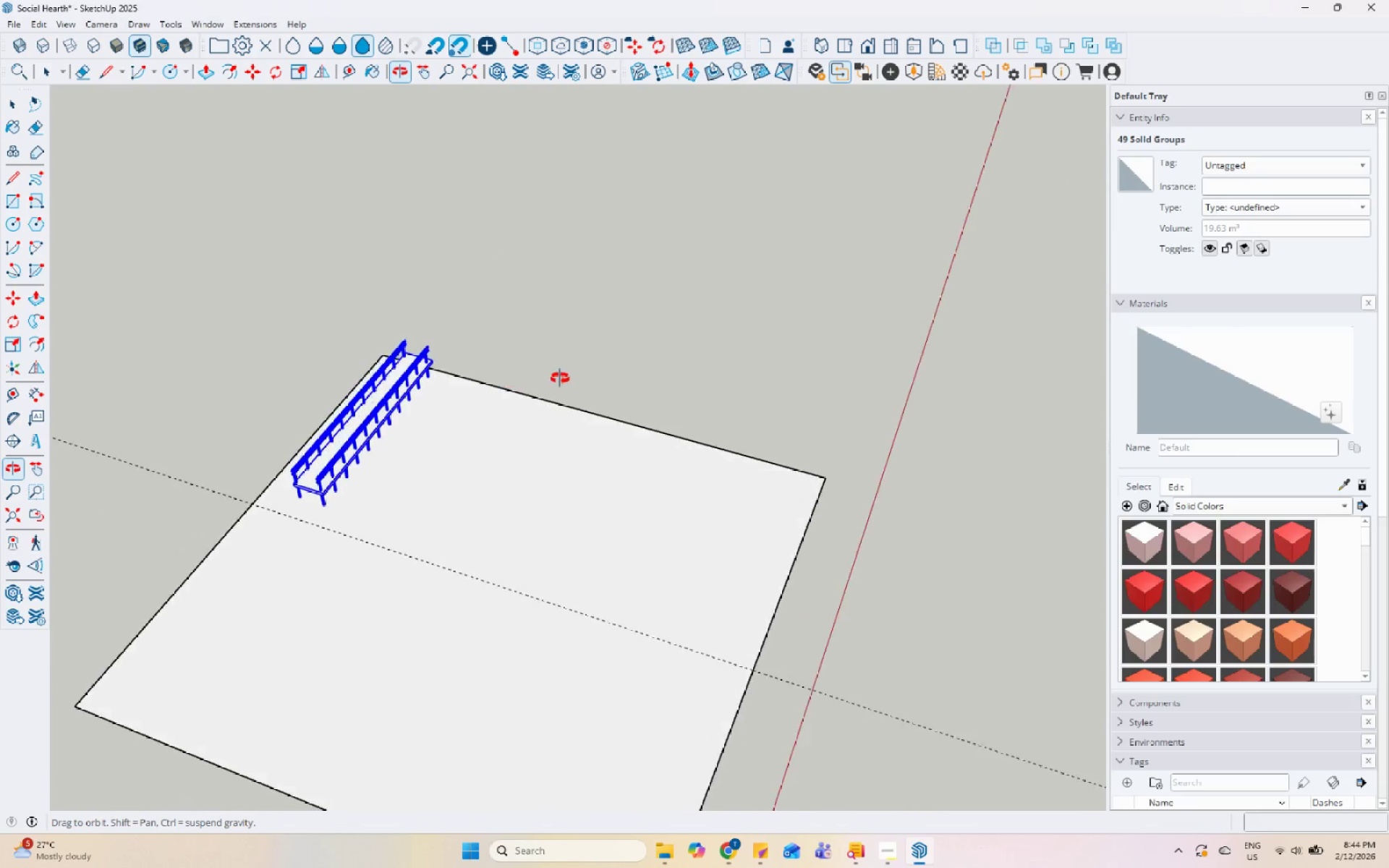 
scroll: coordinate [355, 449], scroll_direction: up, amount: 6.0
 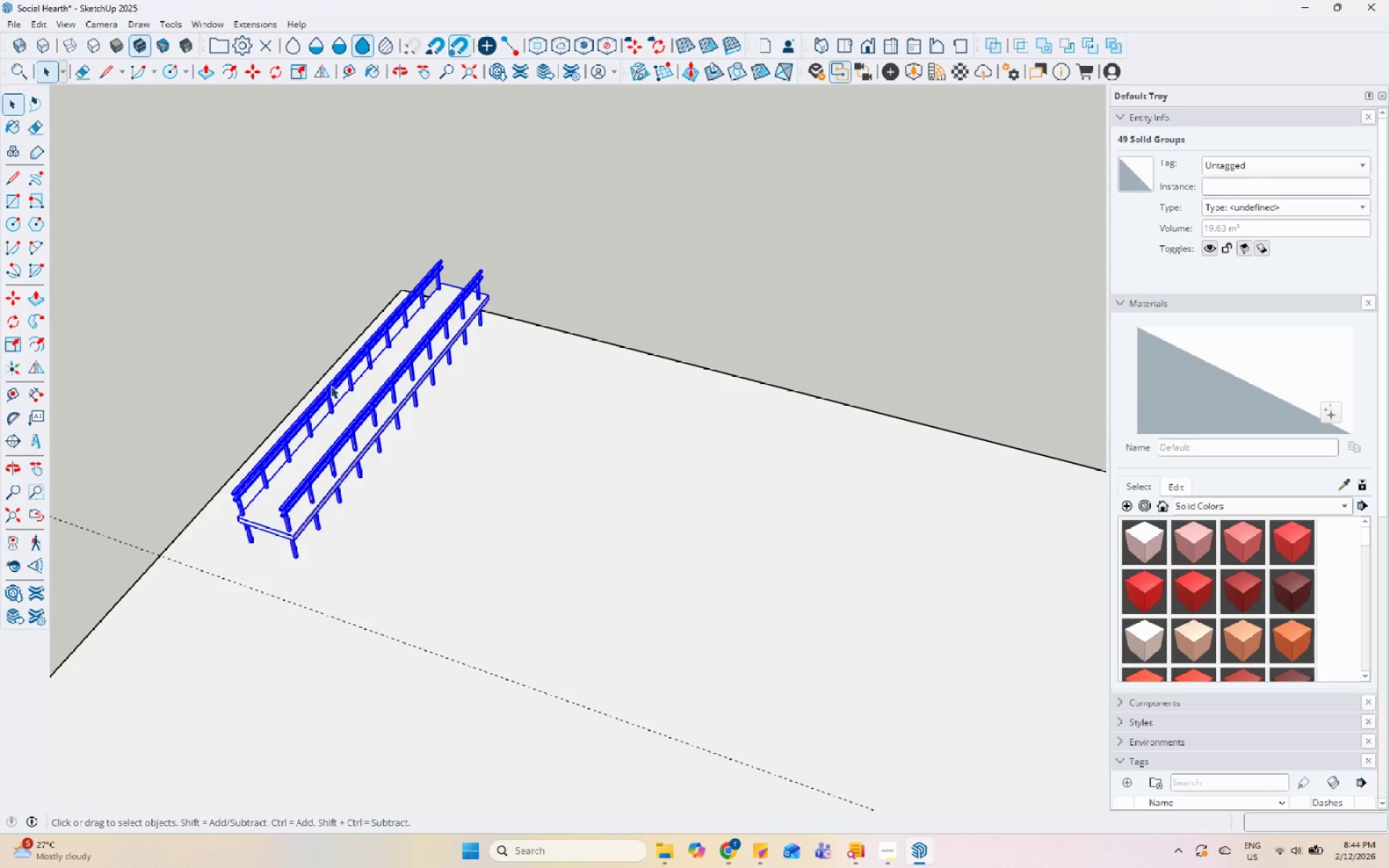 
scroll: coordinate [336, 380], scroll_direction: down, amount: 3.0
 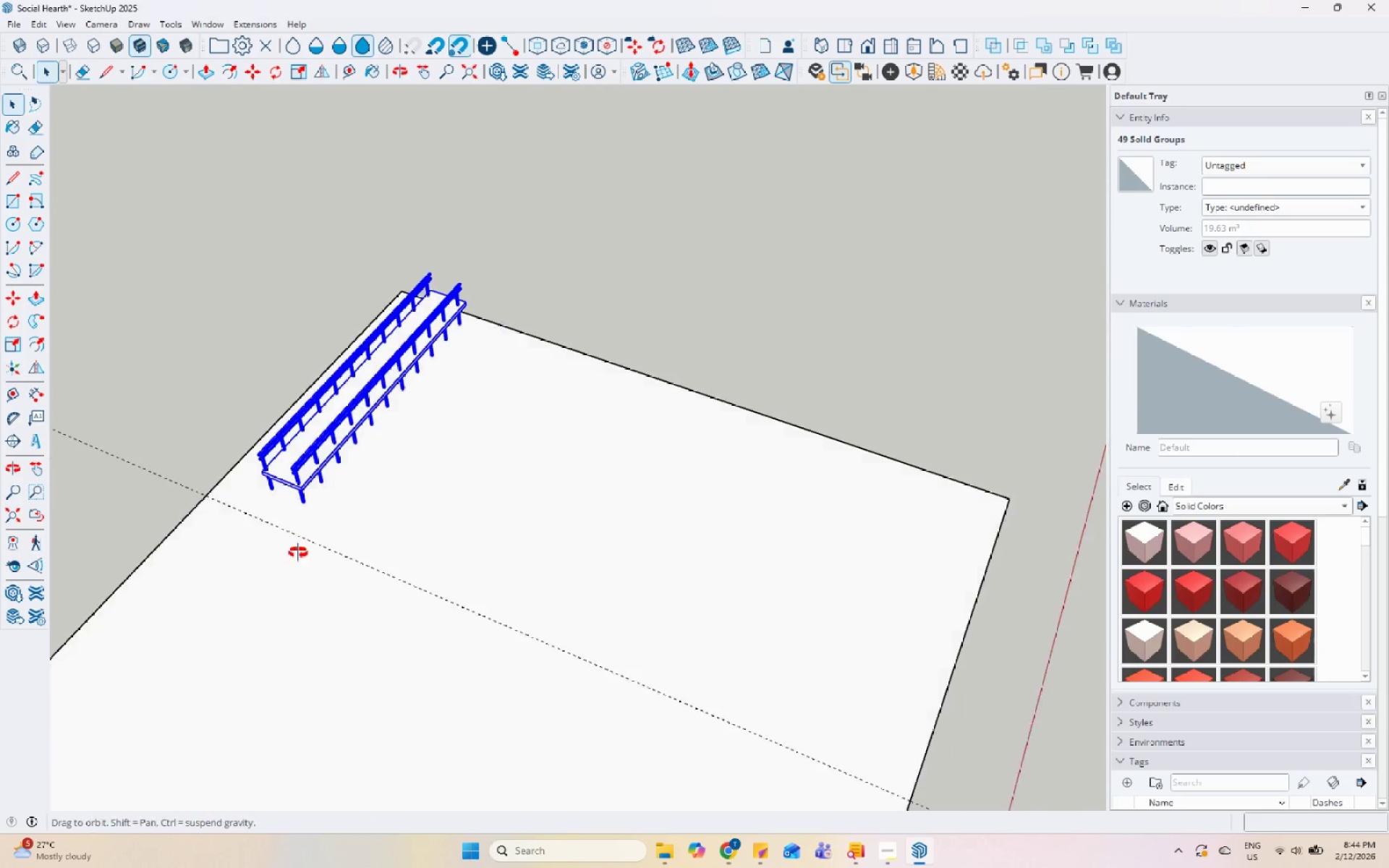 
scroll: coordinate [286, 552], scroll_direction: up, amount: 6.0
 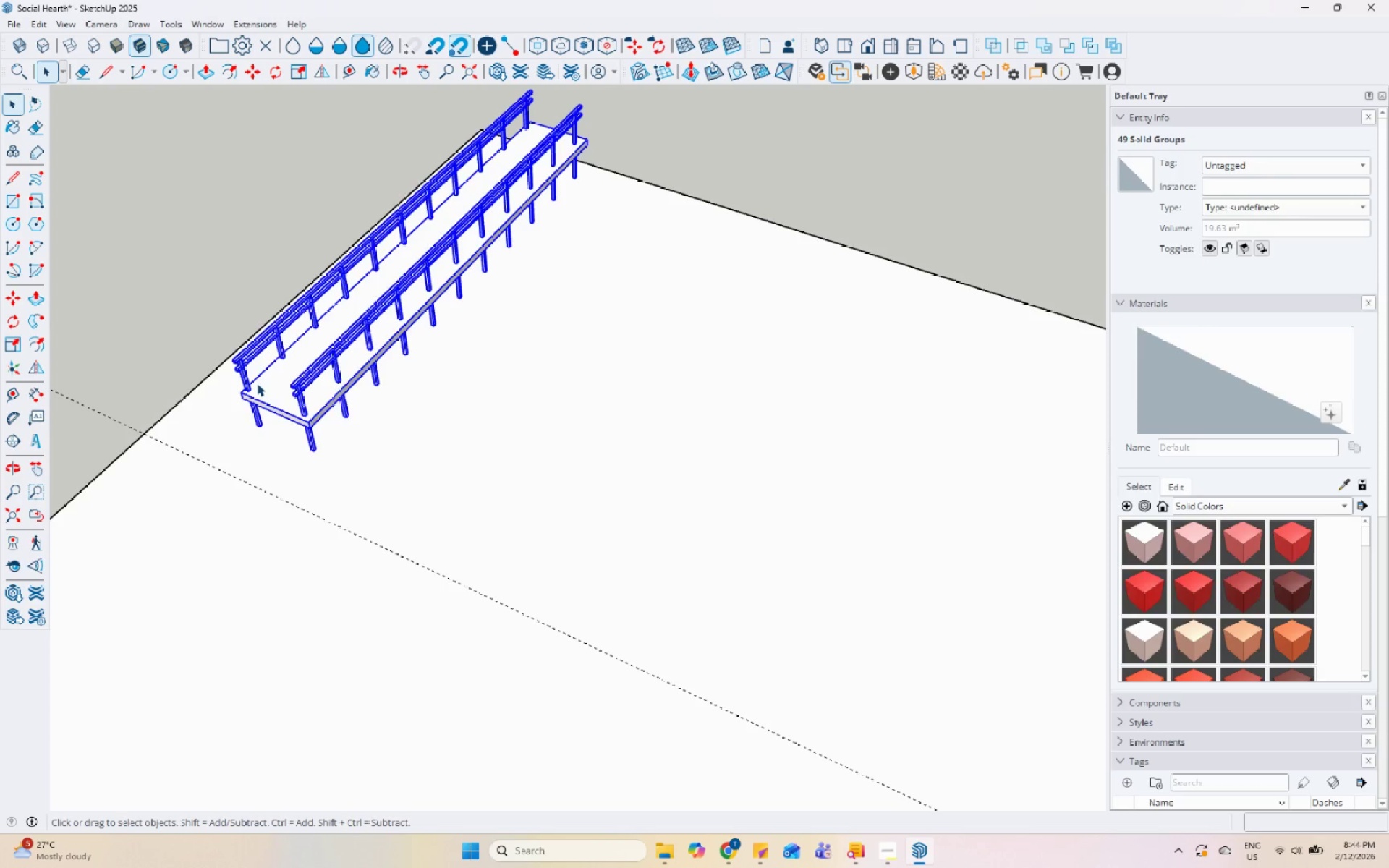 
double_click([256, 388])
 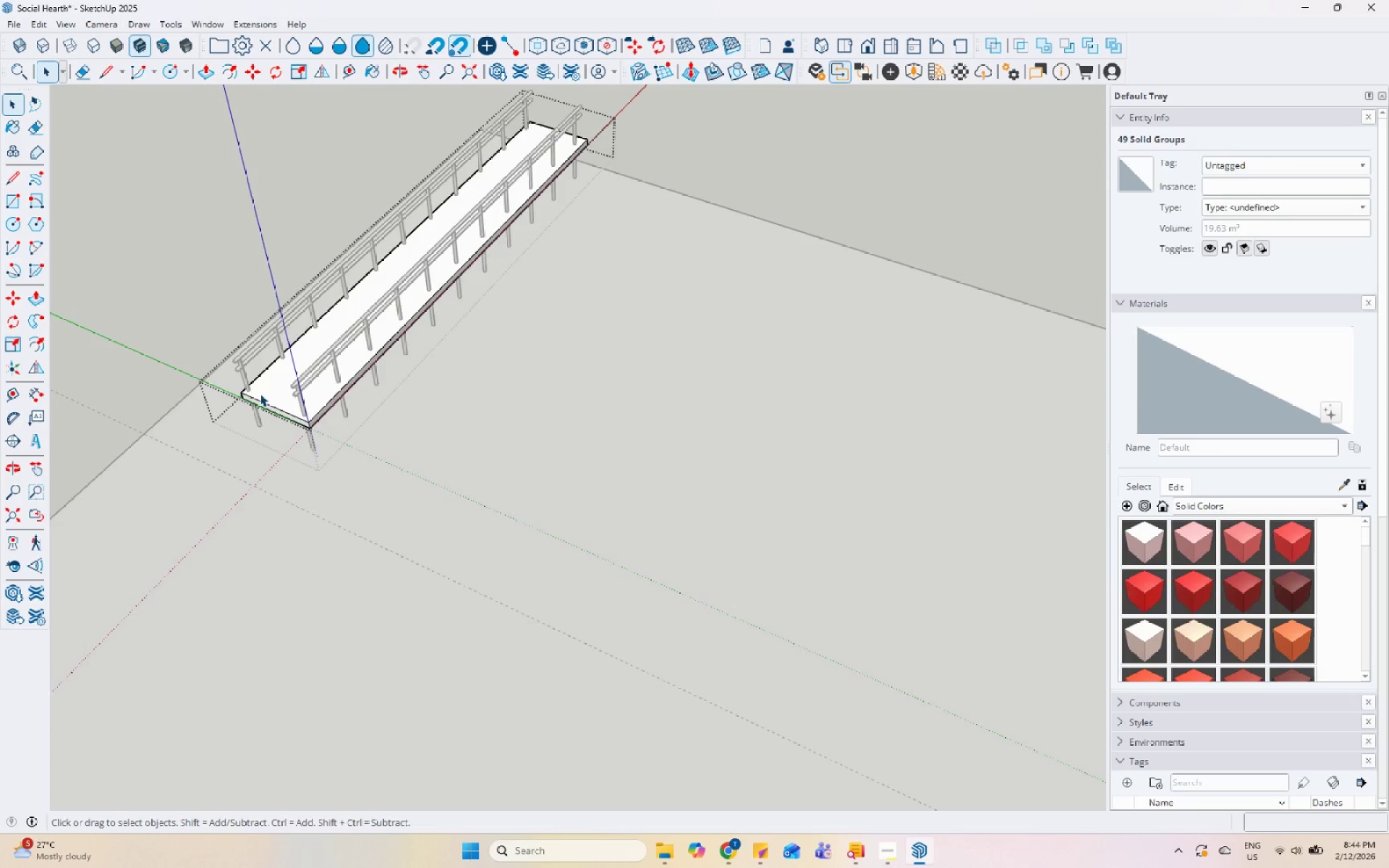 
triple_click([263, 393])
 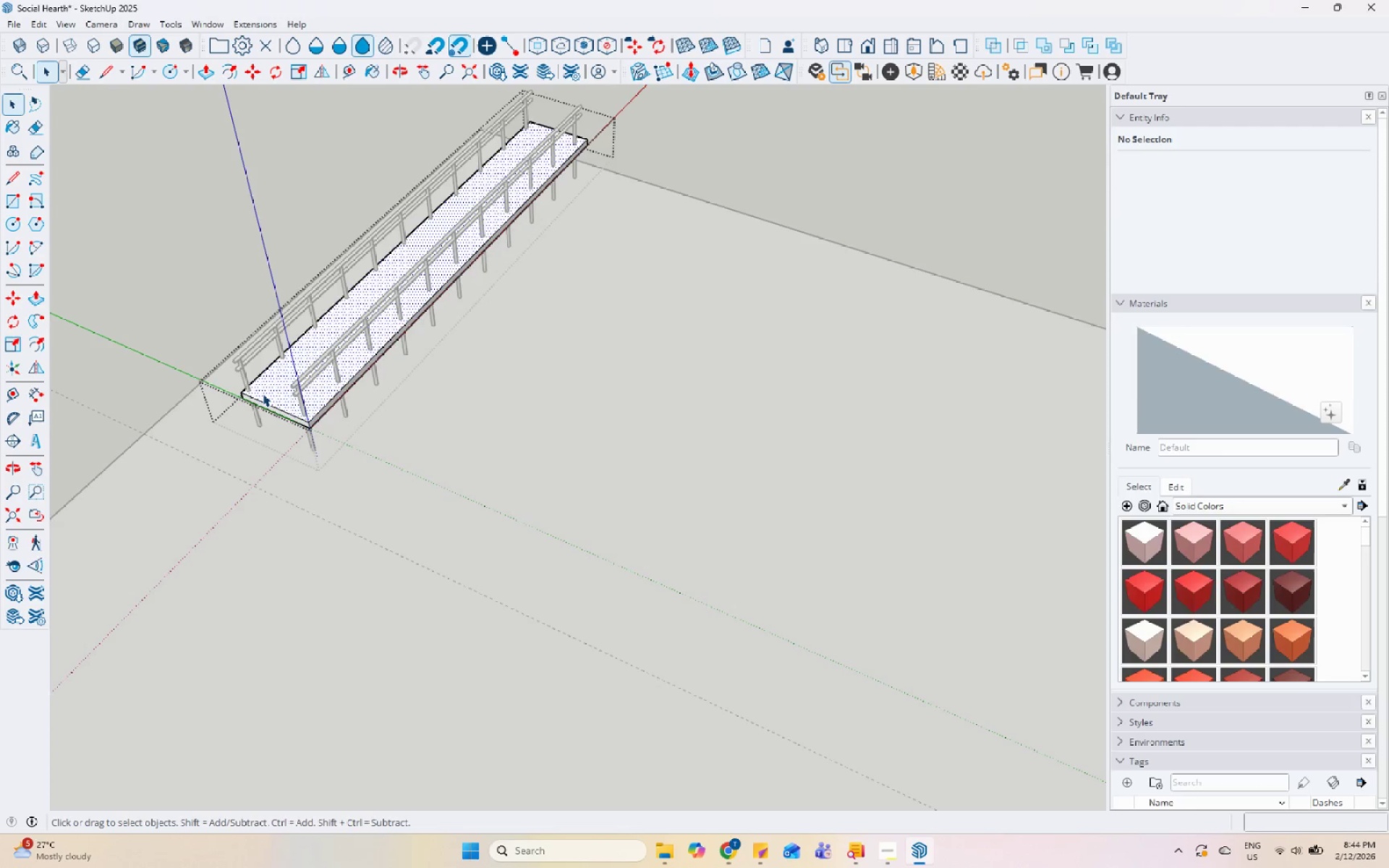 
triple_click([263, 393])
 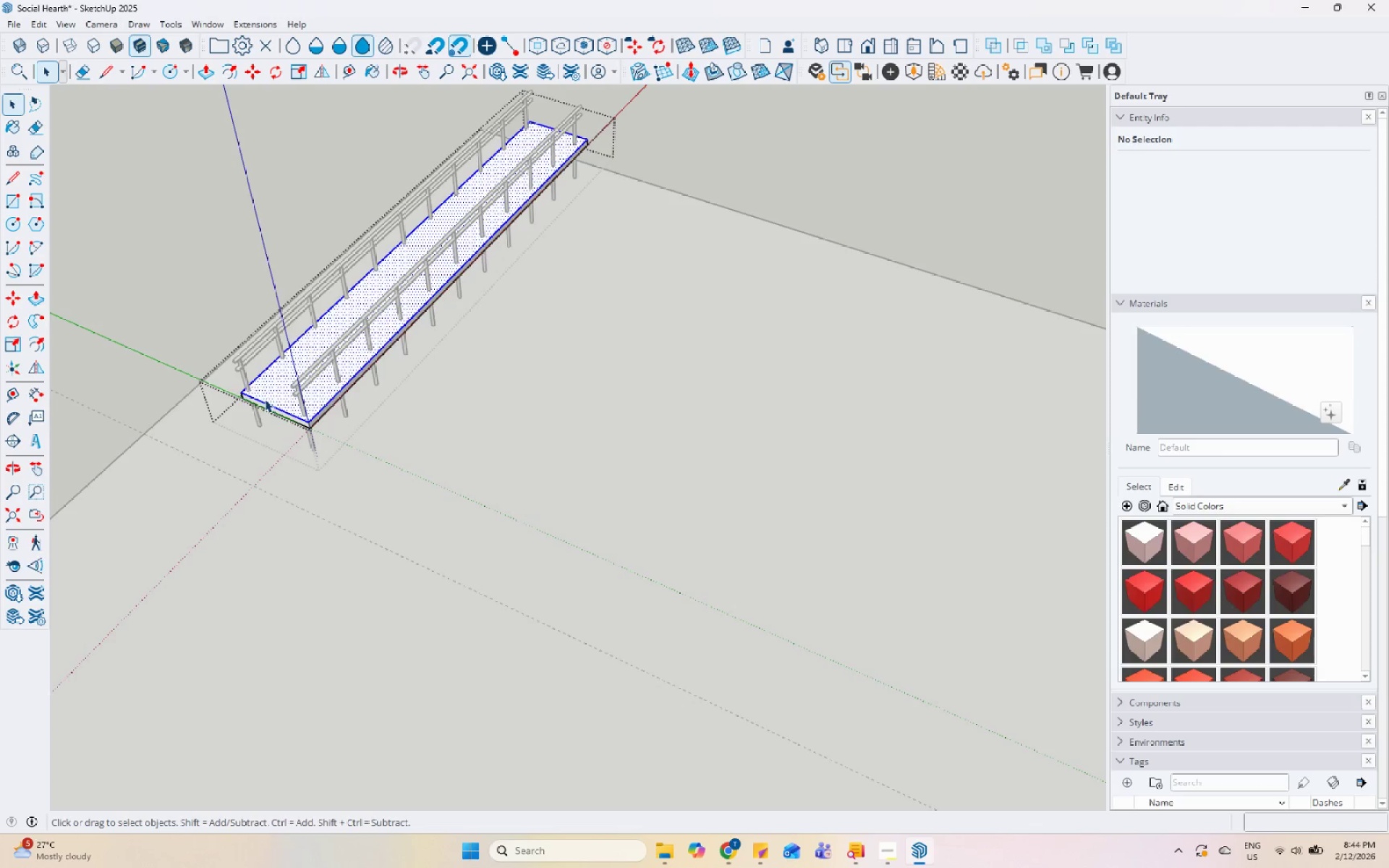 
key(Escape)
 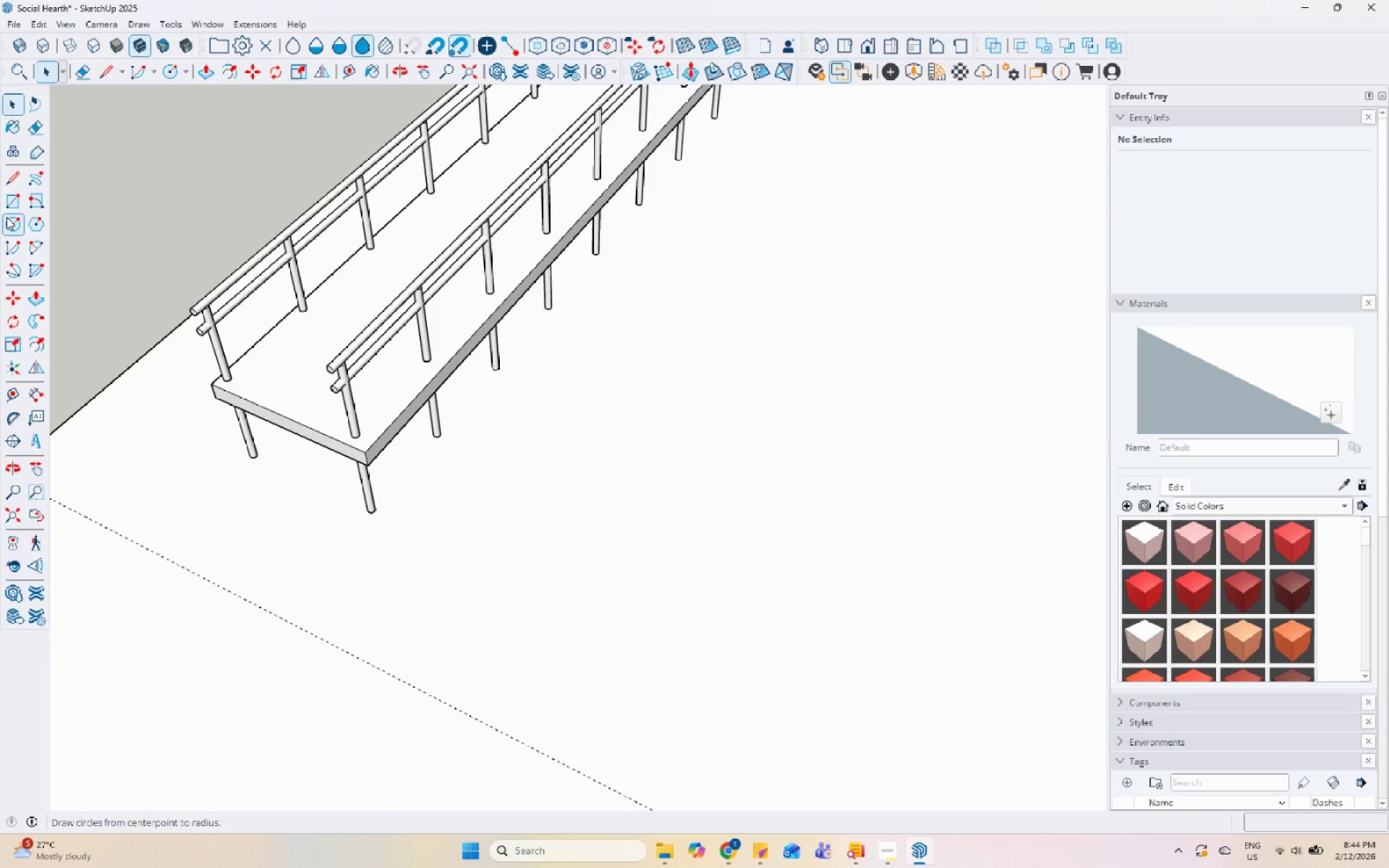 
scroll: coordinate [267, 400], scroll_direction: up, amount: 8.0
 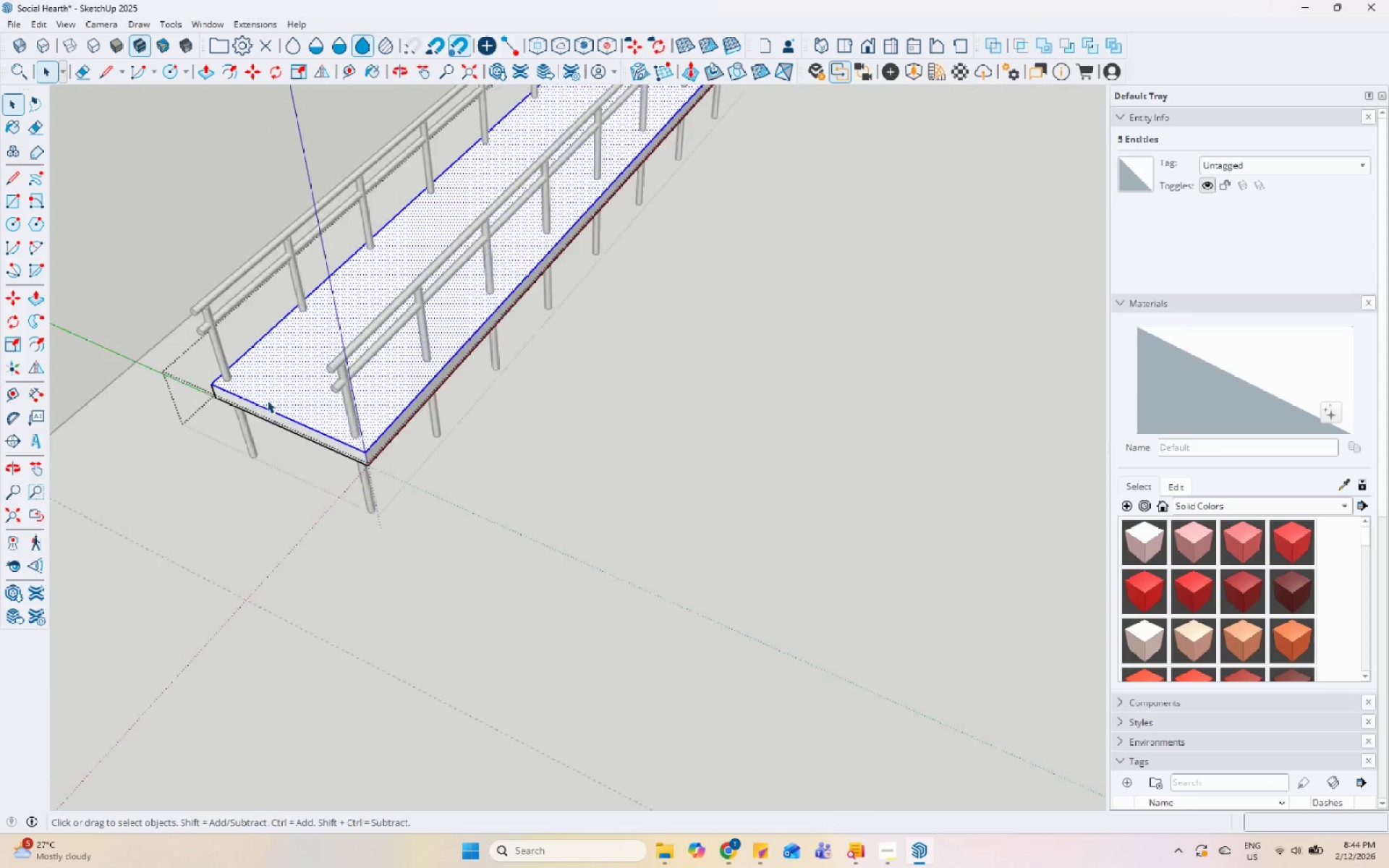 
left_click([12, 182])
 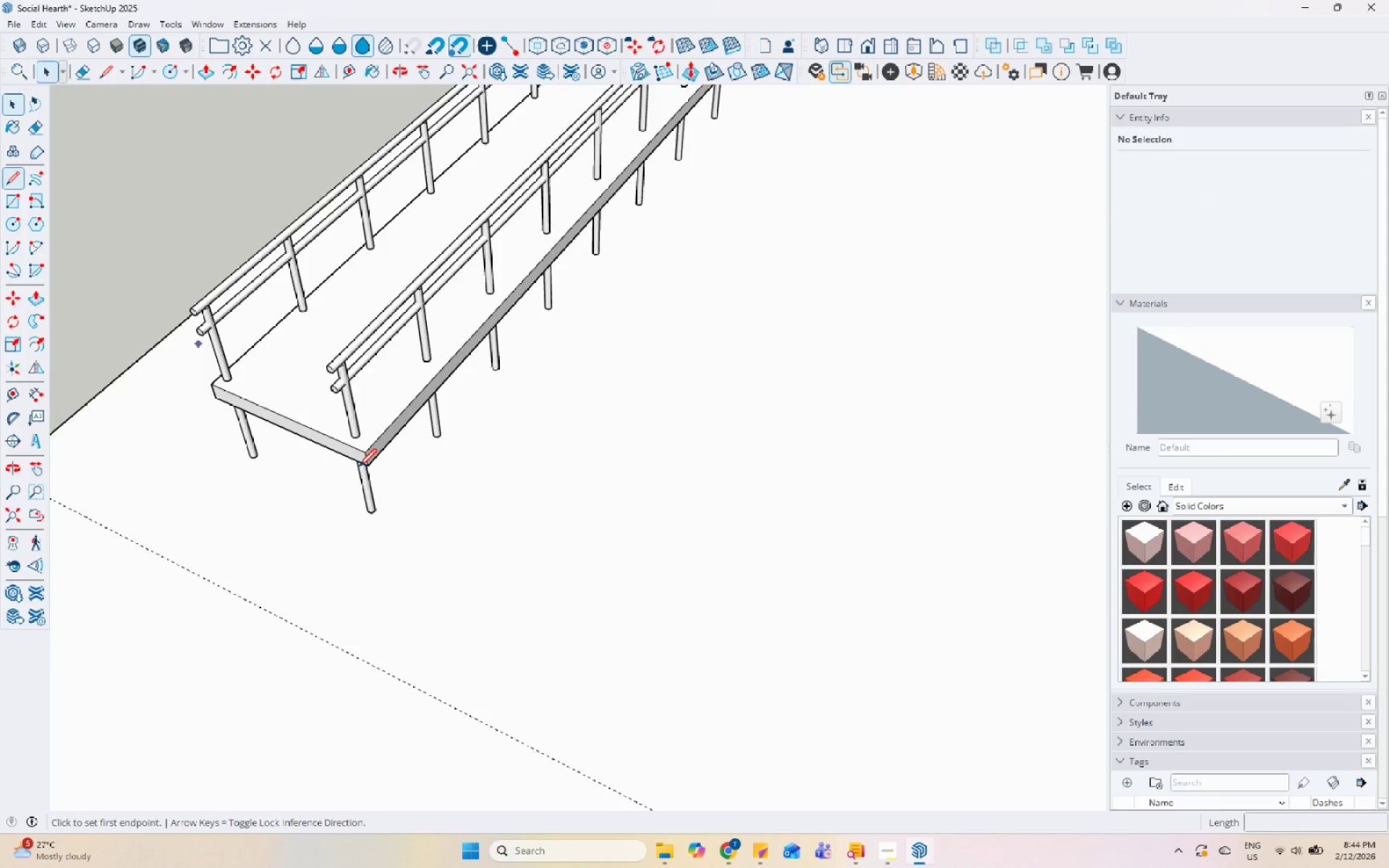 
scroll: coordinate [393, 501], scroll_direction: up, amount: 3.0
 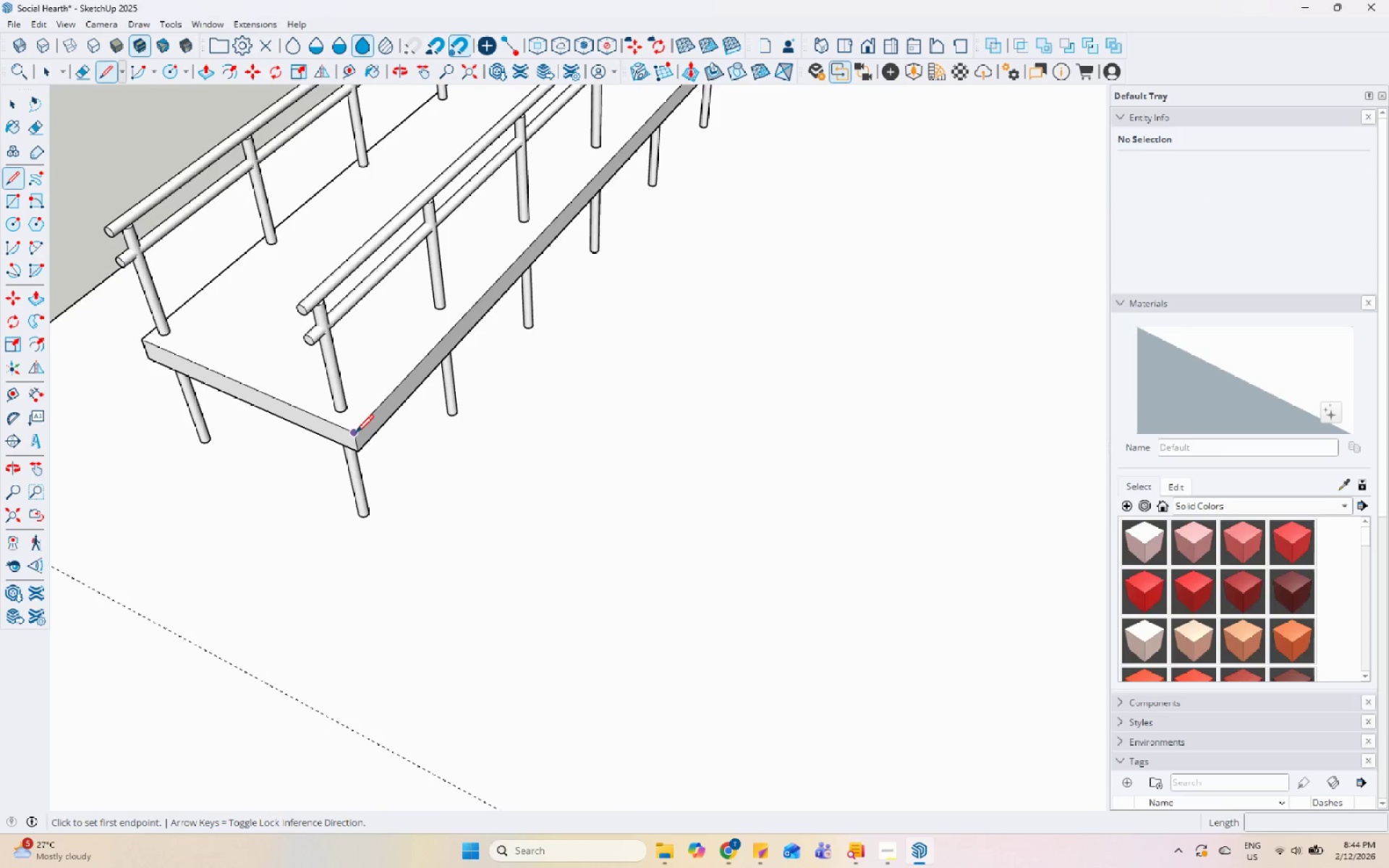 
left_click_drag(start_coordinate=[356, 434], to_coordinate=[365, 446])
 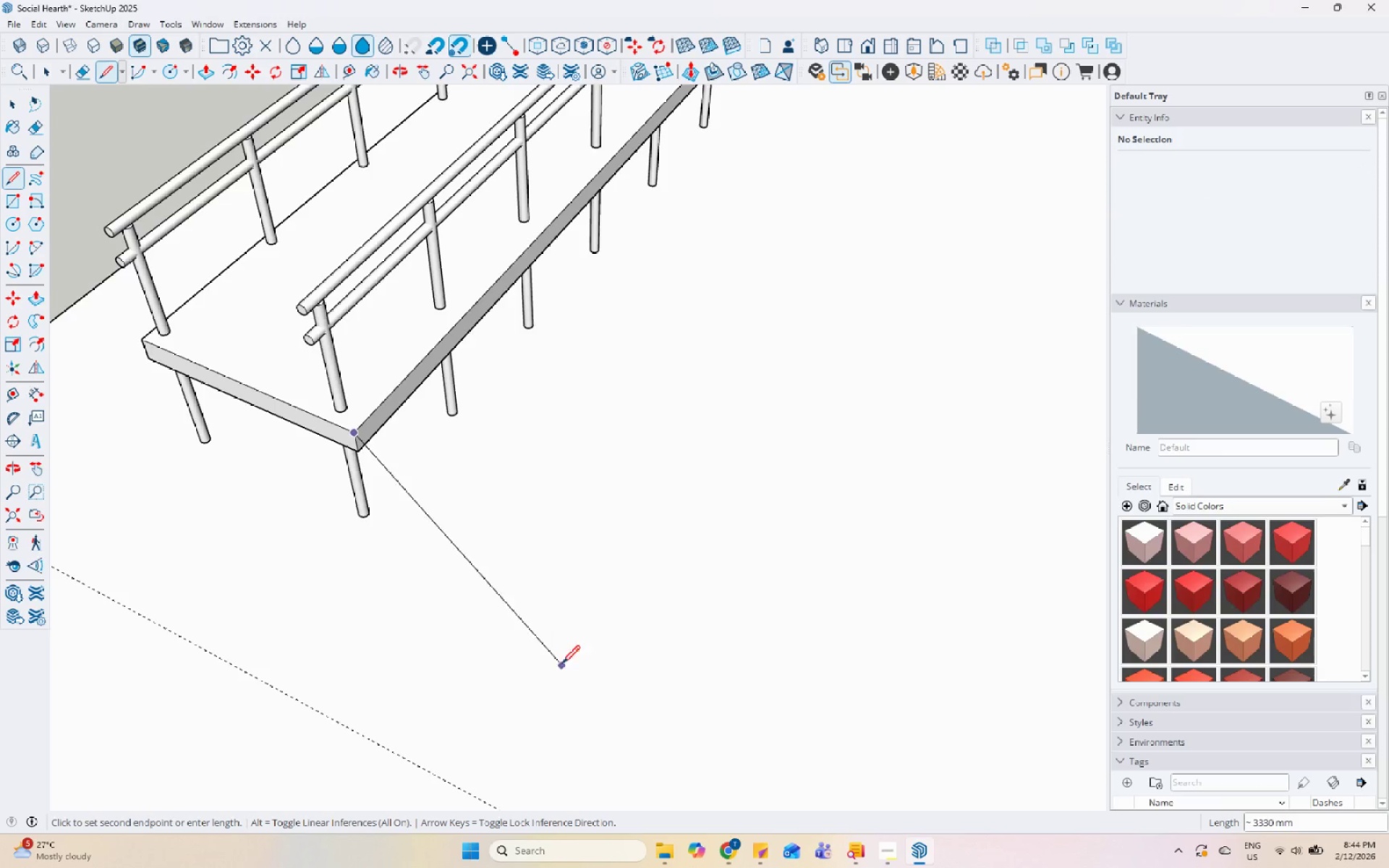 
scroll: coordinate [348, 407], scroll_direction: down, amount: 20.0
 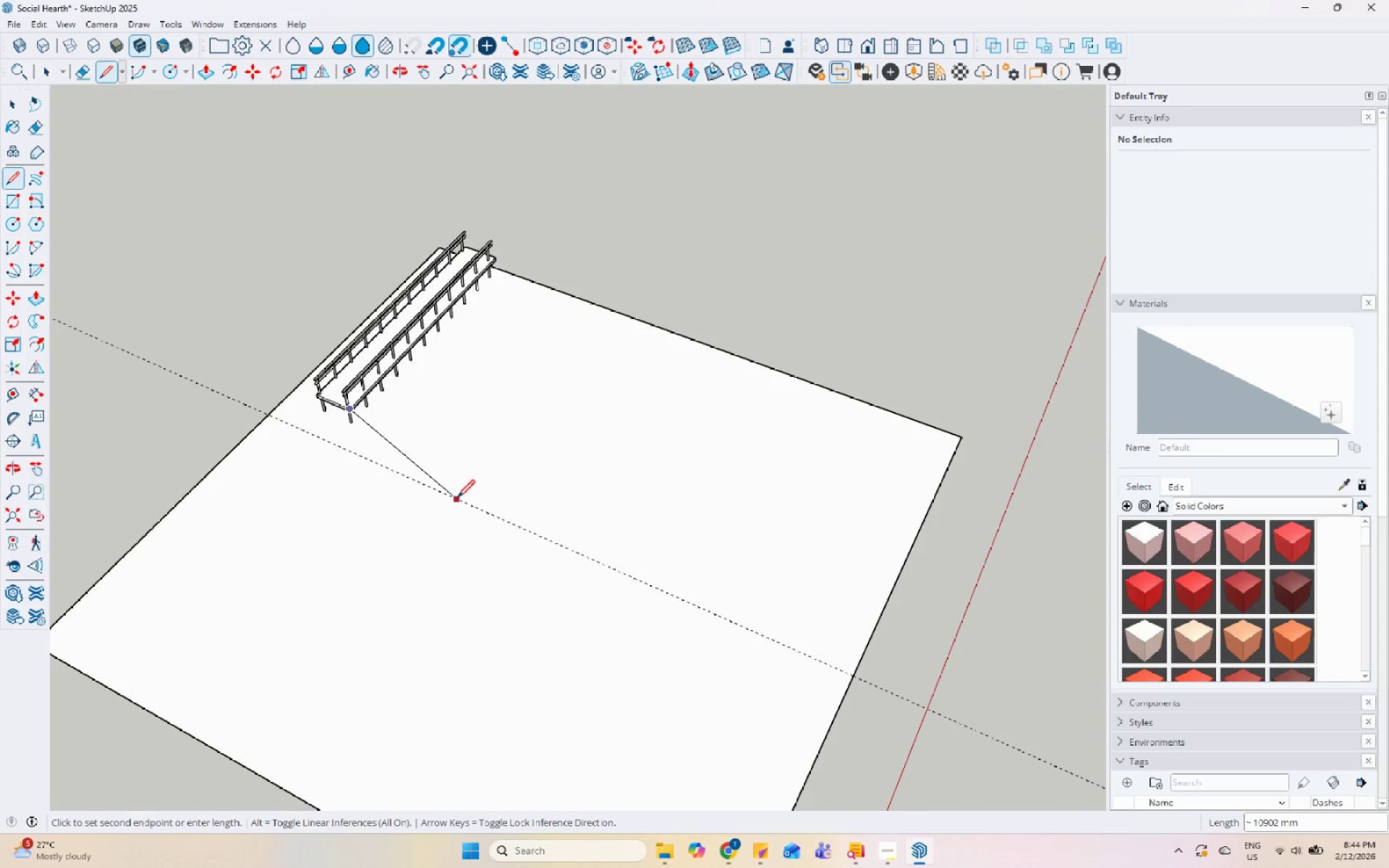 
left_click([477, 507])
 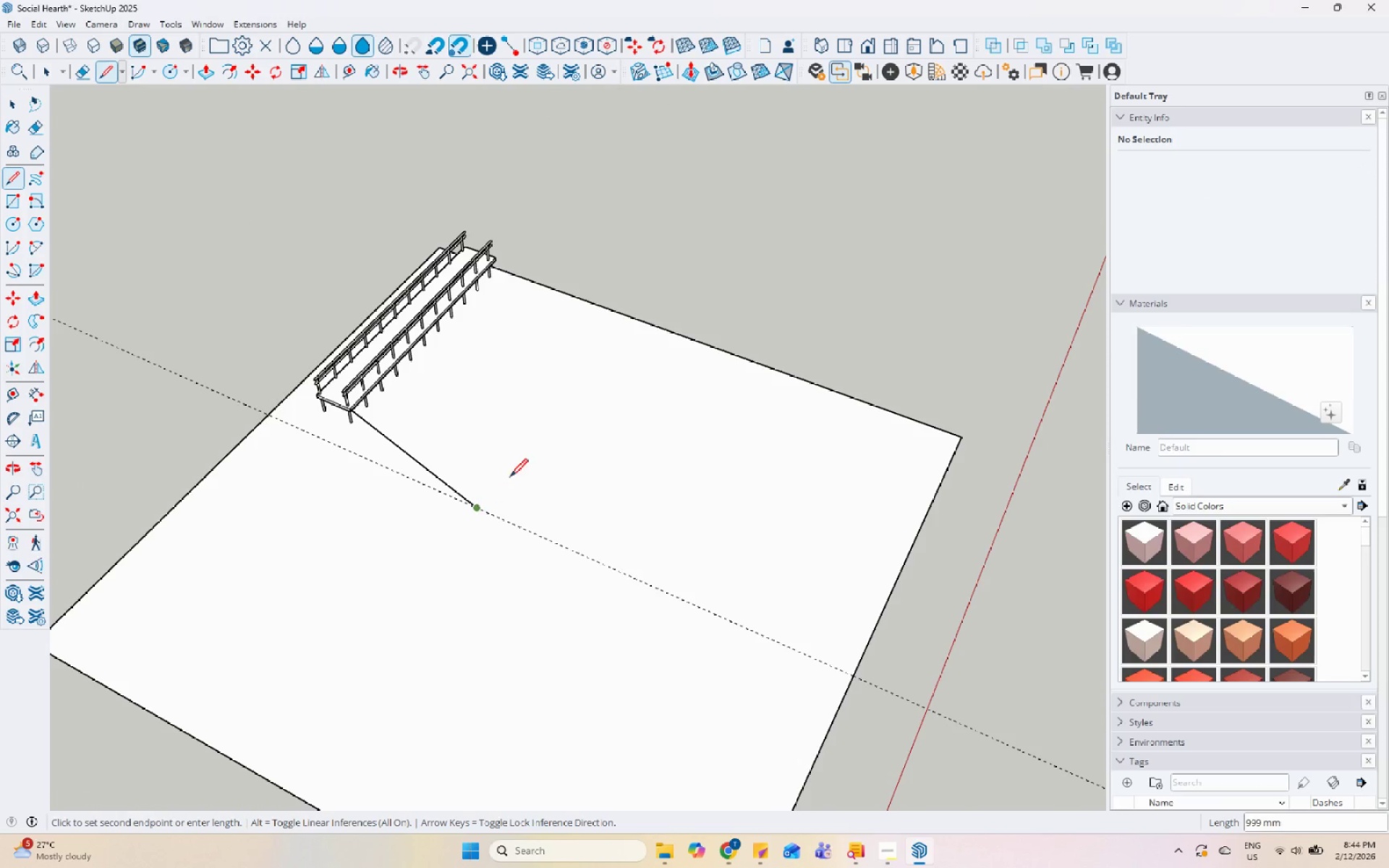 
scroll: coordinate [303, 370], scroll_direction: up, amount: 5.0
 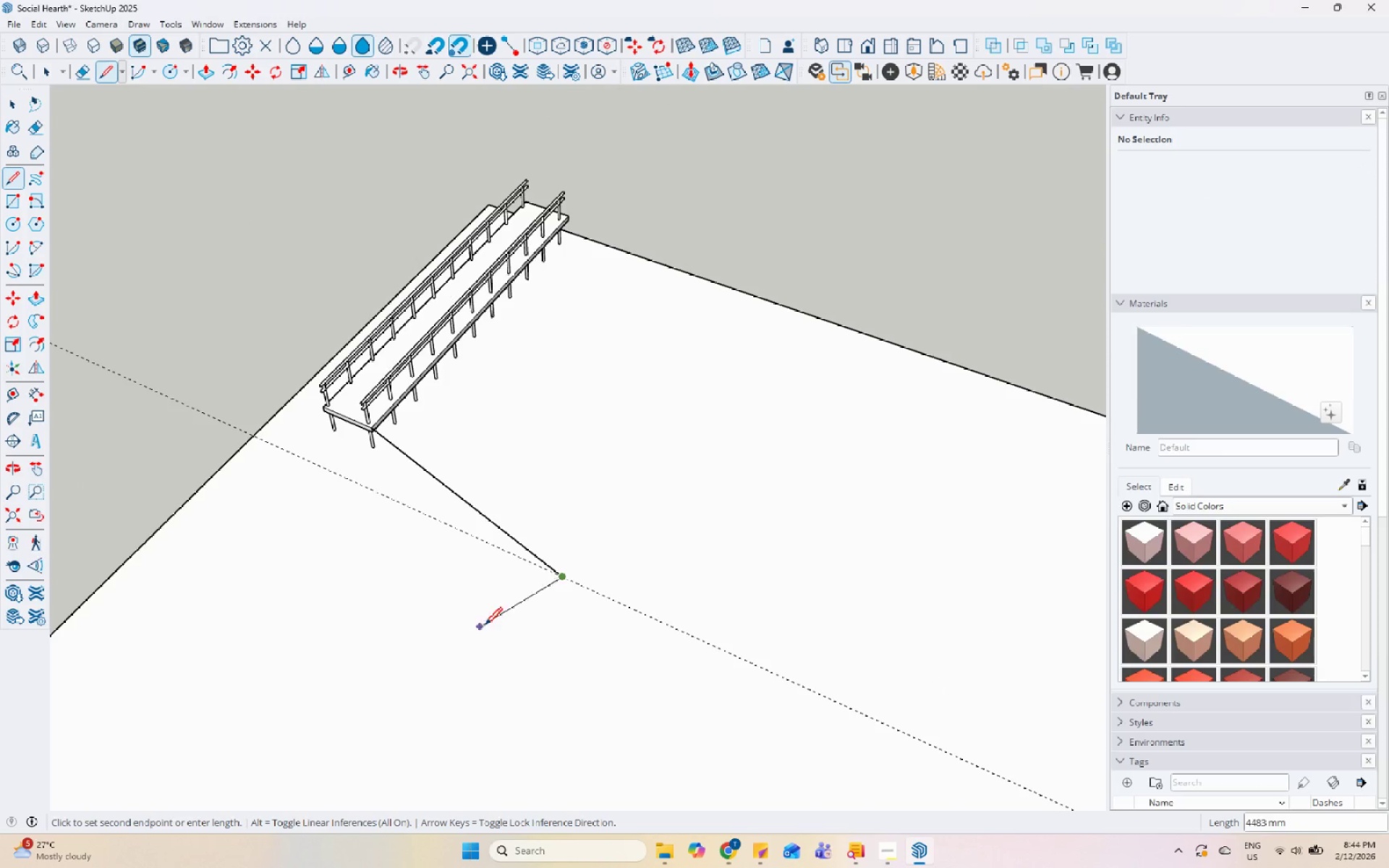 
mouse_move([505, 614])
 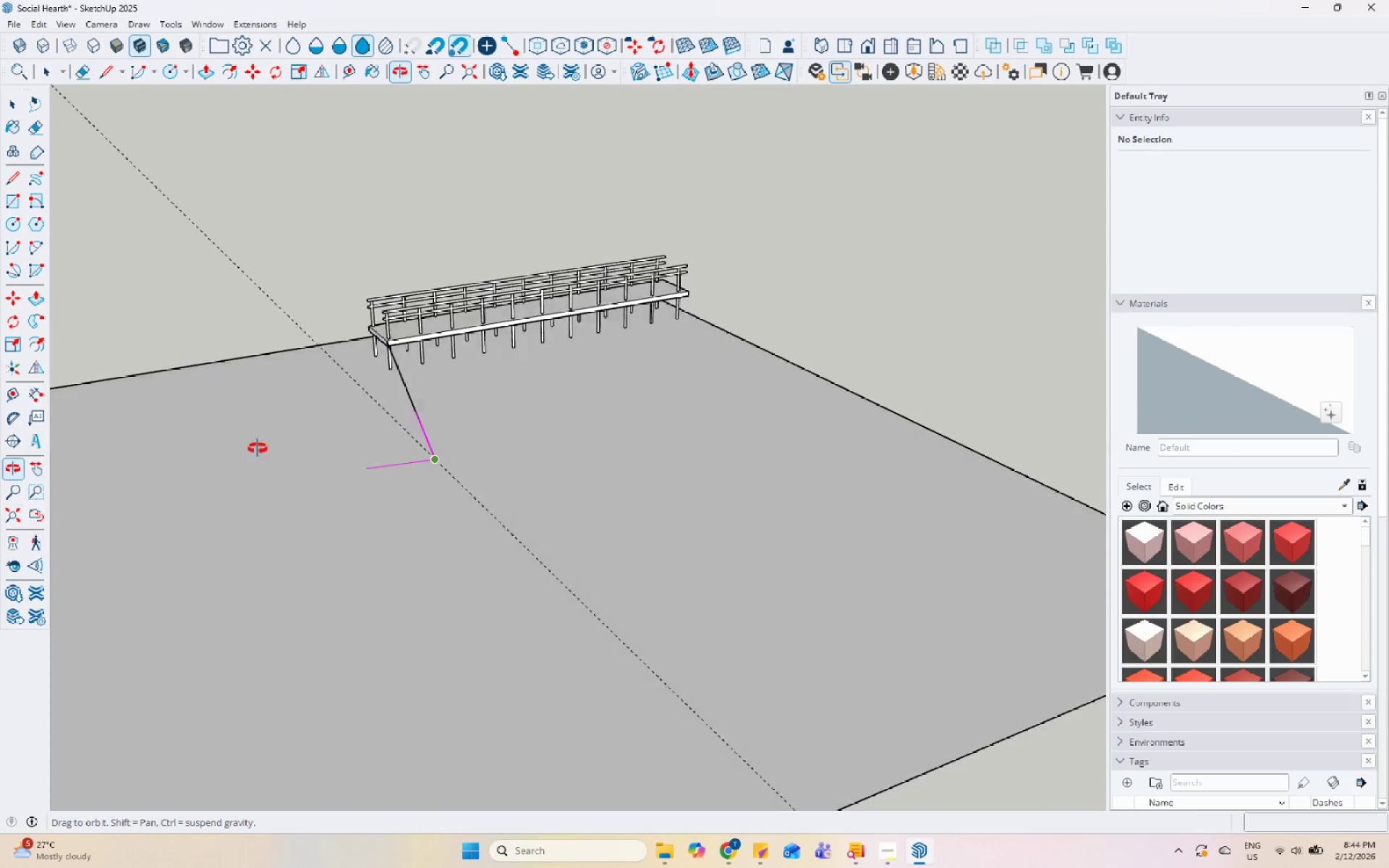 
mouse_move([406, 556])
 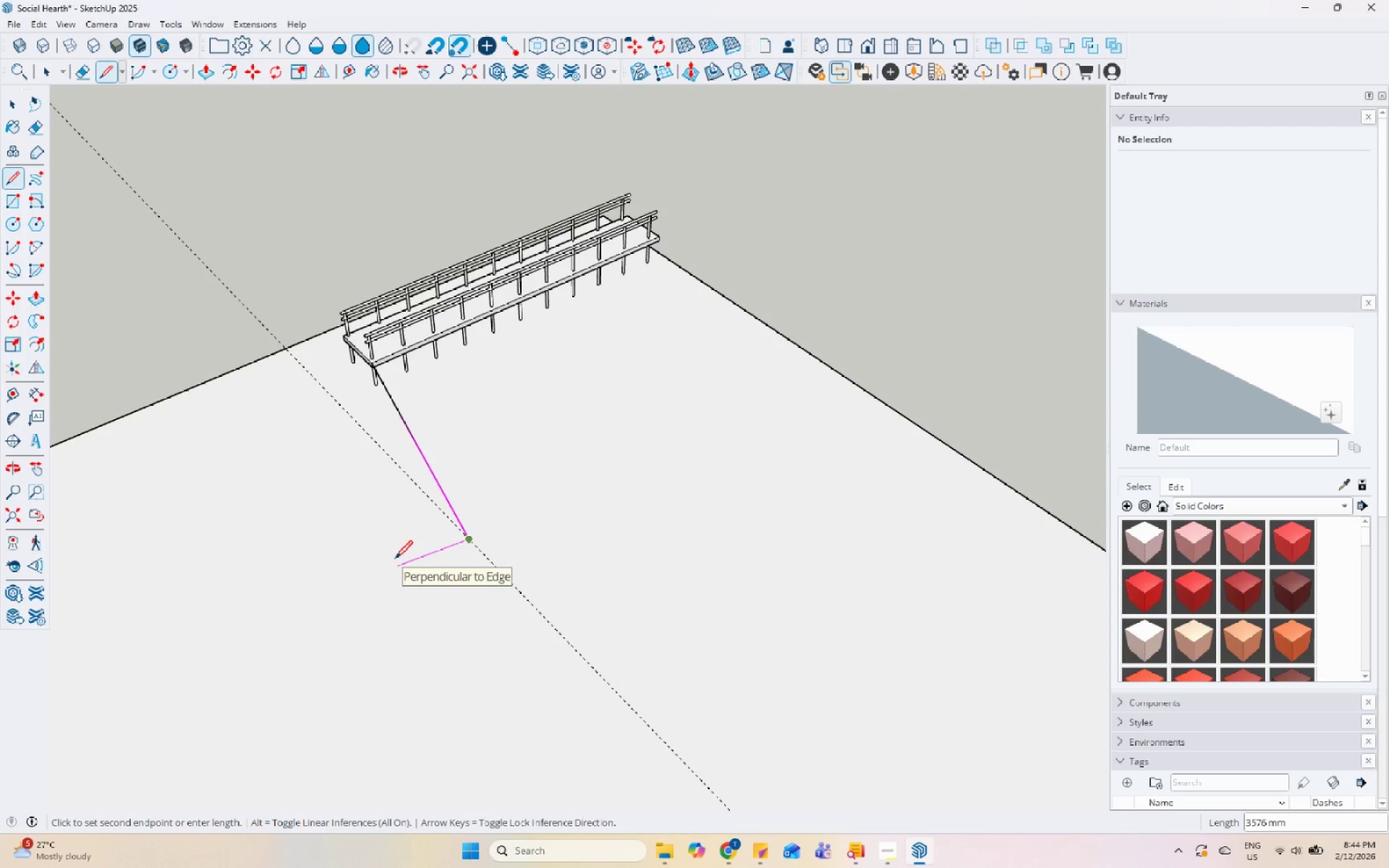 
key(Numpad3)
 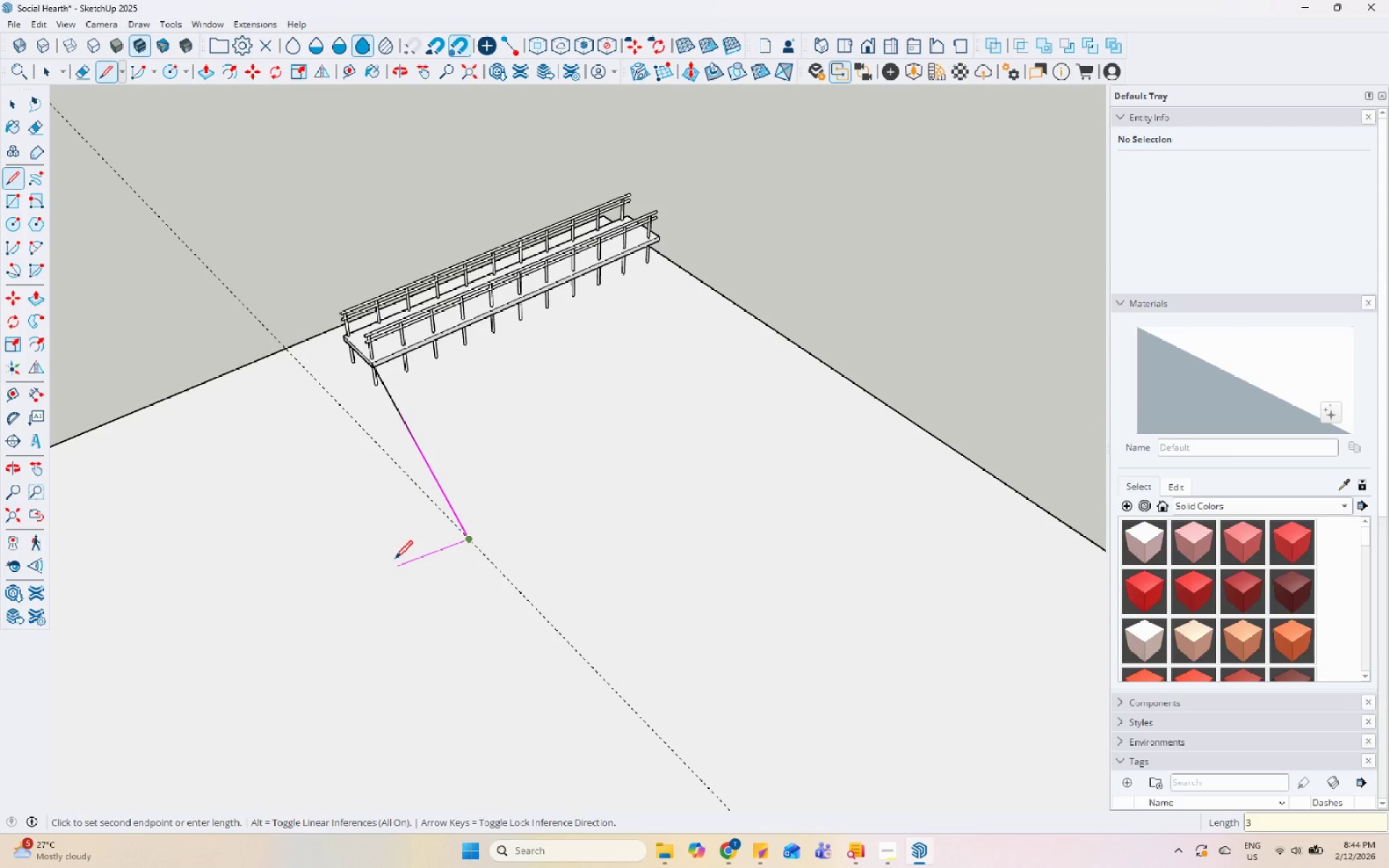 
key(Numpad0)
 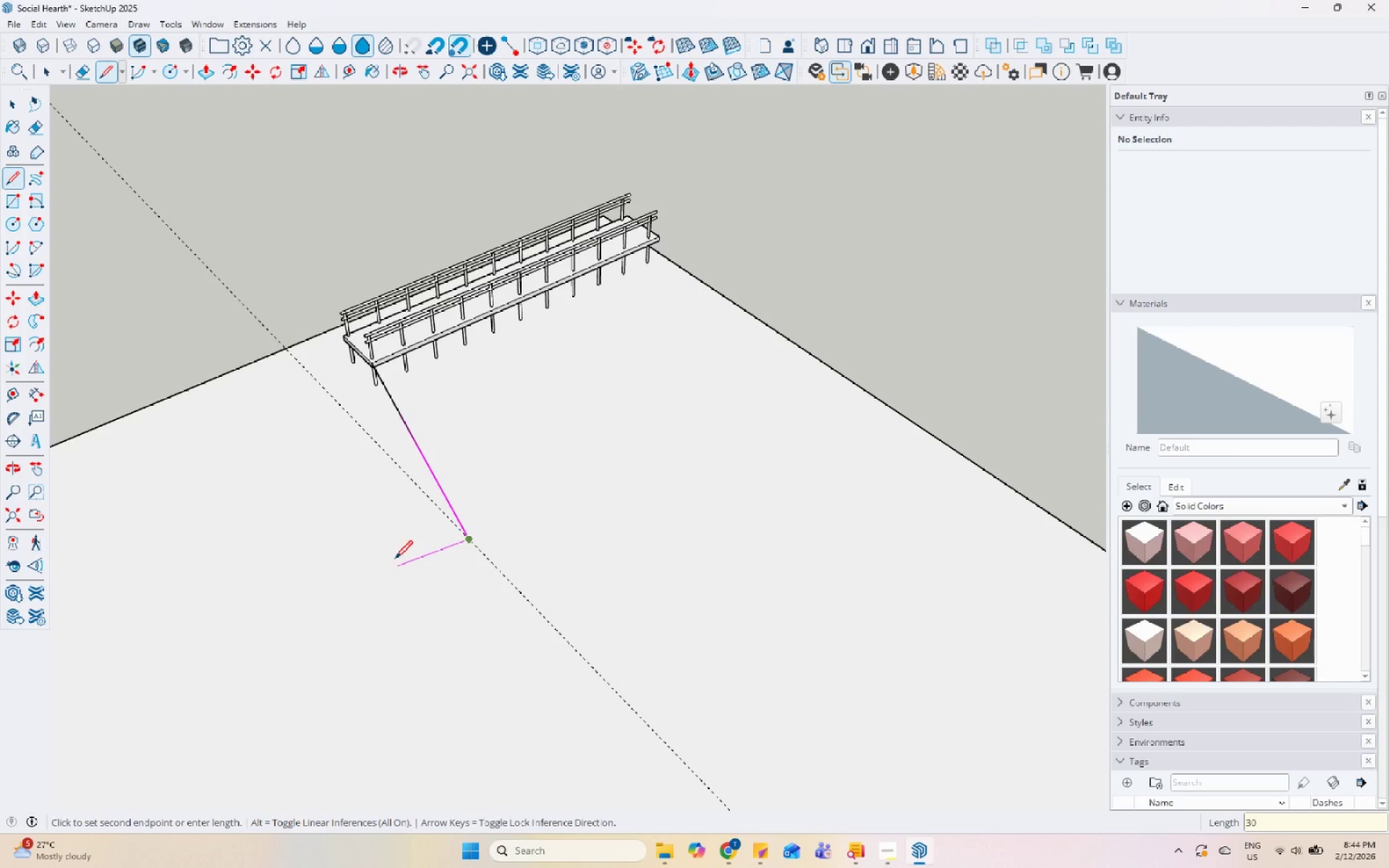 
key(Numpad0)
 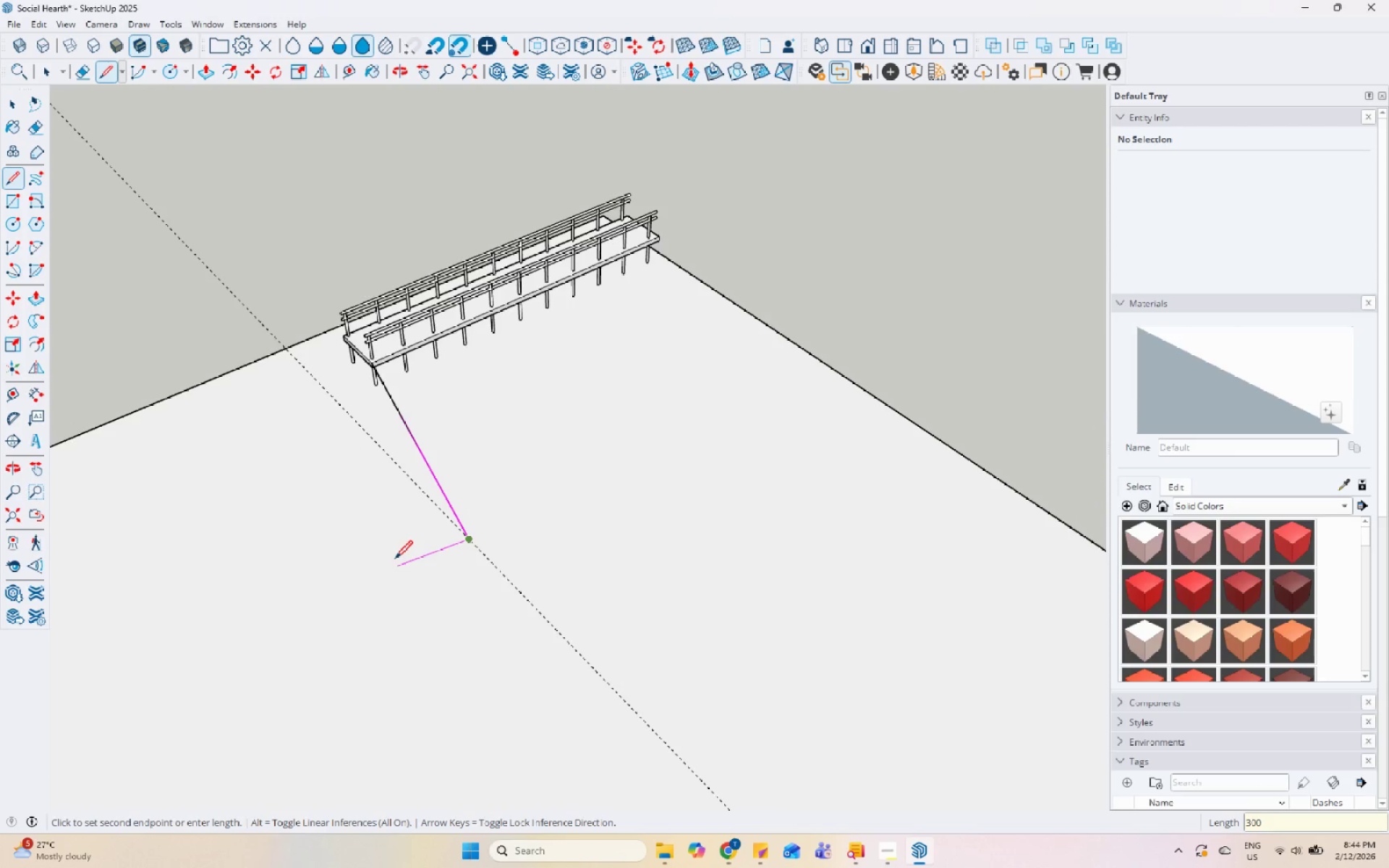 
key(Numpad0)
 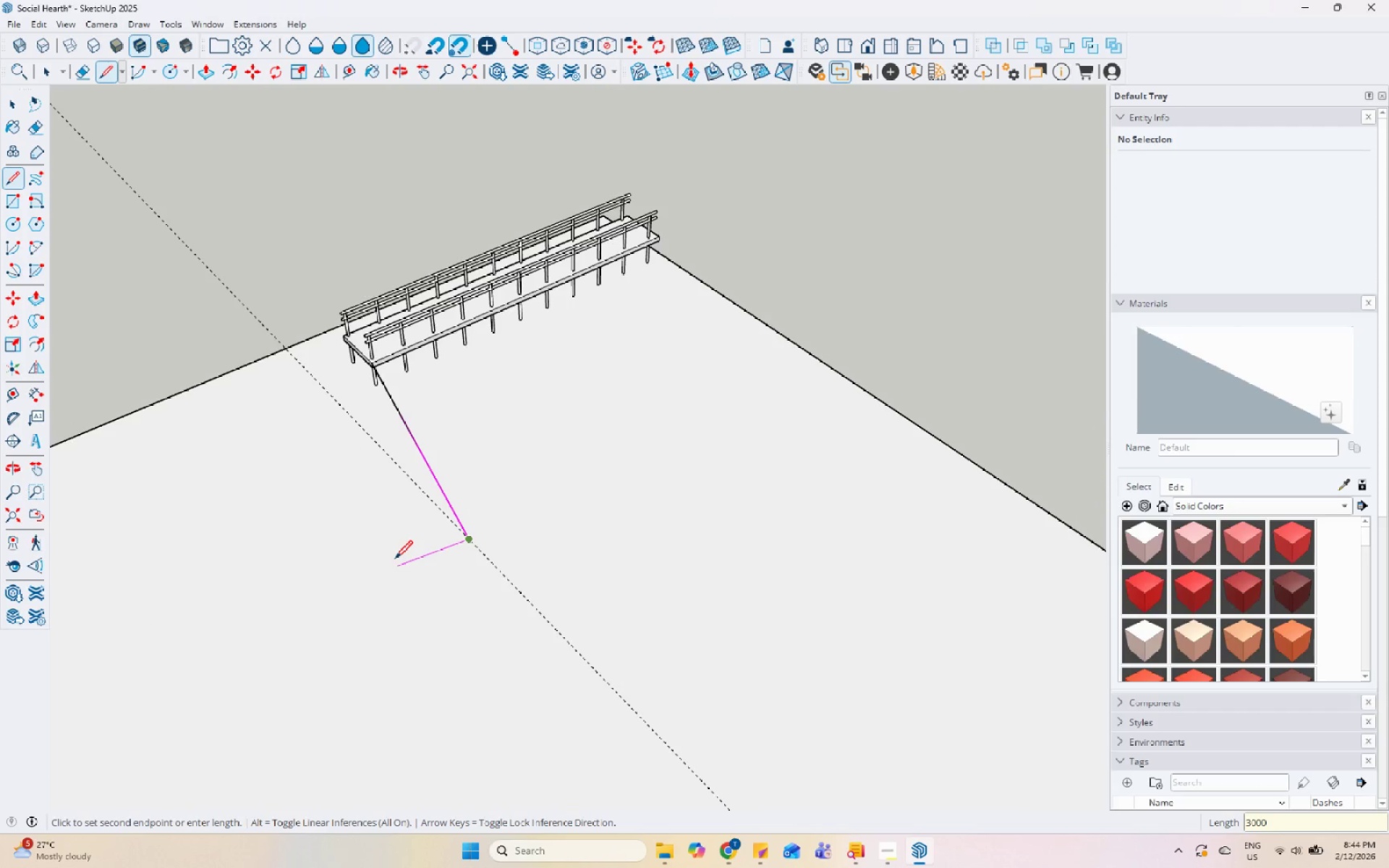 
key(Enter)
 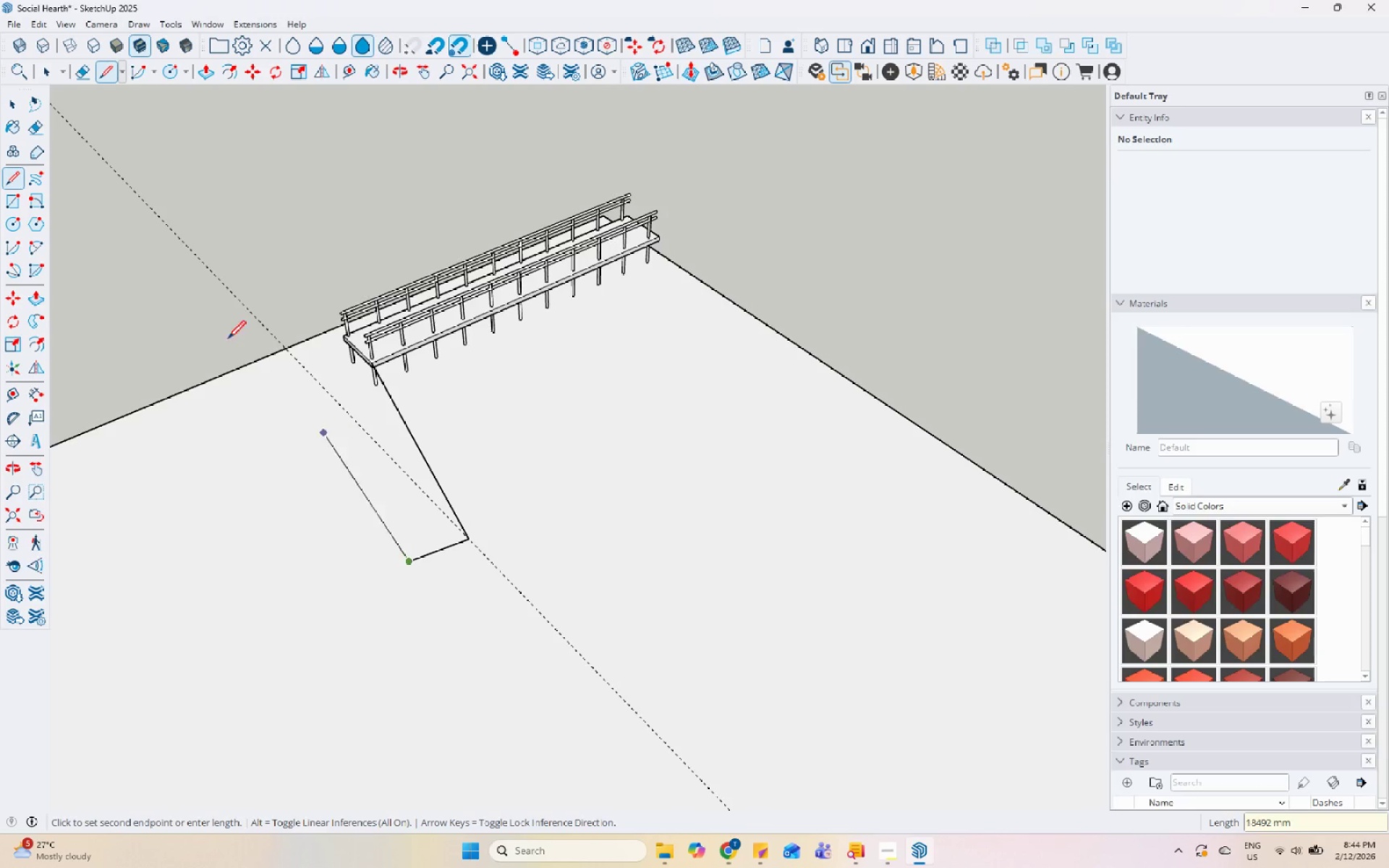 
scroll: coordinate [399, 436], scroll_direction: up, amount: 5.0
 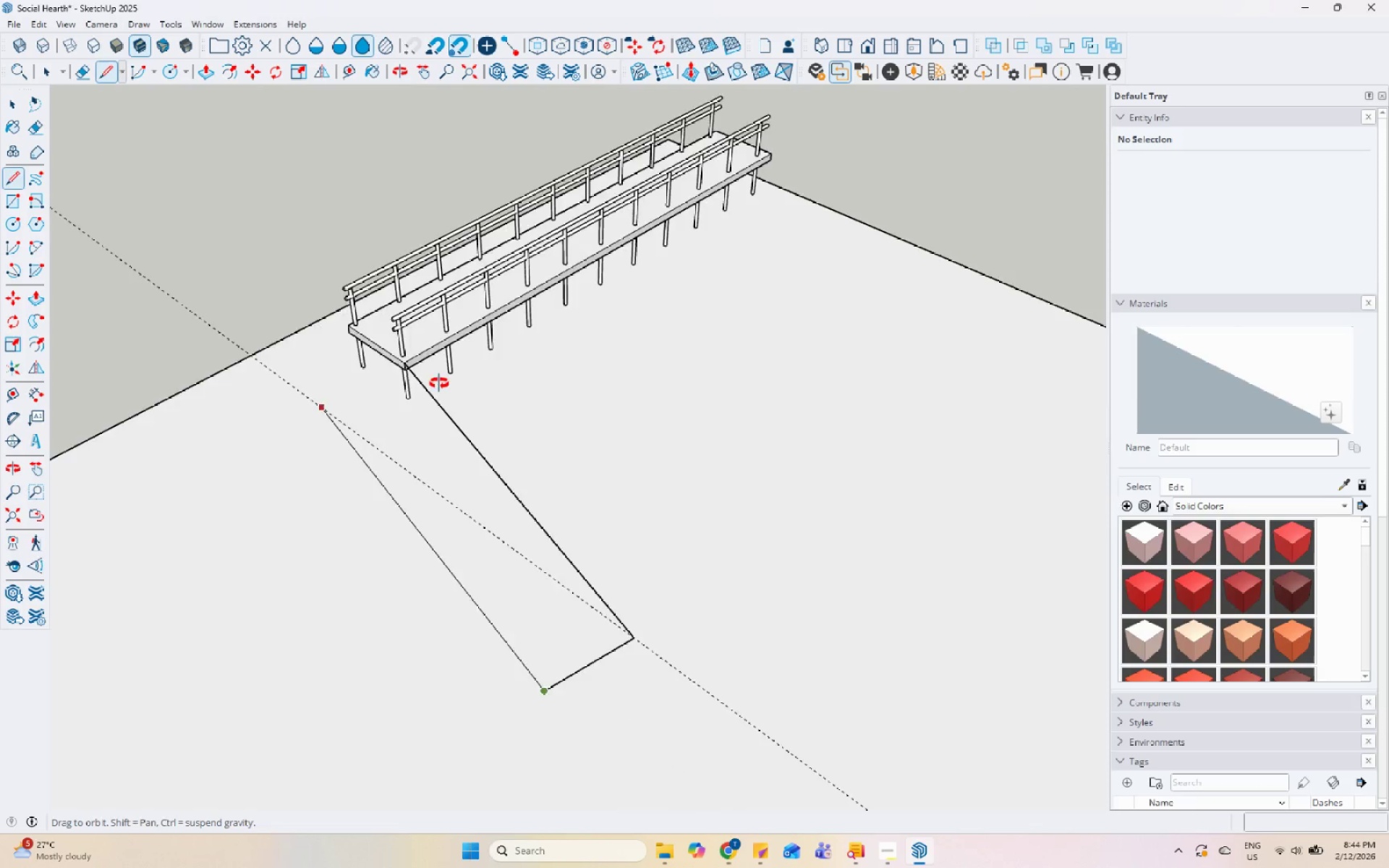 
key(Escape)
 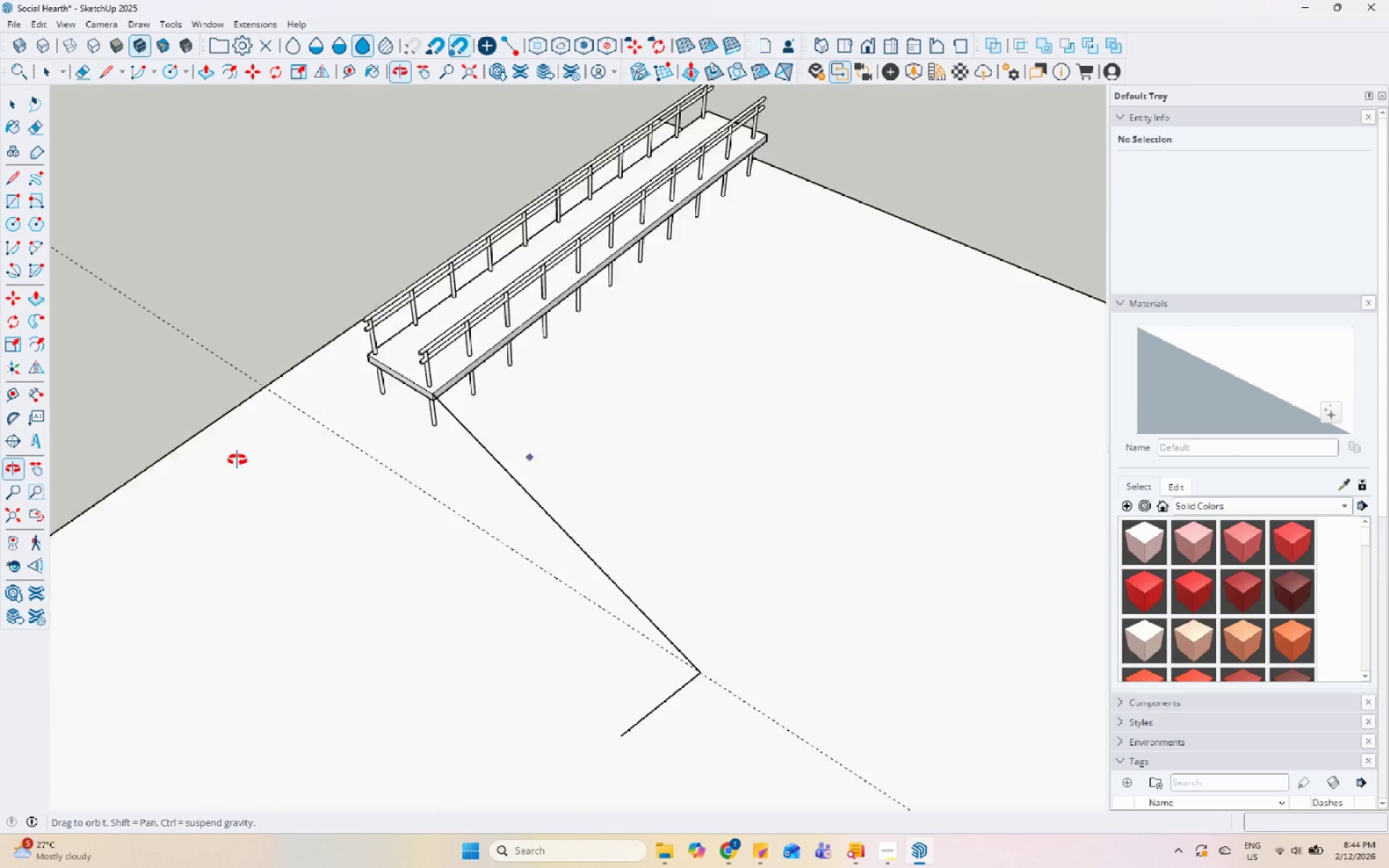 
scroll: coordinate [462, 378], scroll_direction: up, amount: 3.0
 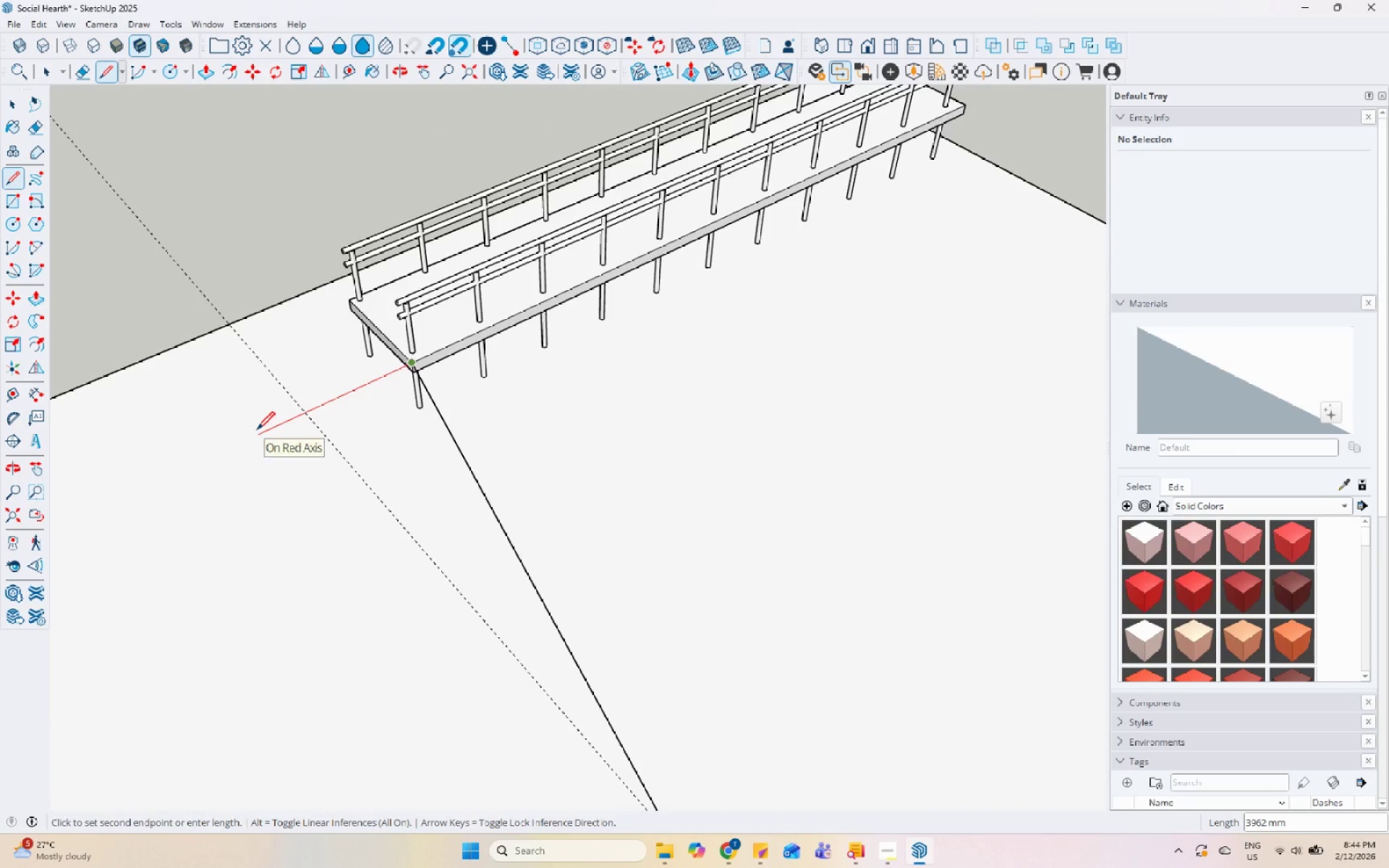 
left_click([257, 432])
 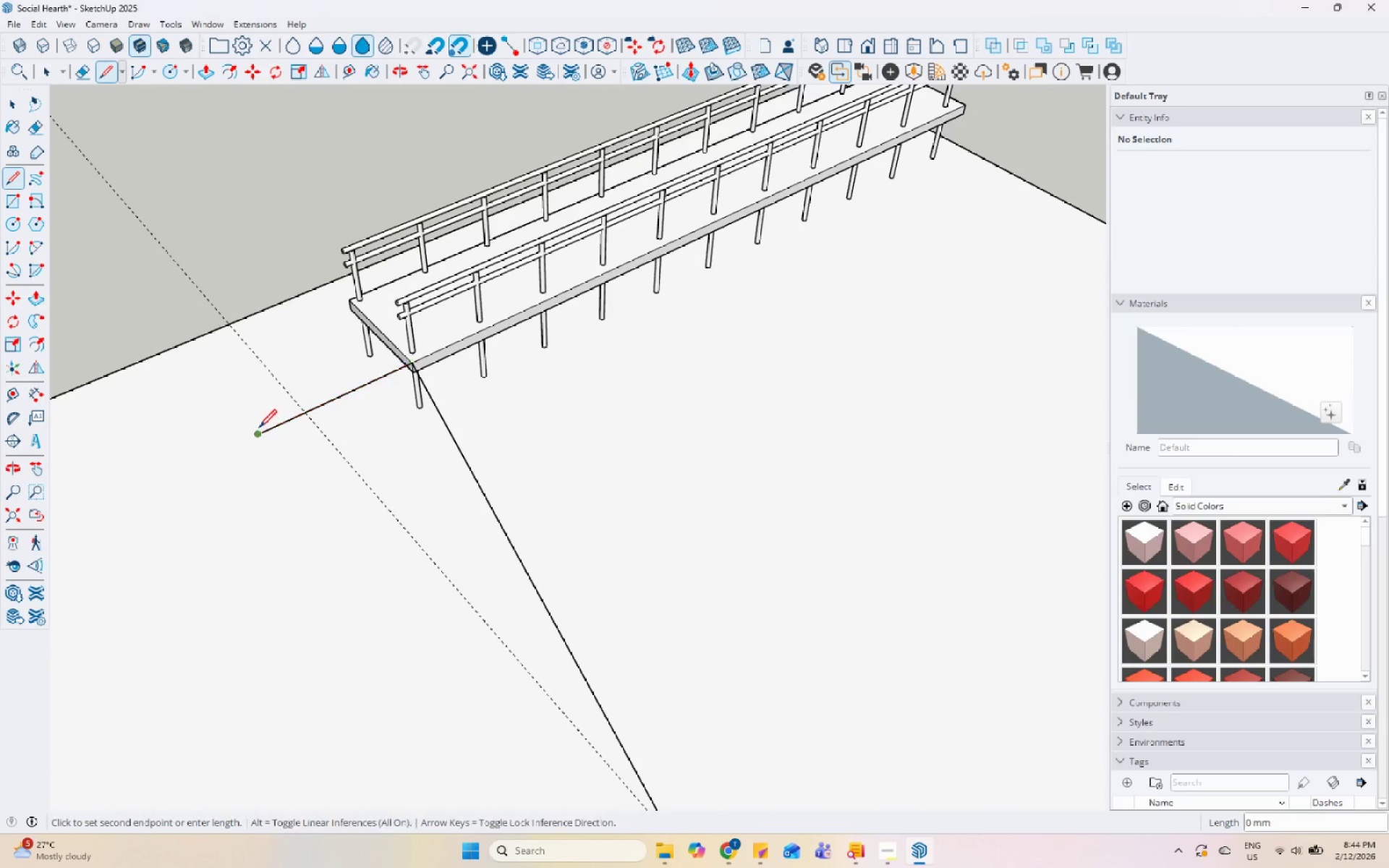 
key(Escape)
 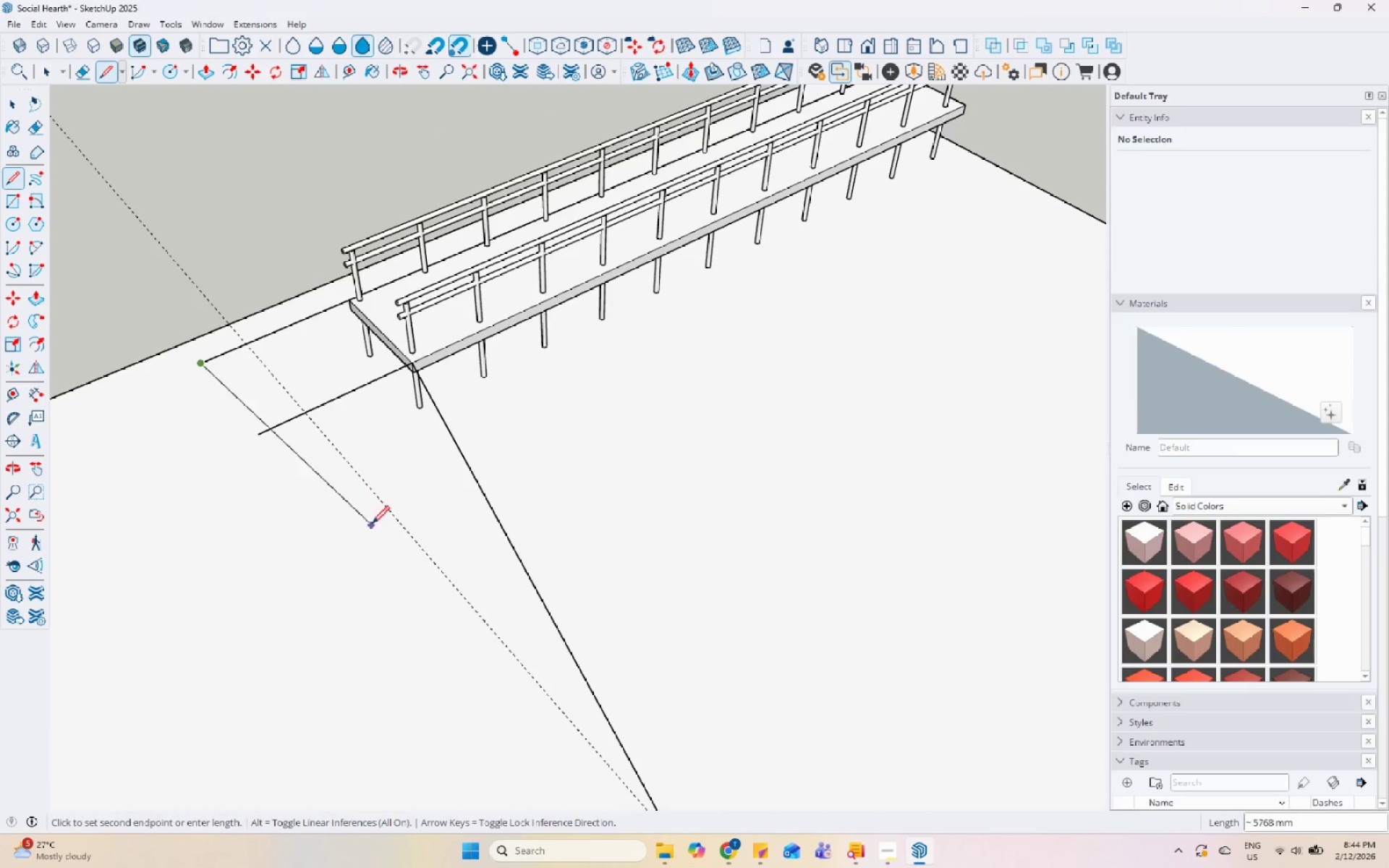 
key(Escape)
 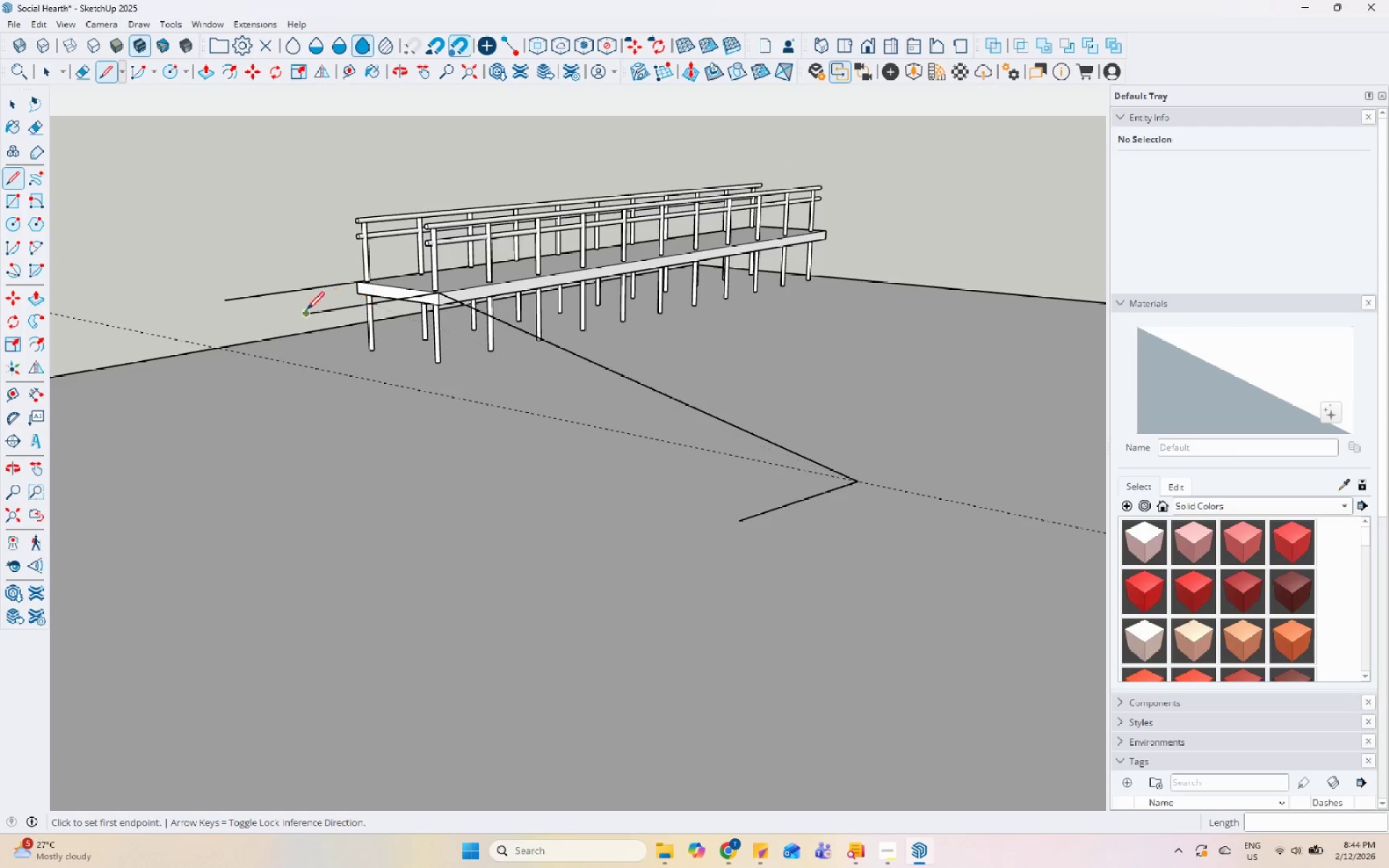 
scroll: coordinate [480, 618], scroll_direction: down, amount: 5.0
 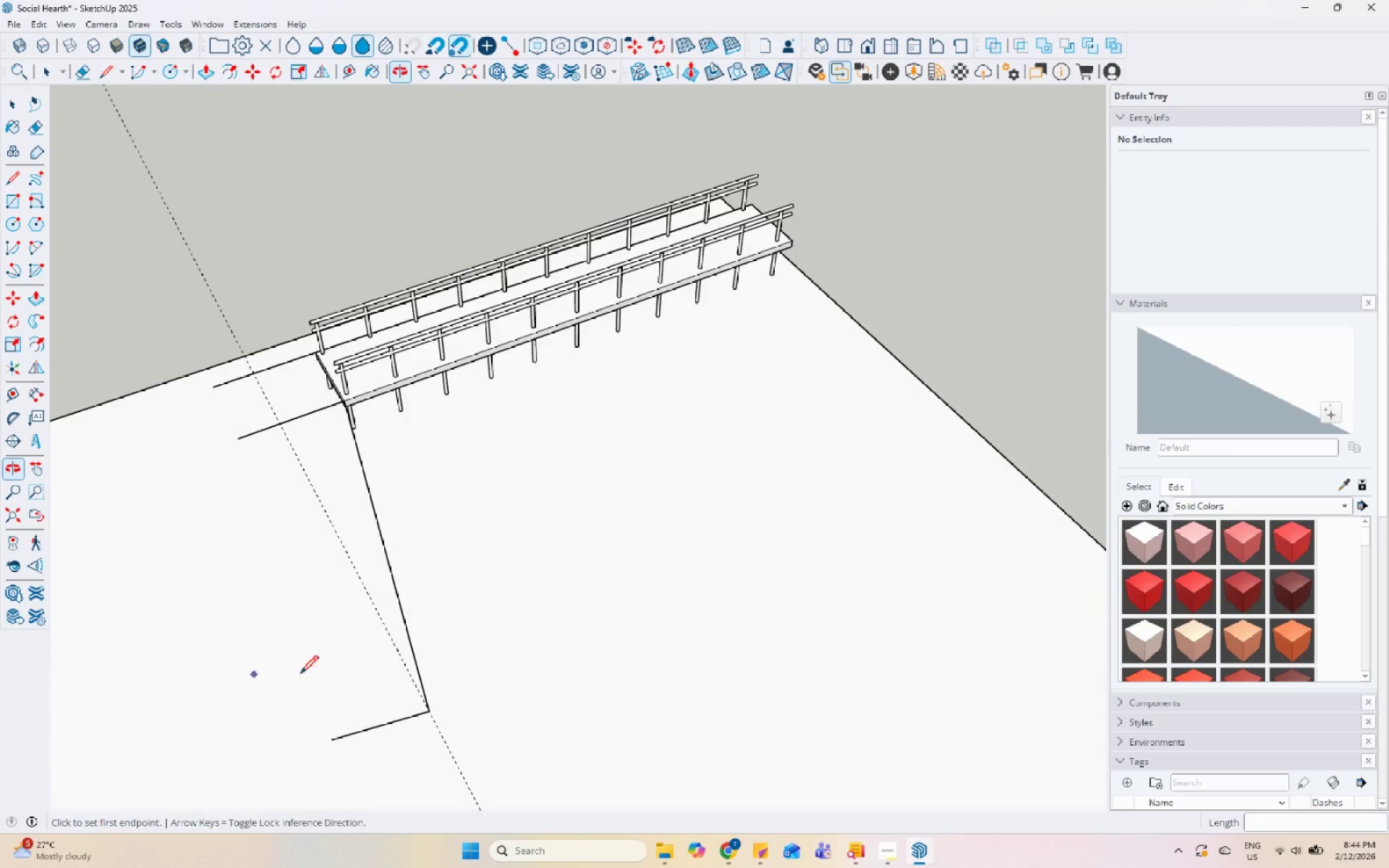 
scroll: coordinate [369, 684], scroll_direction: up, amount: 1.0
 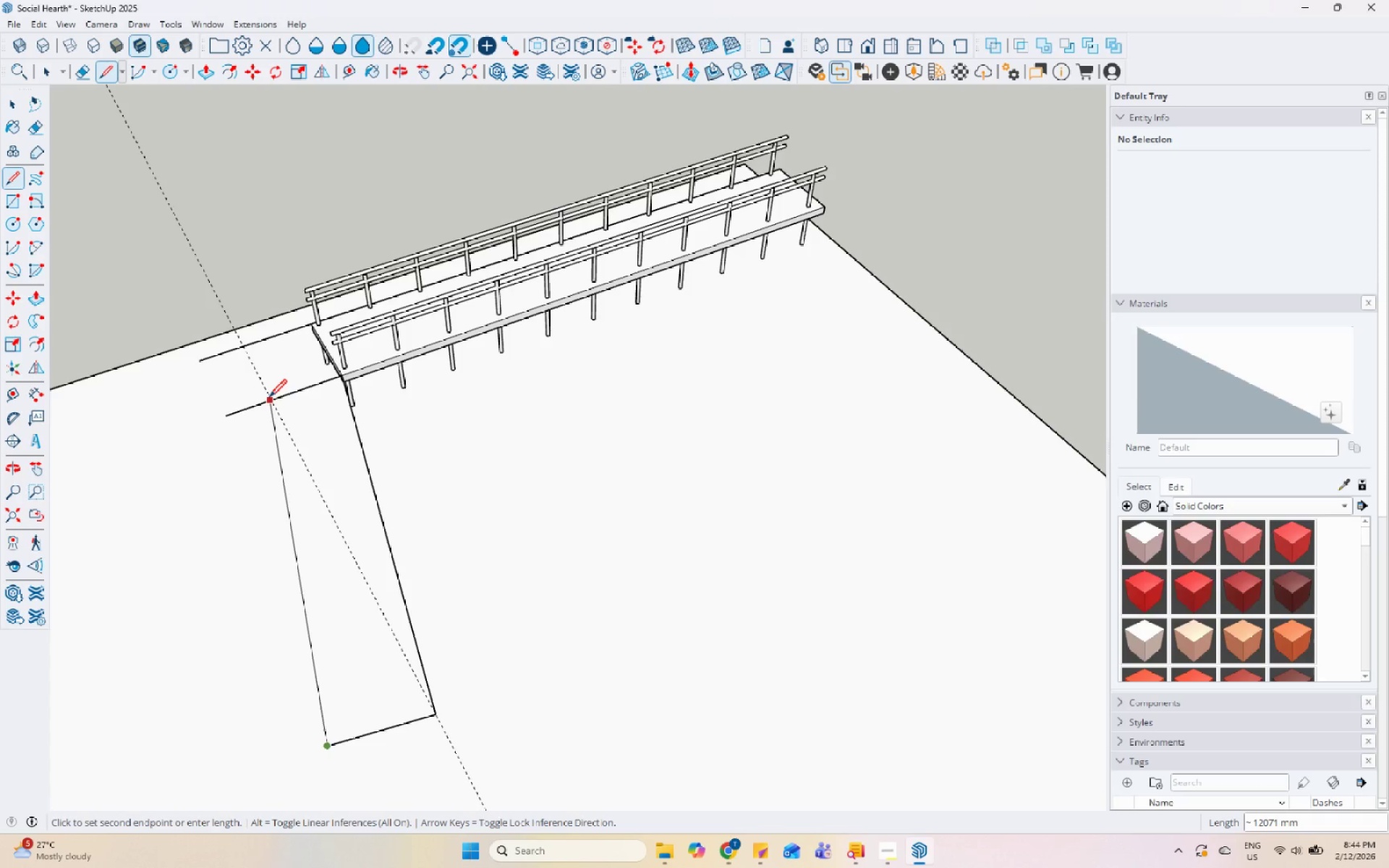 
wait(9.87)
 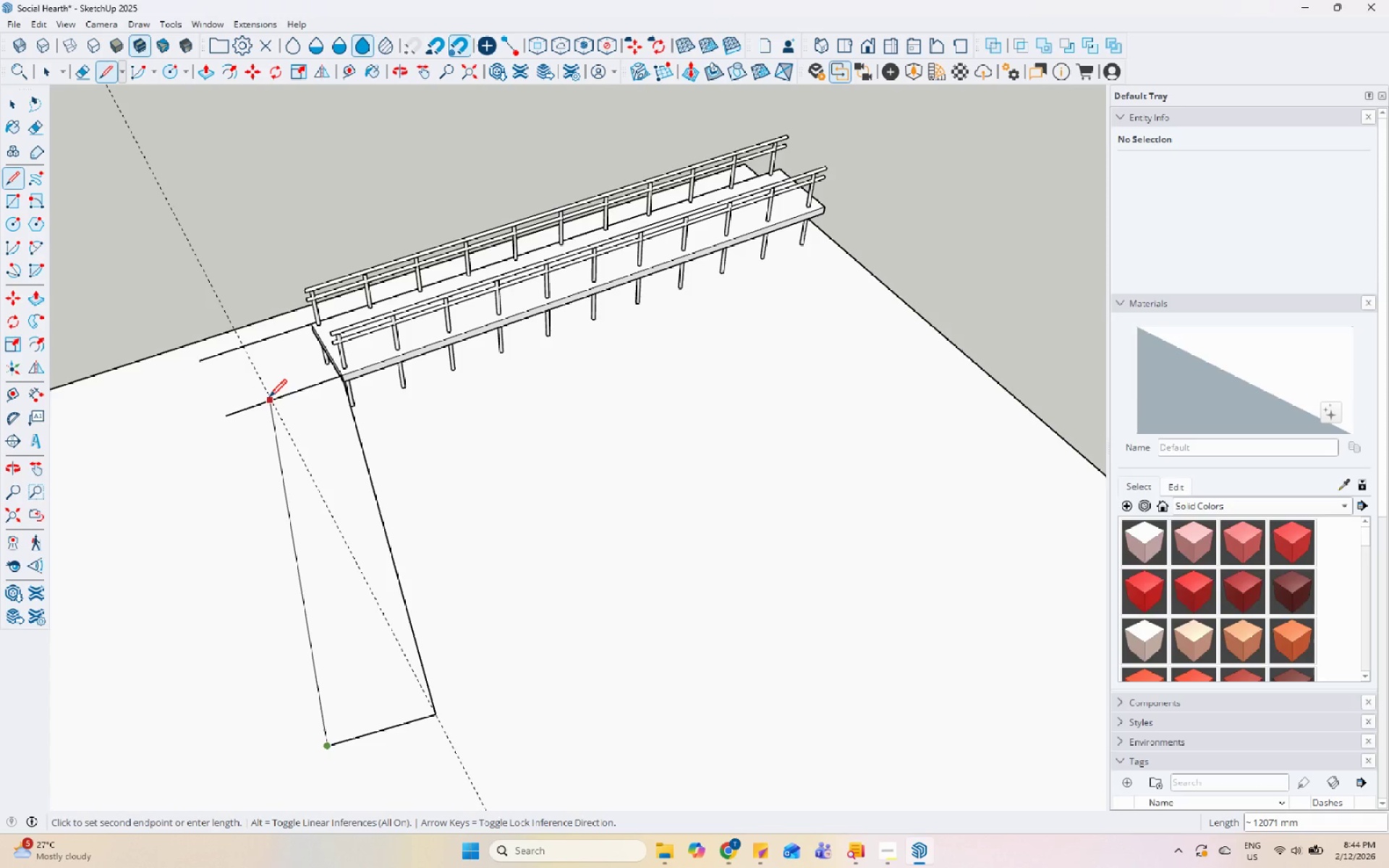 
left_click([252, 407])
 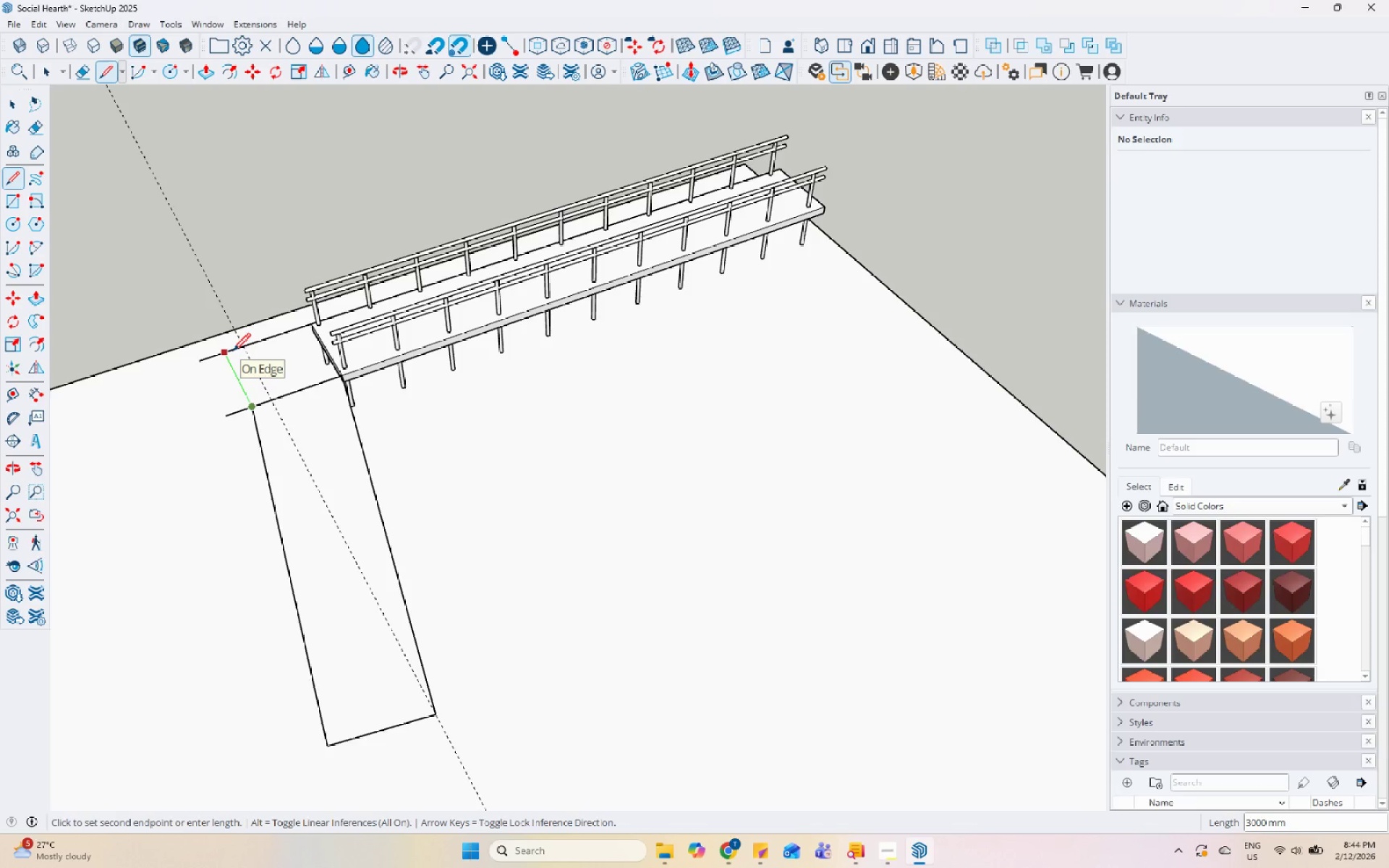 
left_click([233, 352])
 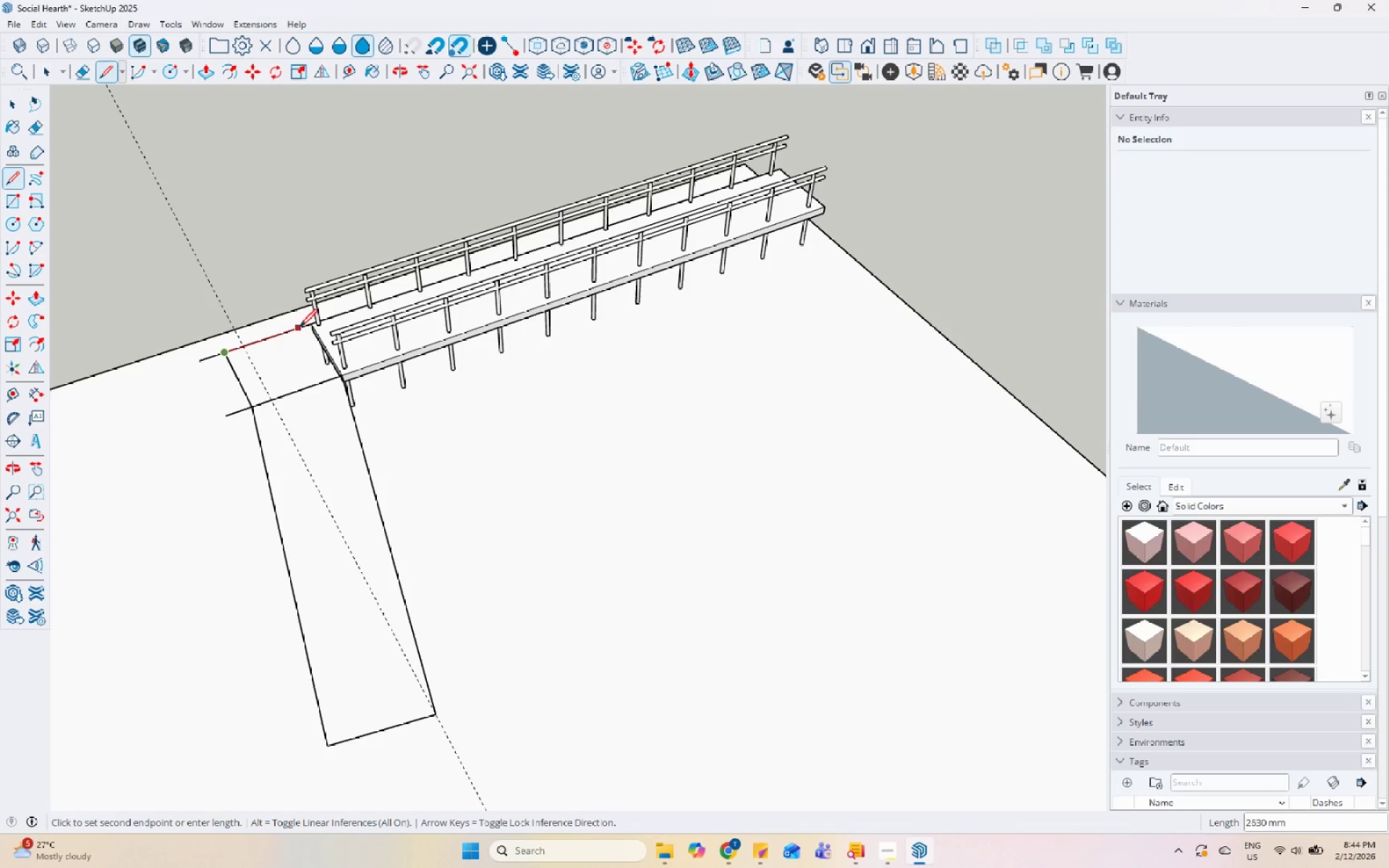 
left_click([310, 326])
 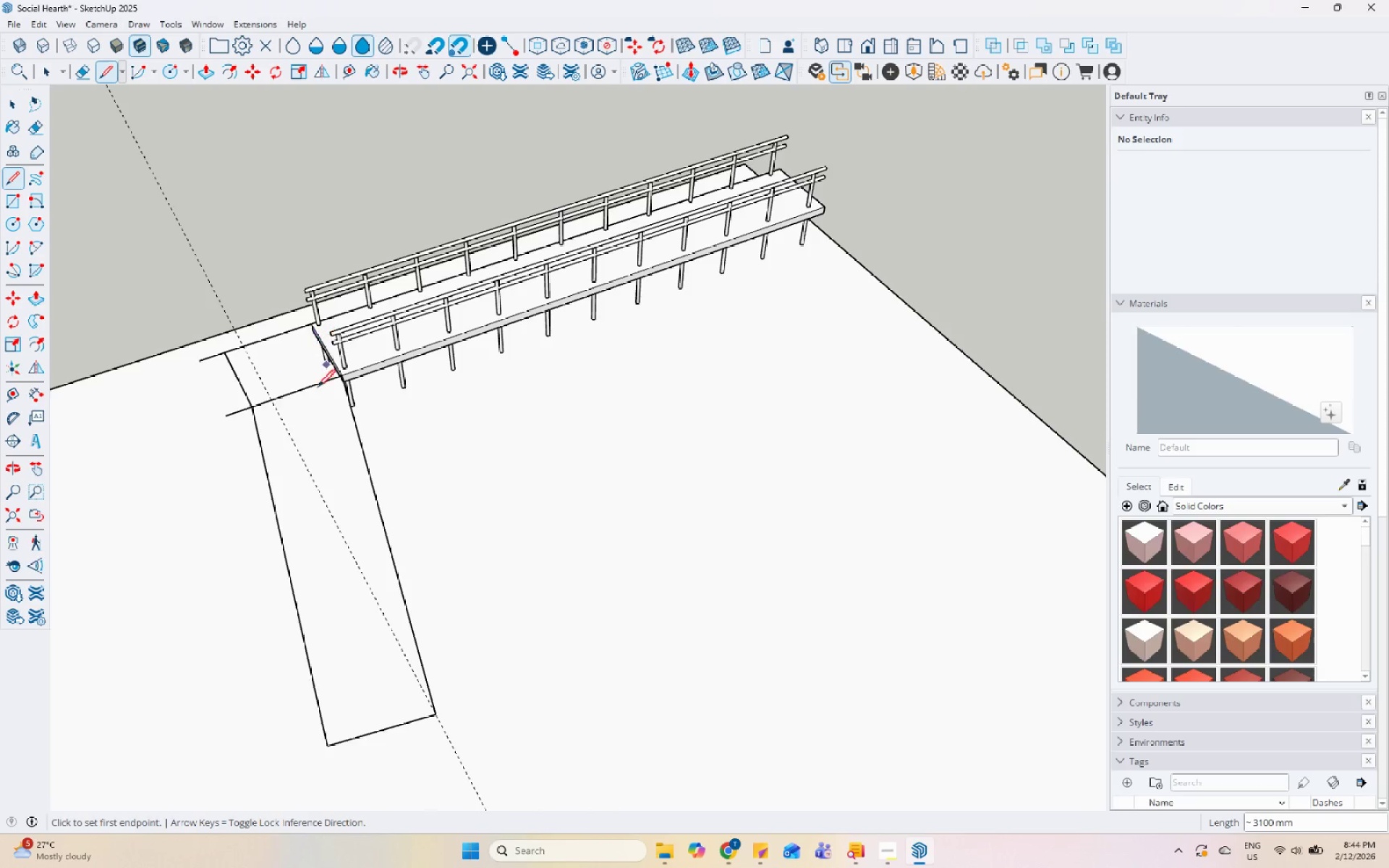 
scroll: coordinate [736, 421], scroll_direction: up, amount: 11.0
 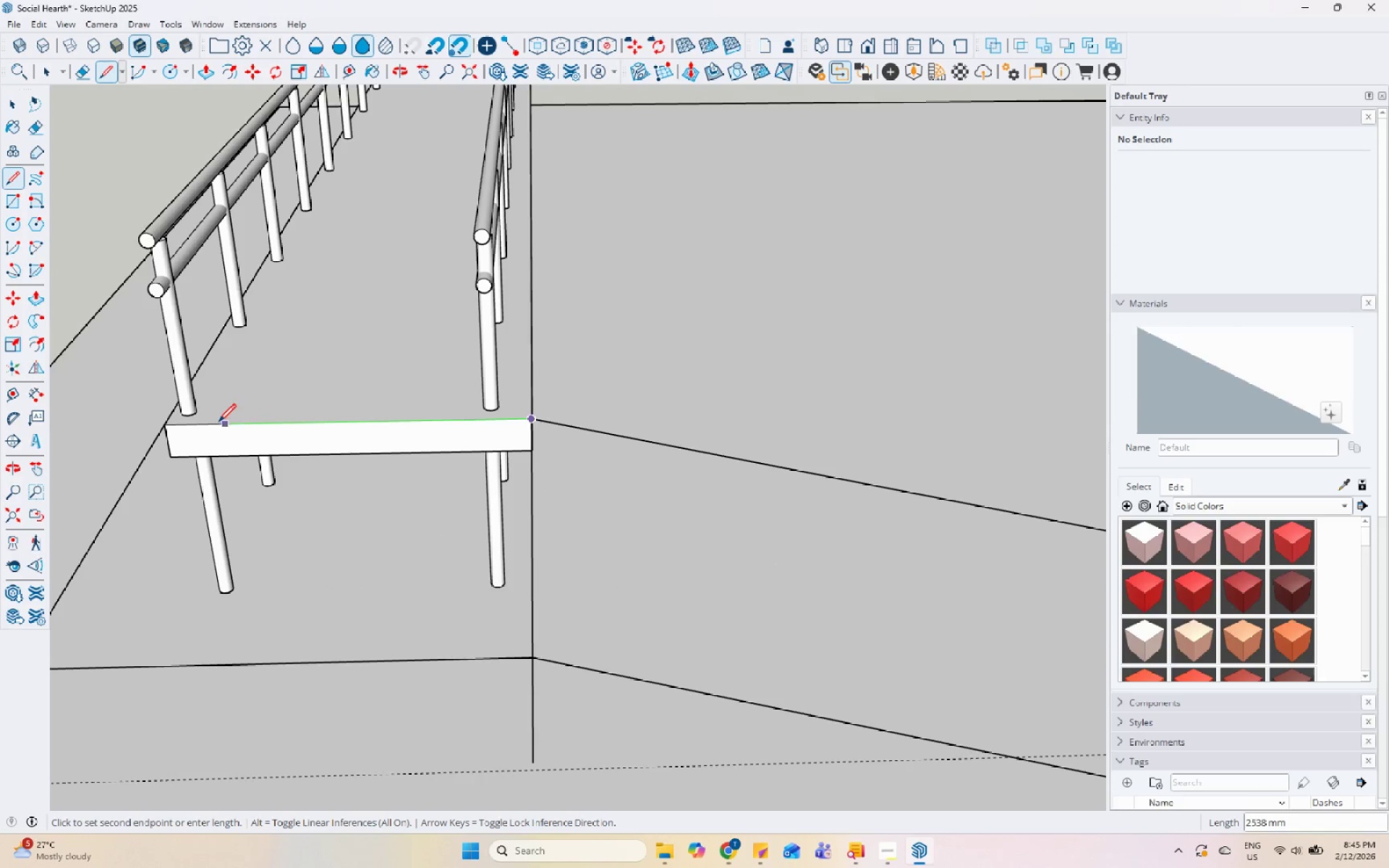 
left_click([163, 423])
 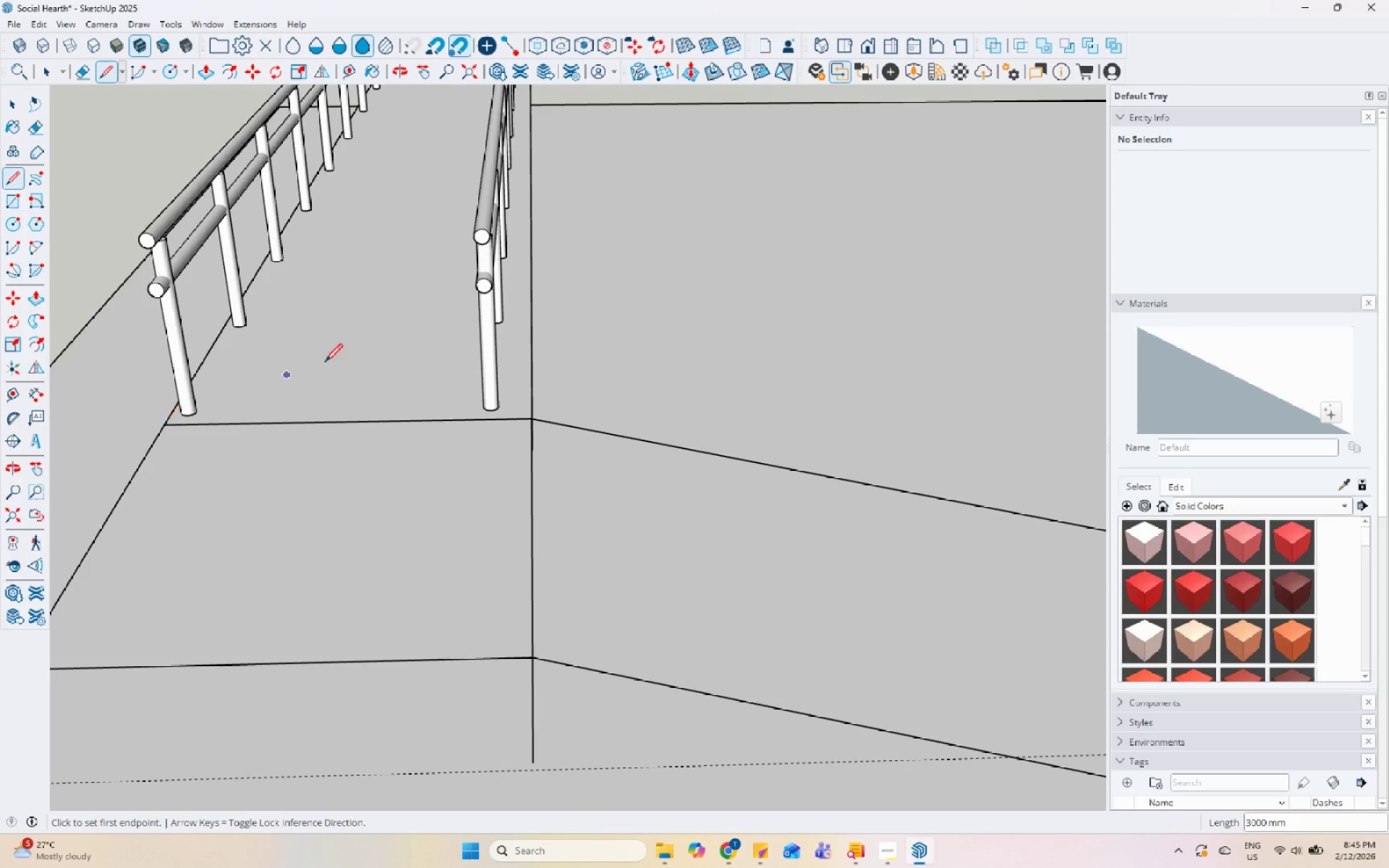 
scroll: coordinate [322, 366], scroll_direction: down, amount: 7.0
 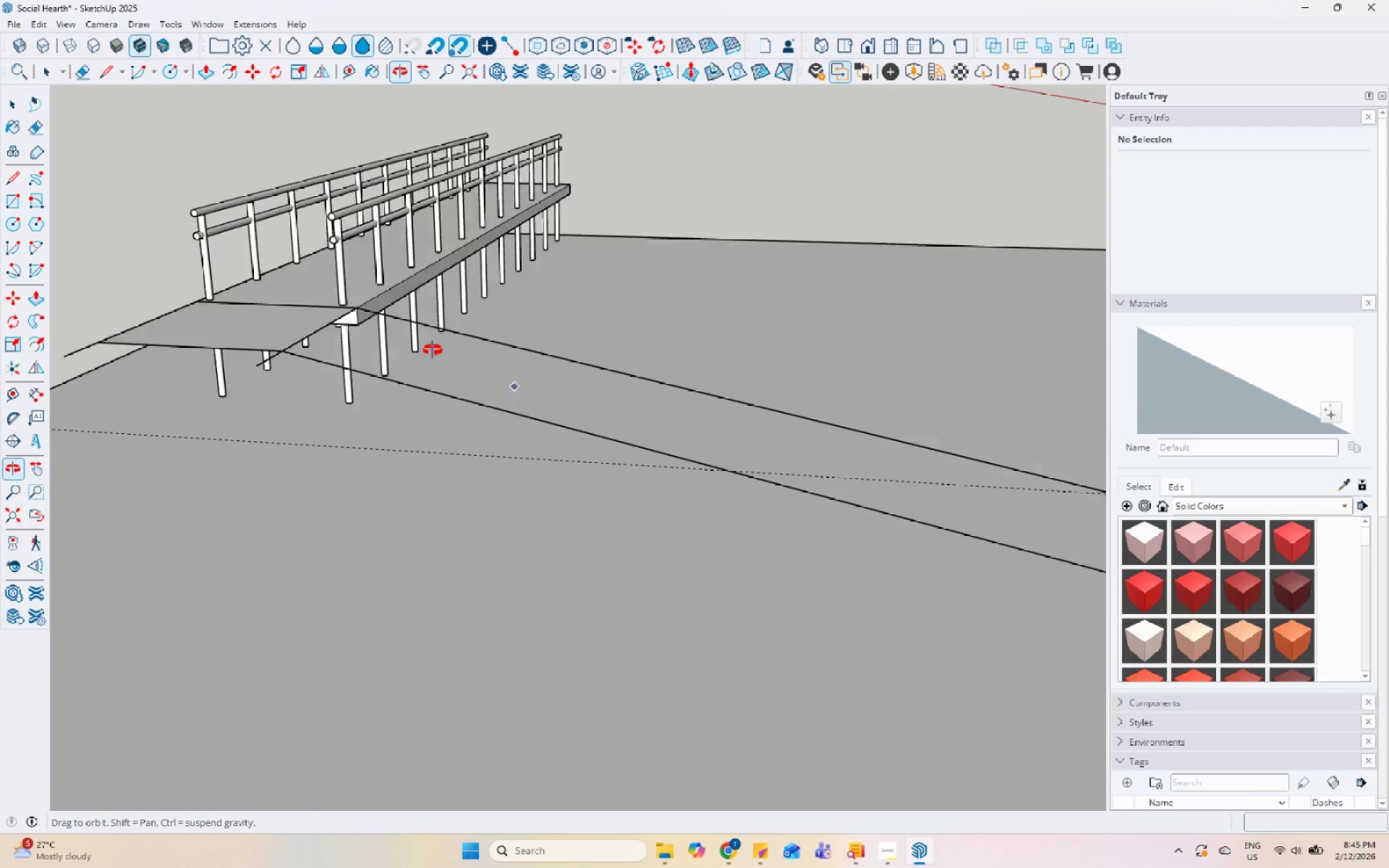 
key(Space)
 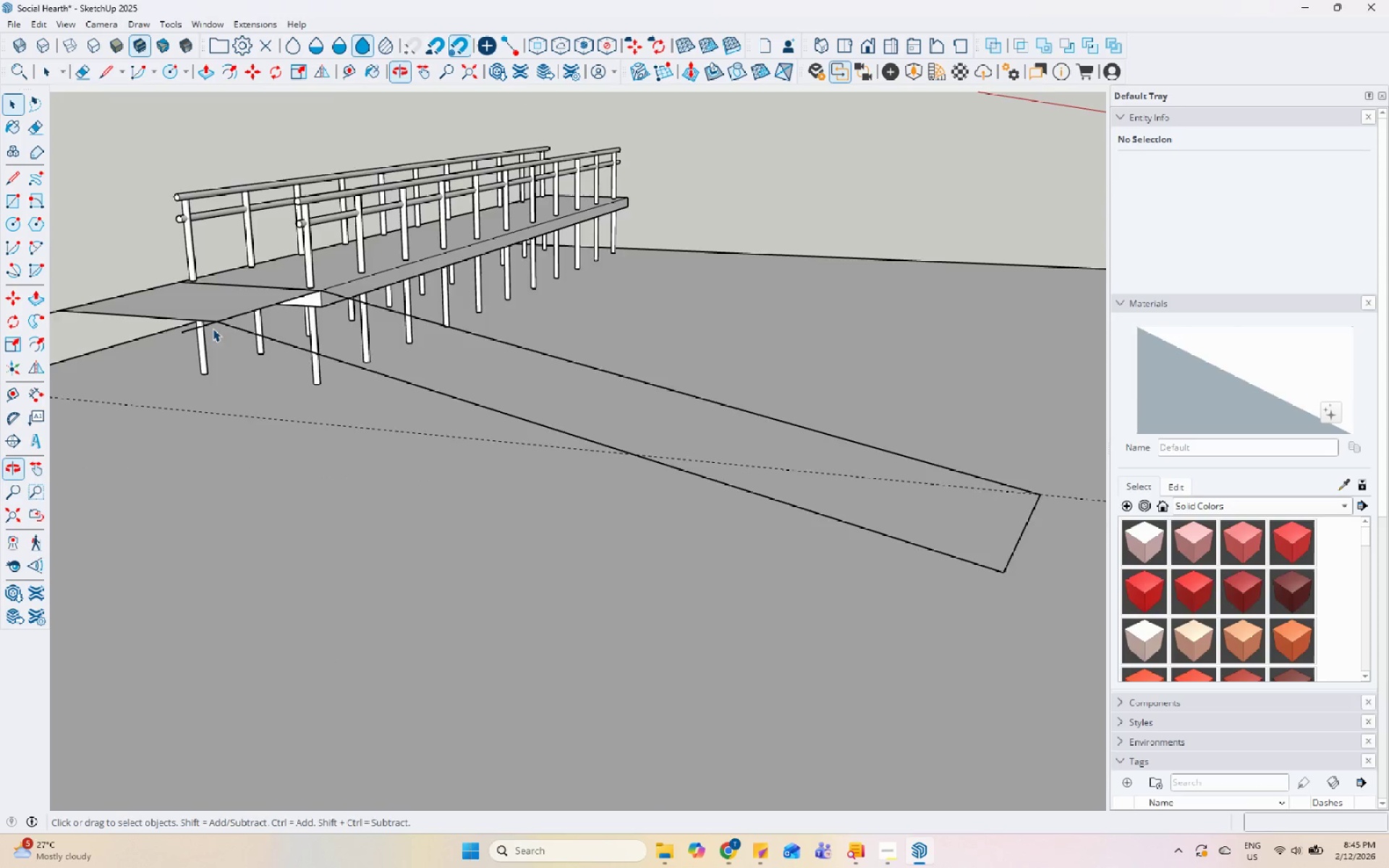 
left_click([196, 333])
 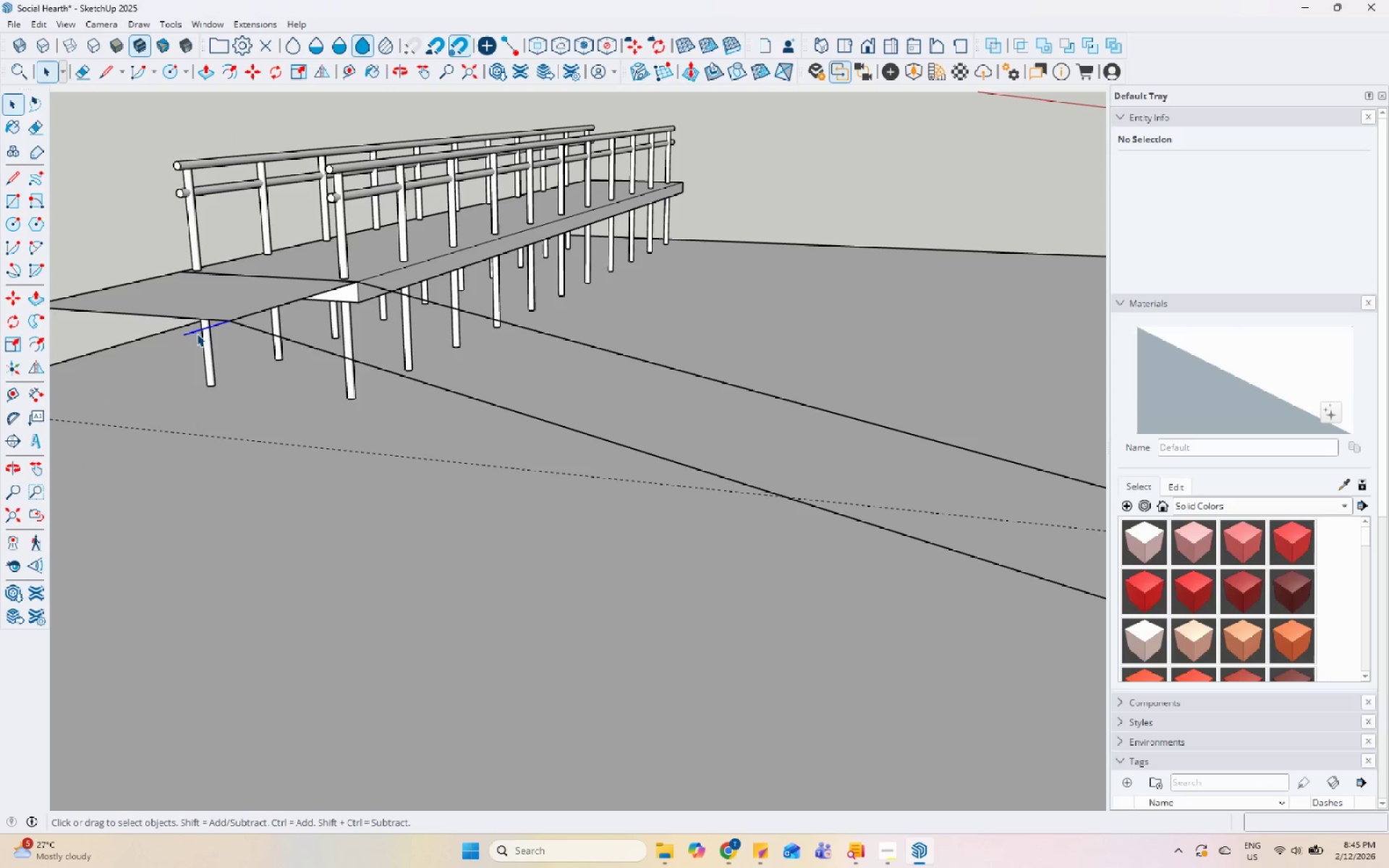 
scroll: coordinate [176, 324], scroll_direction: up, amount: 2.0
 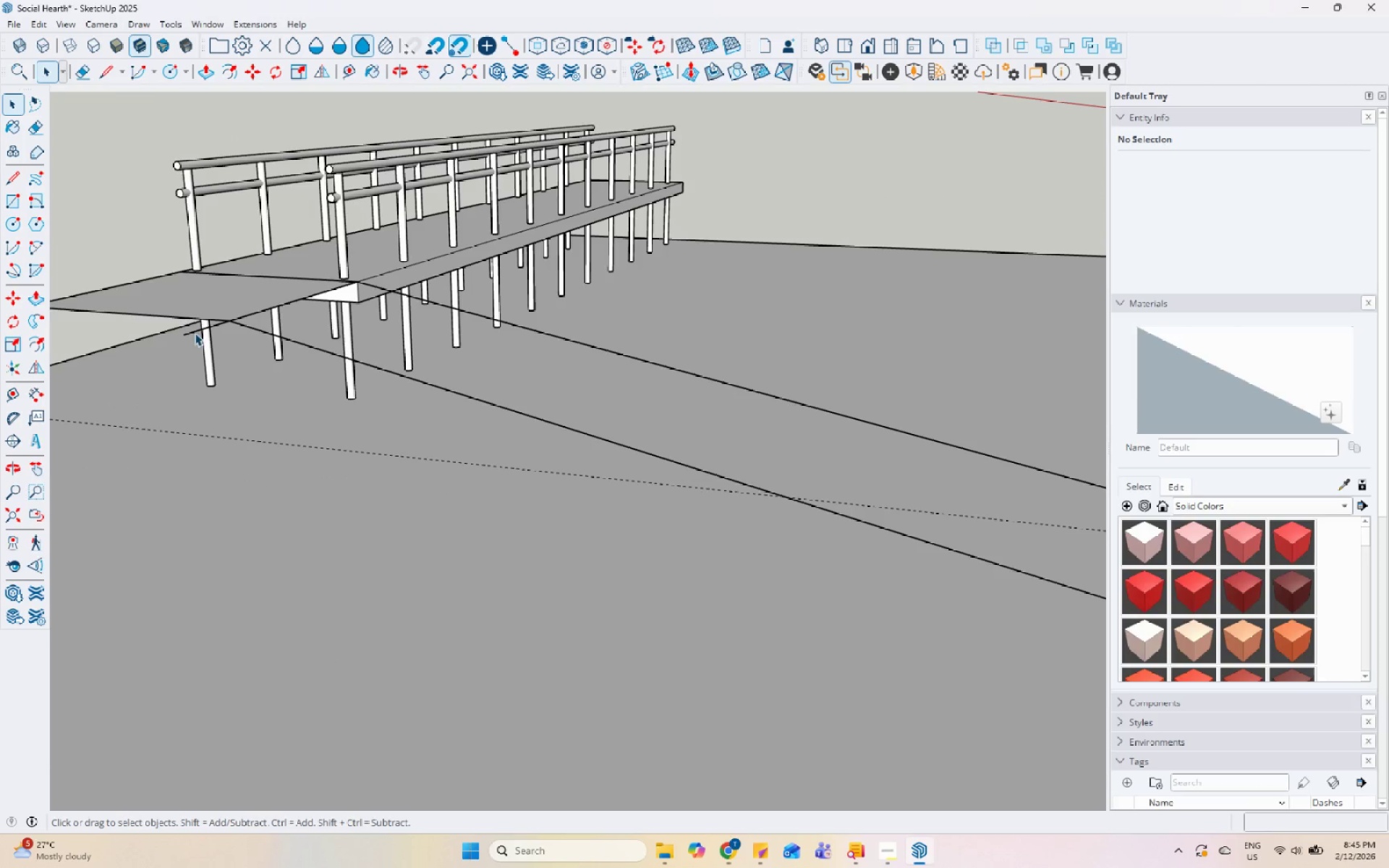 
right_click([197, 333])
 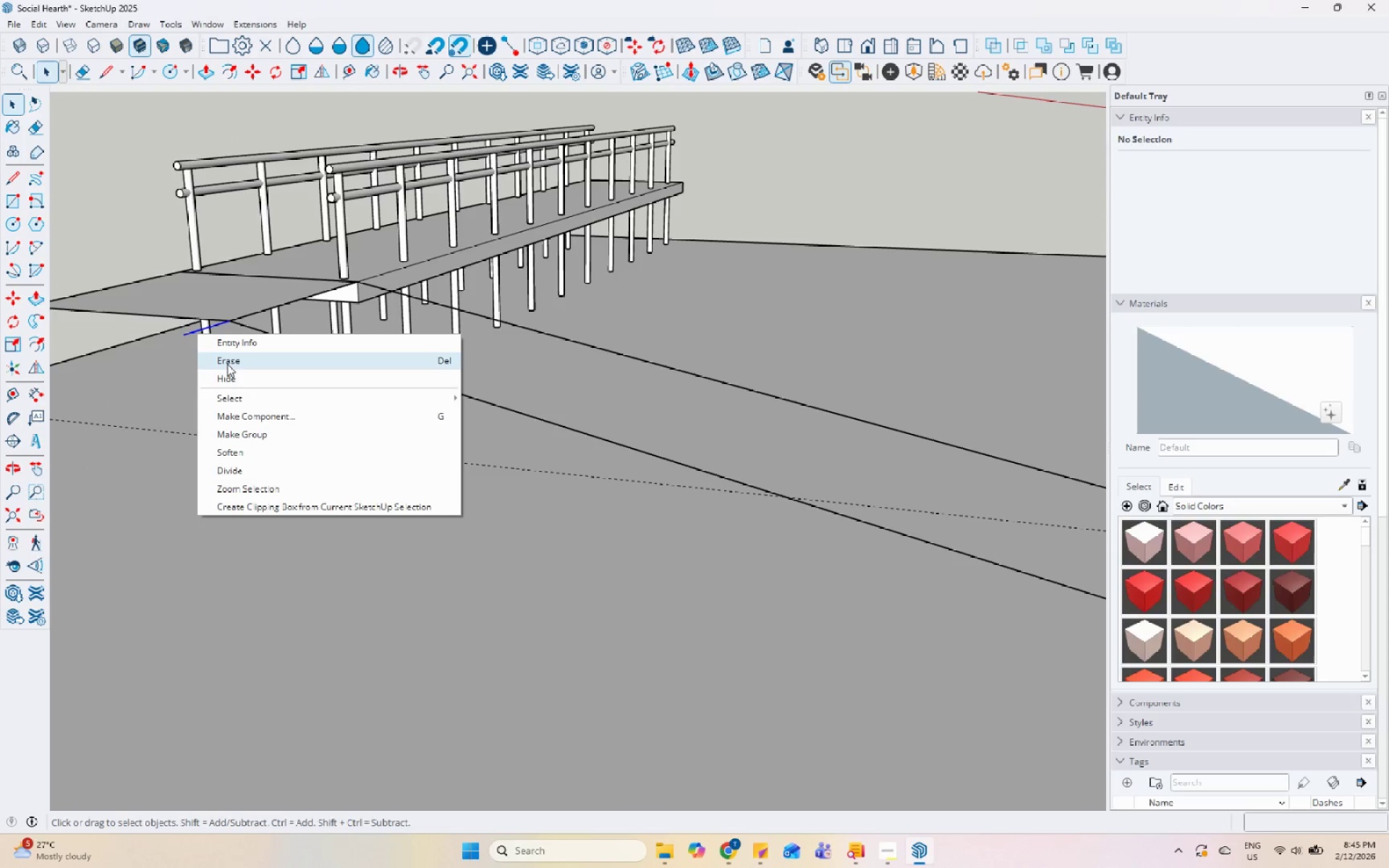 
left_click([227, 364])
 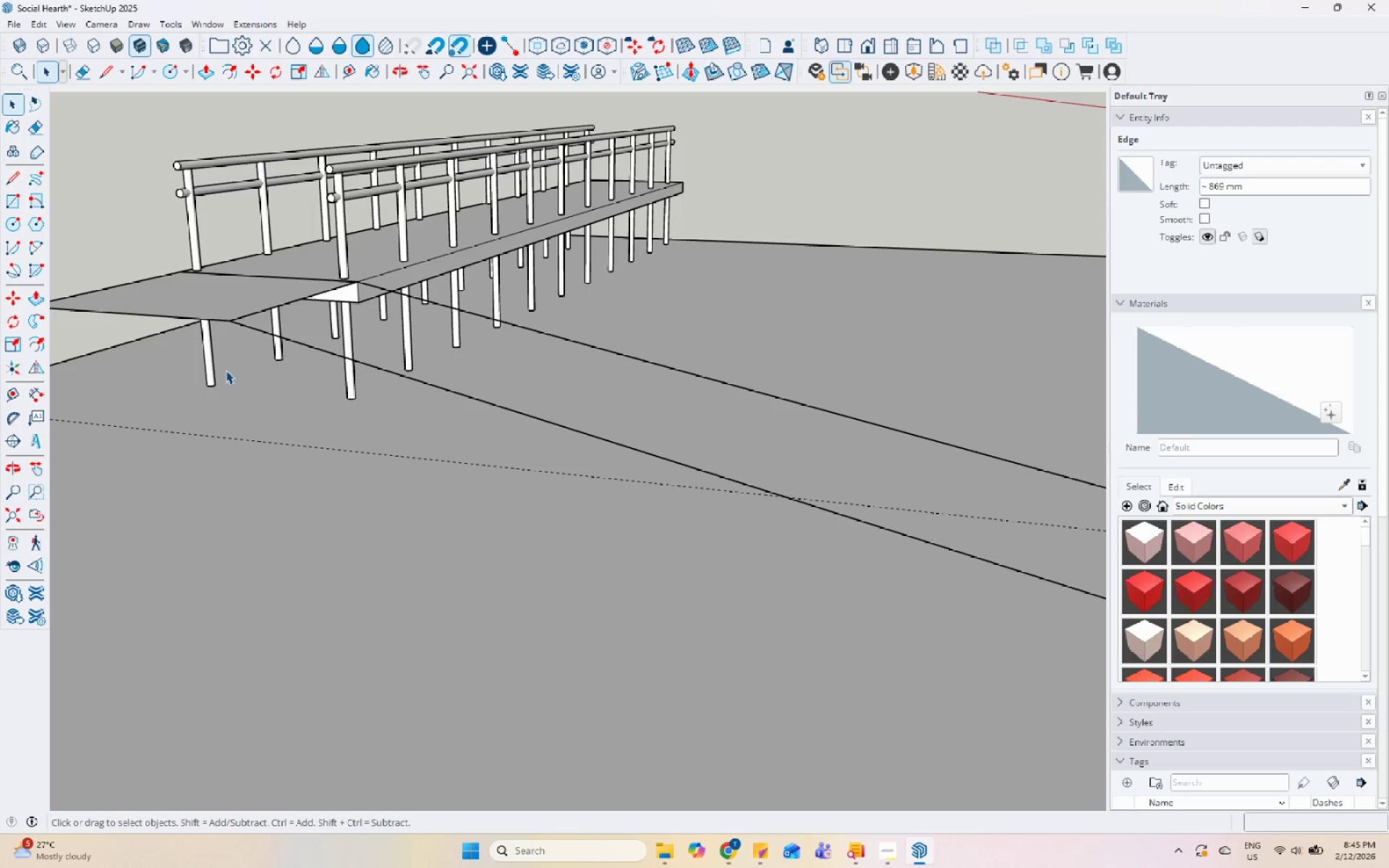 
scroll: coordinate [199, 419], scroll_direction: down, amount: 7.0
 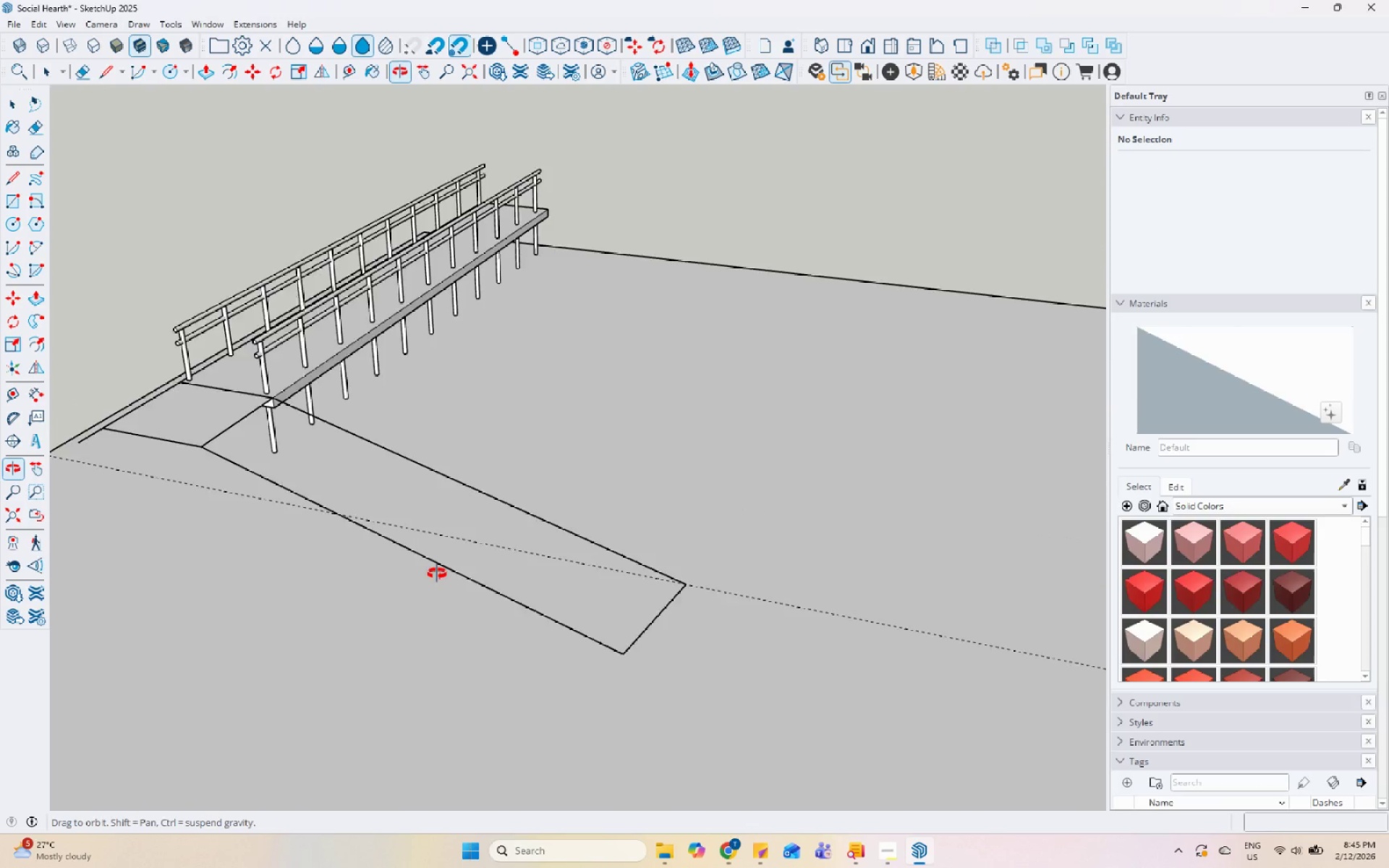 
scroll: coordinate [430, 650], scroll_direction: up, amount: 5.0
 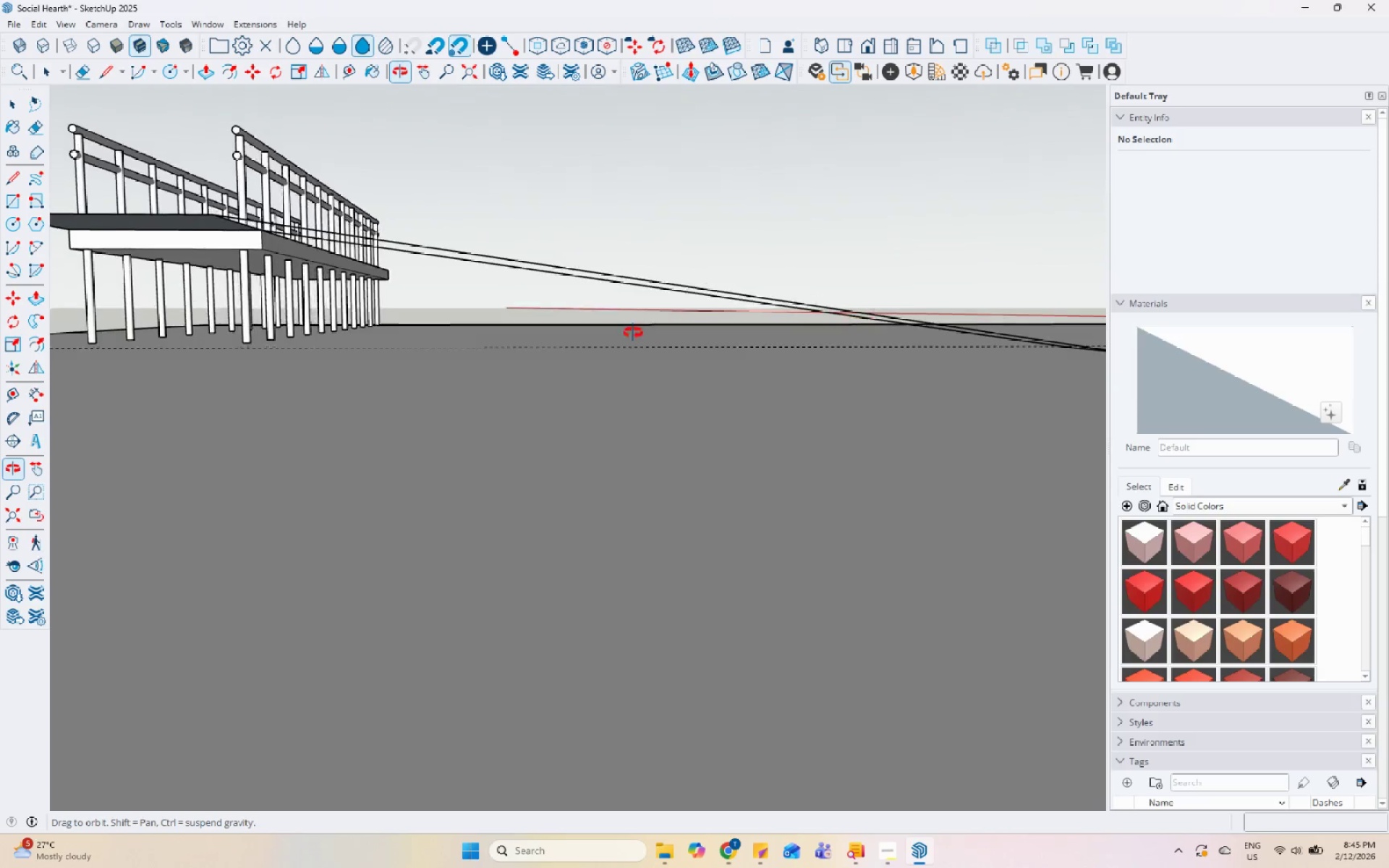 
scroll: coordinate [625, 300], scroll_direction: down, amount: 15.0
 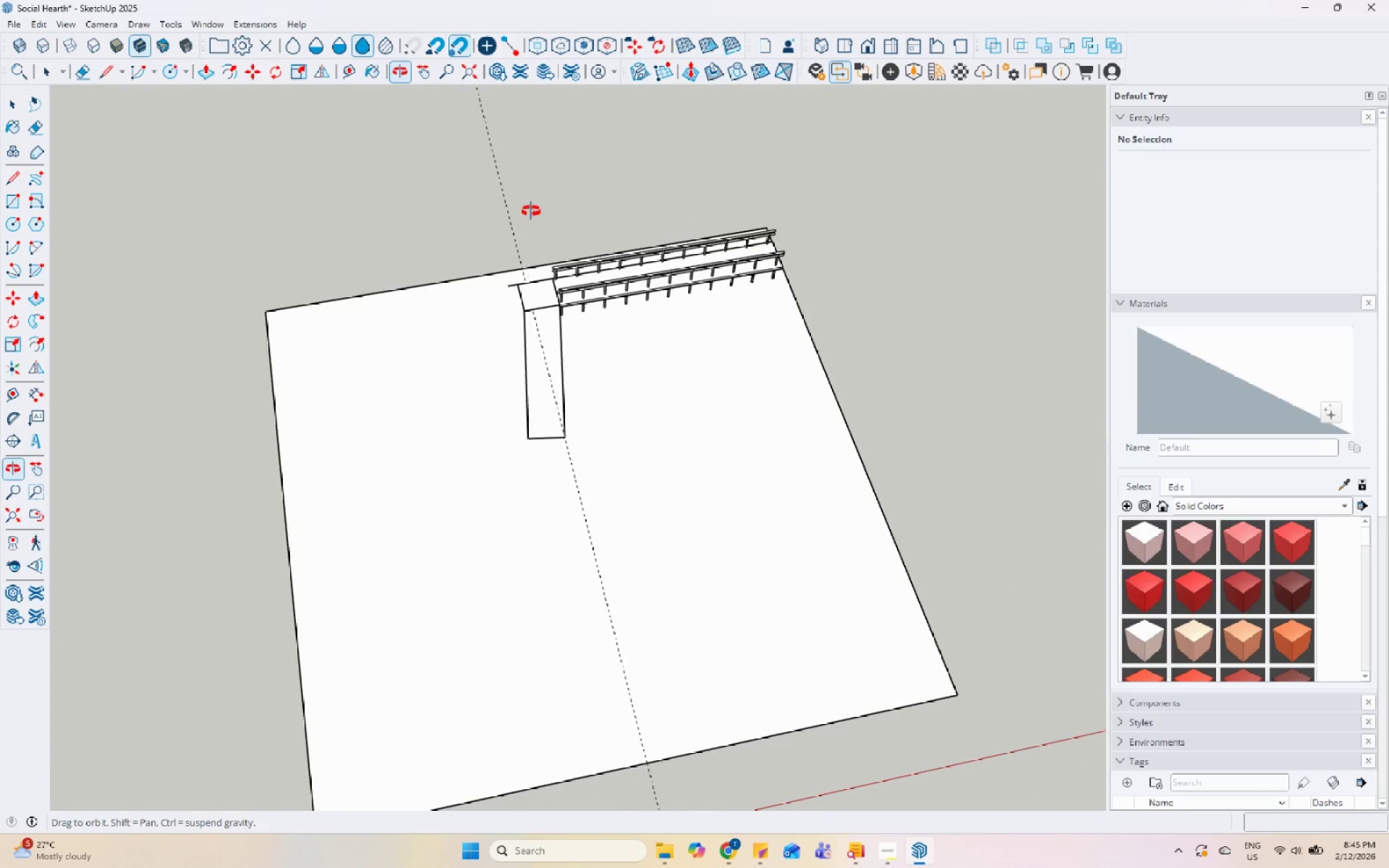 
scroll: coordinate [527, 367], scroll_direction: up, amount: 6.0
 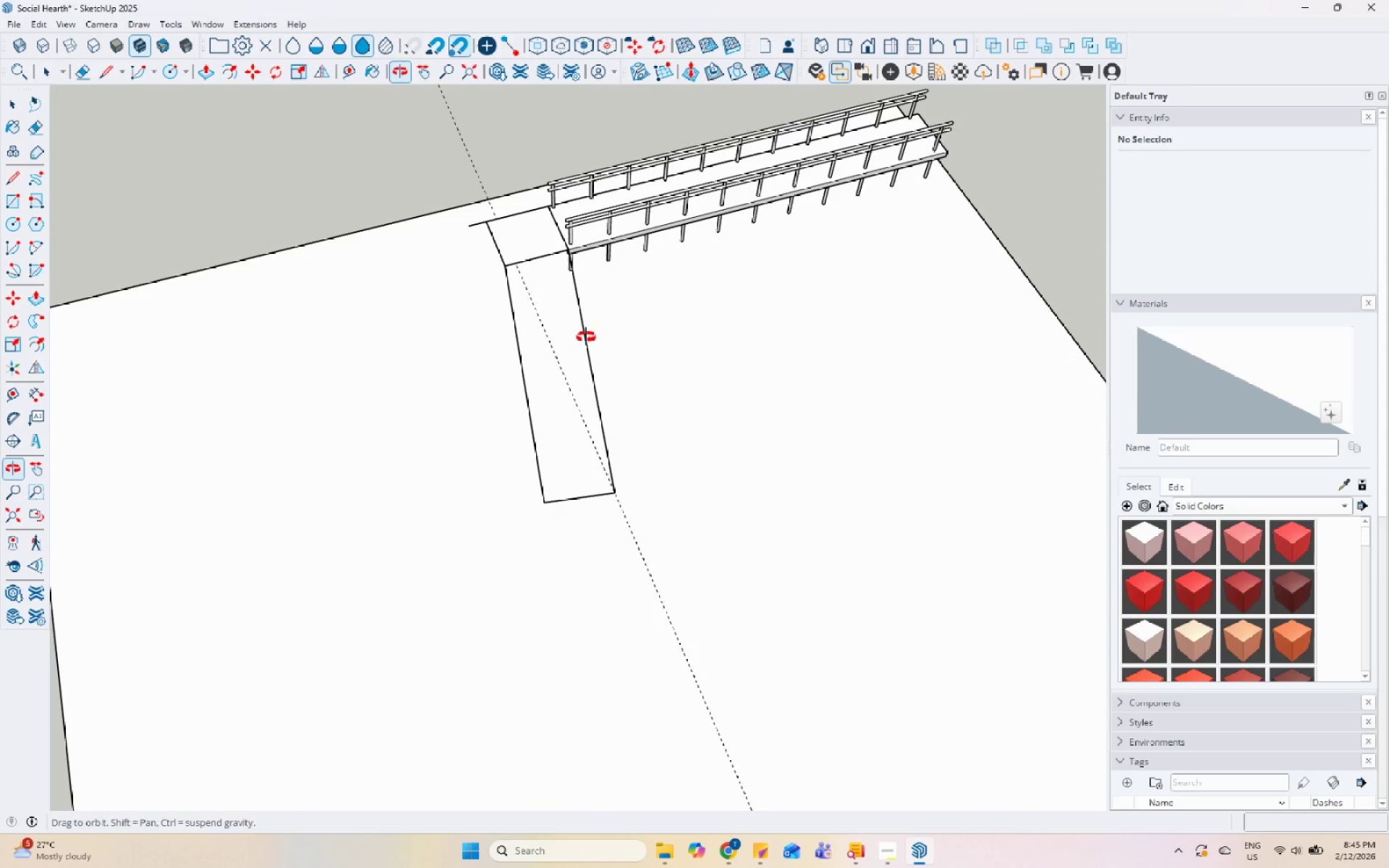 
key(Control+Z)
 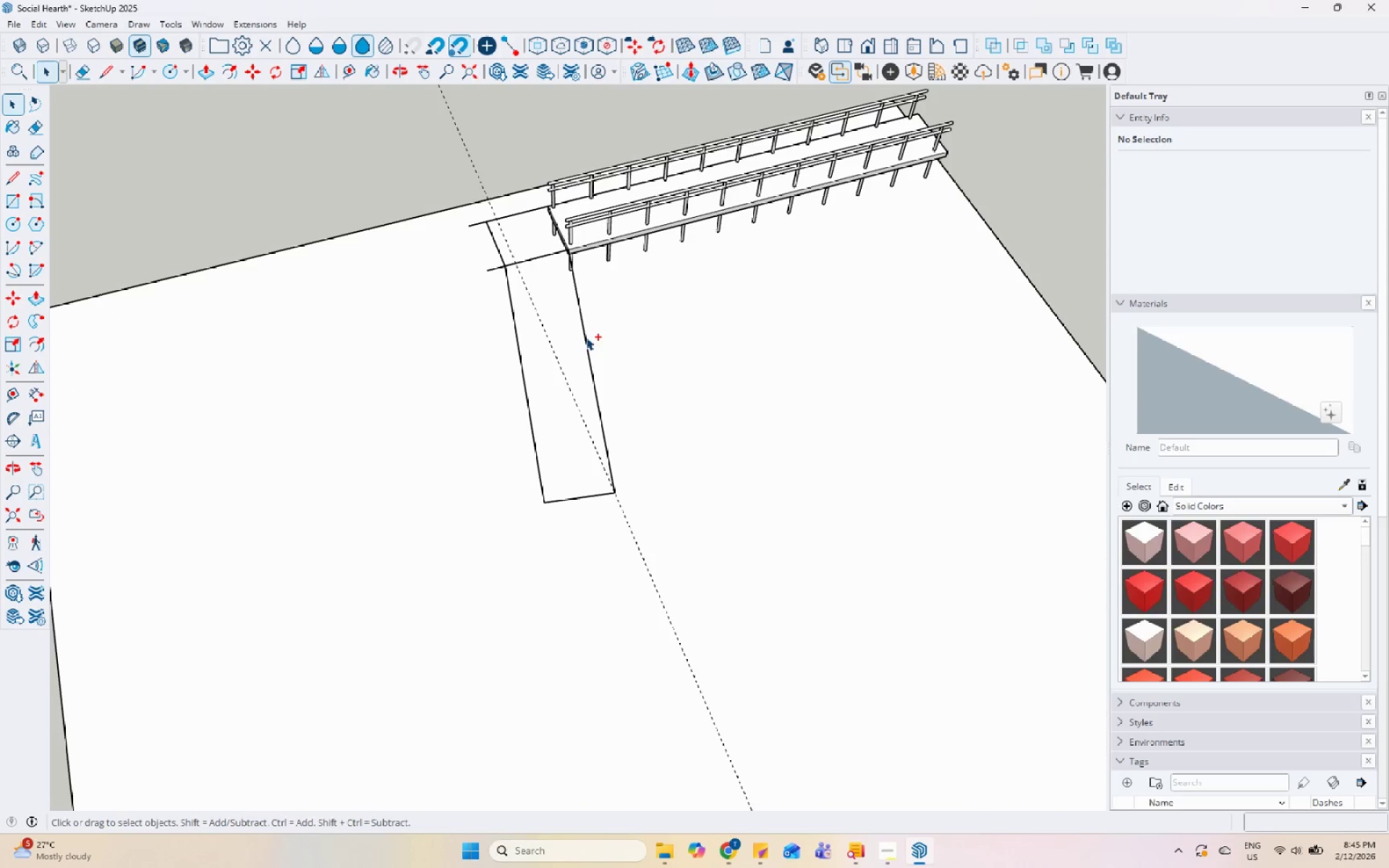 
key(Control+Z)
 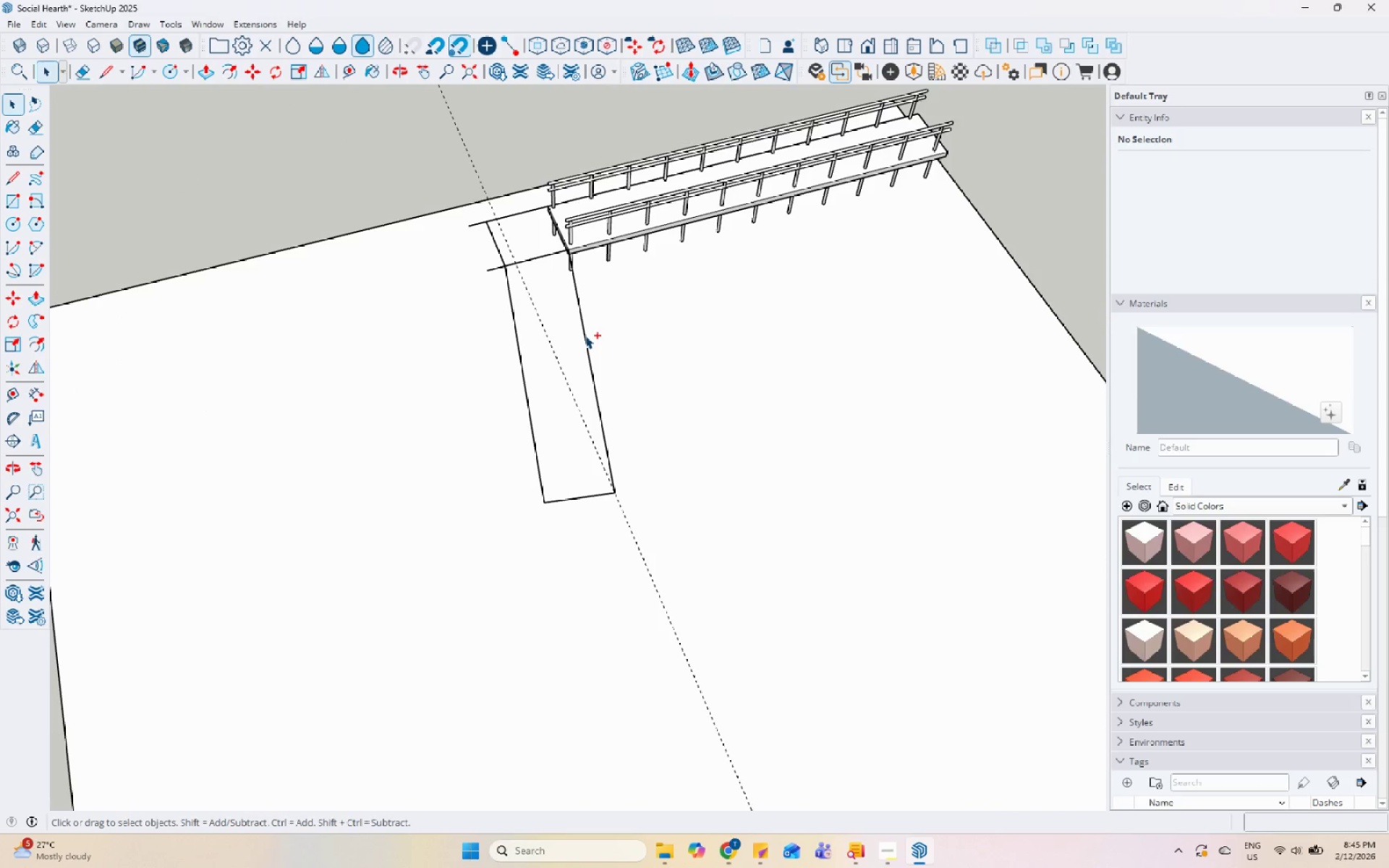 
key(Control+Z)
 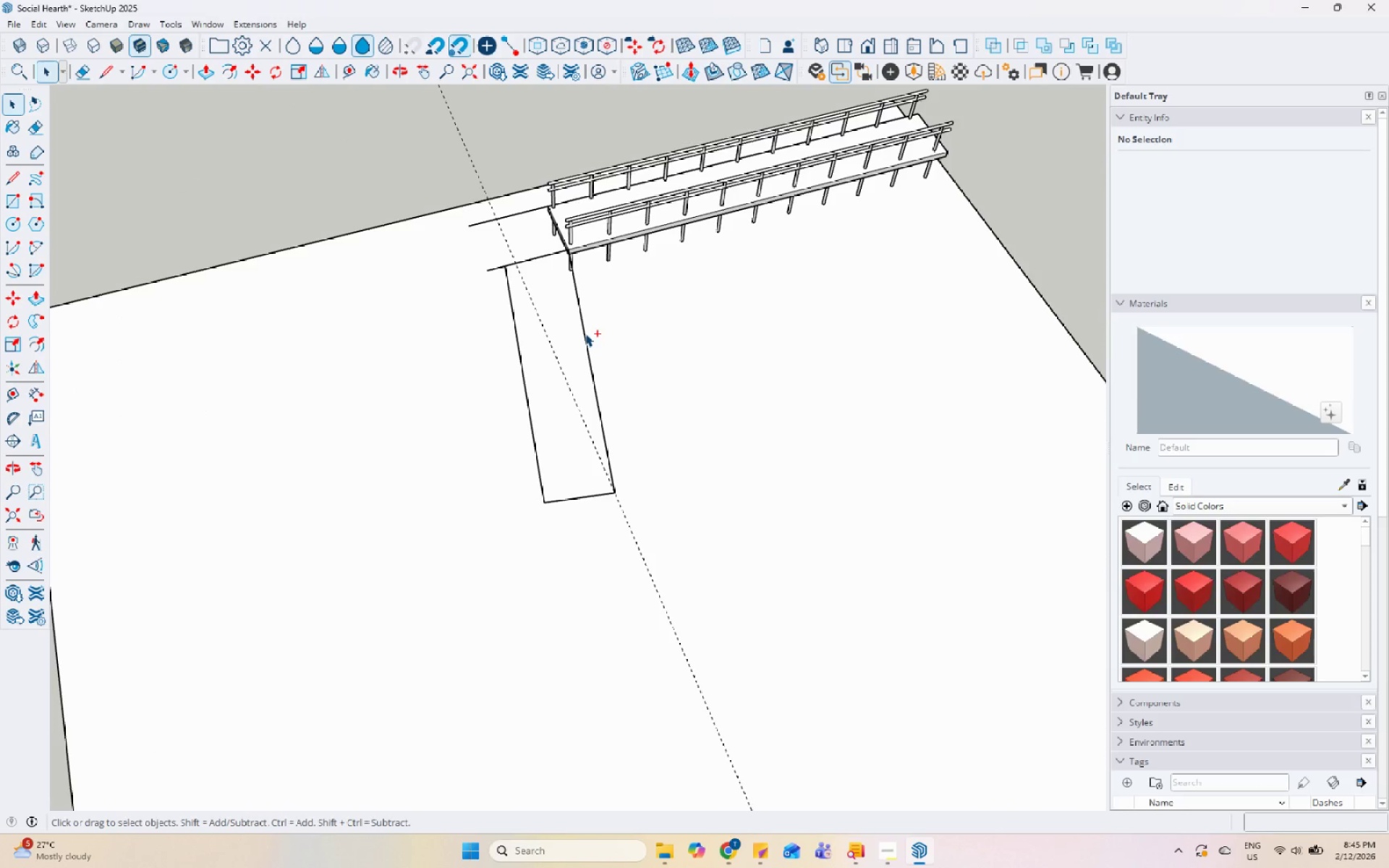 
key(Control+Z)
 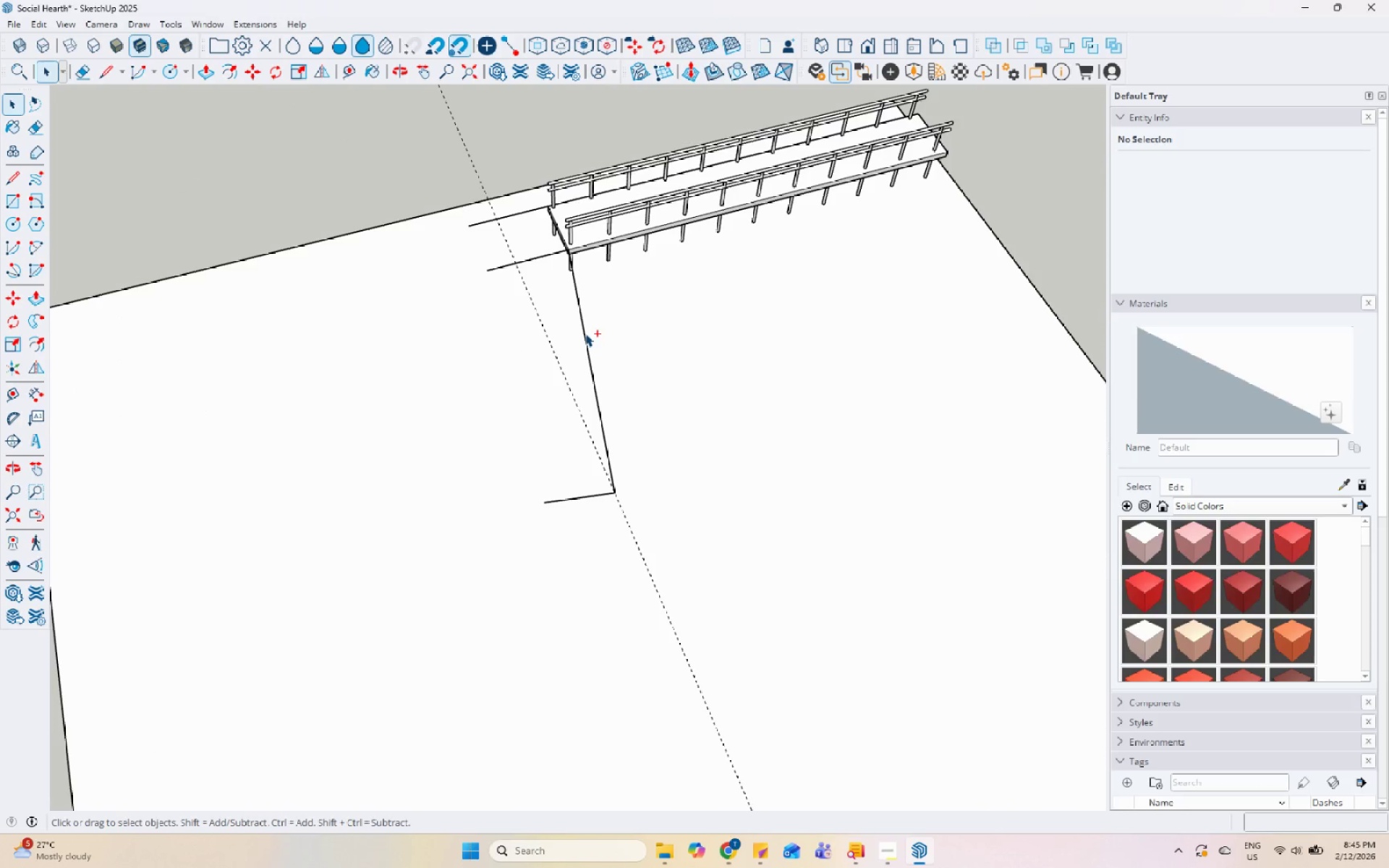 
key(Control+Z)
 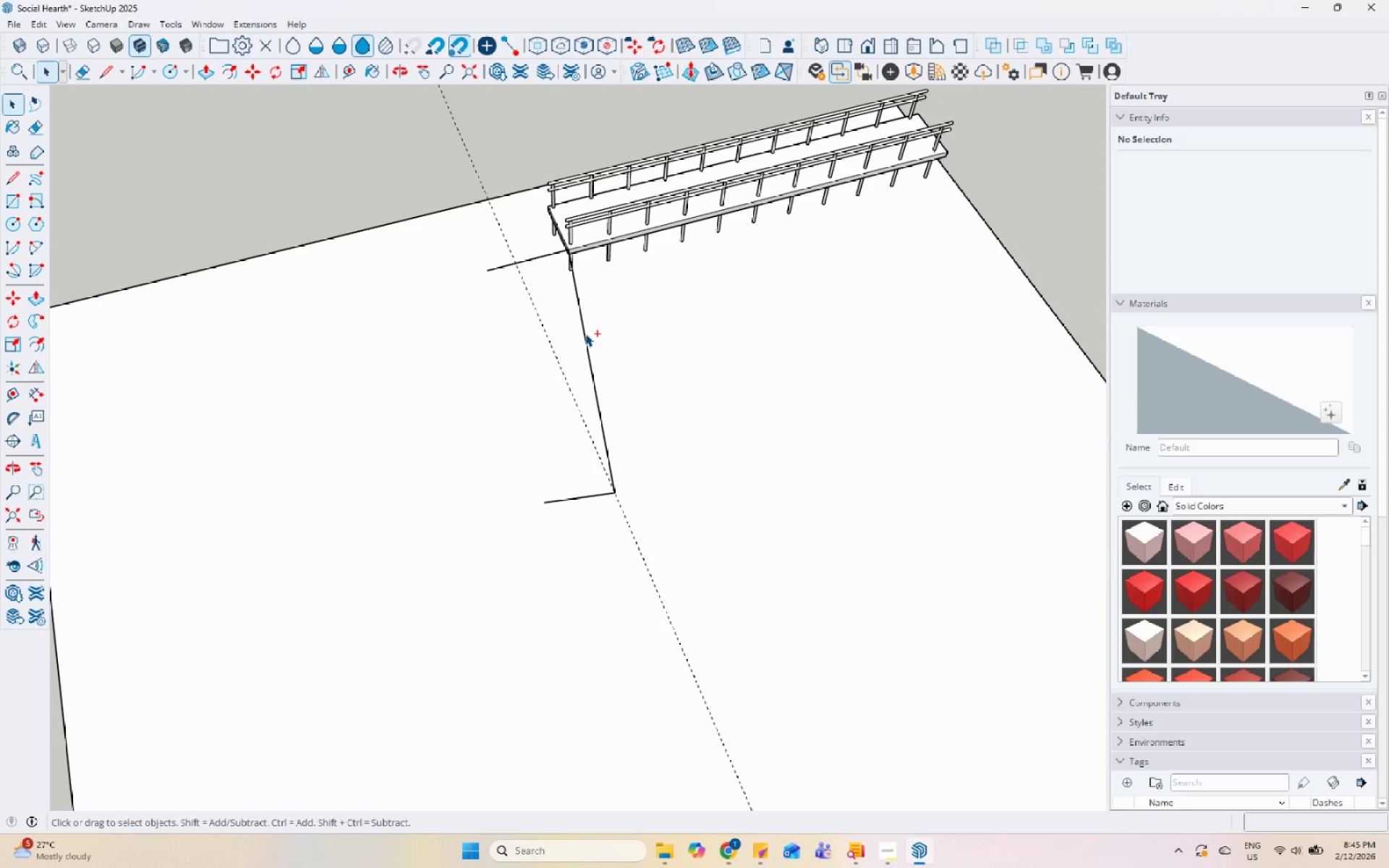 
key(Control+Z)
 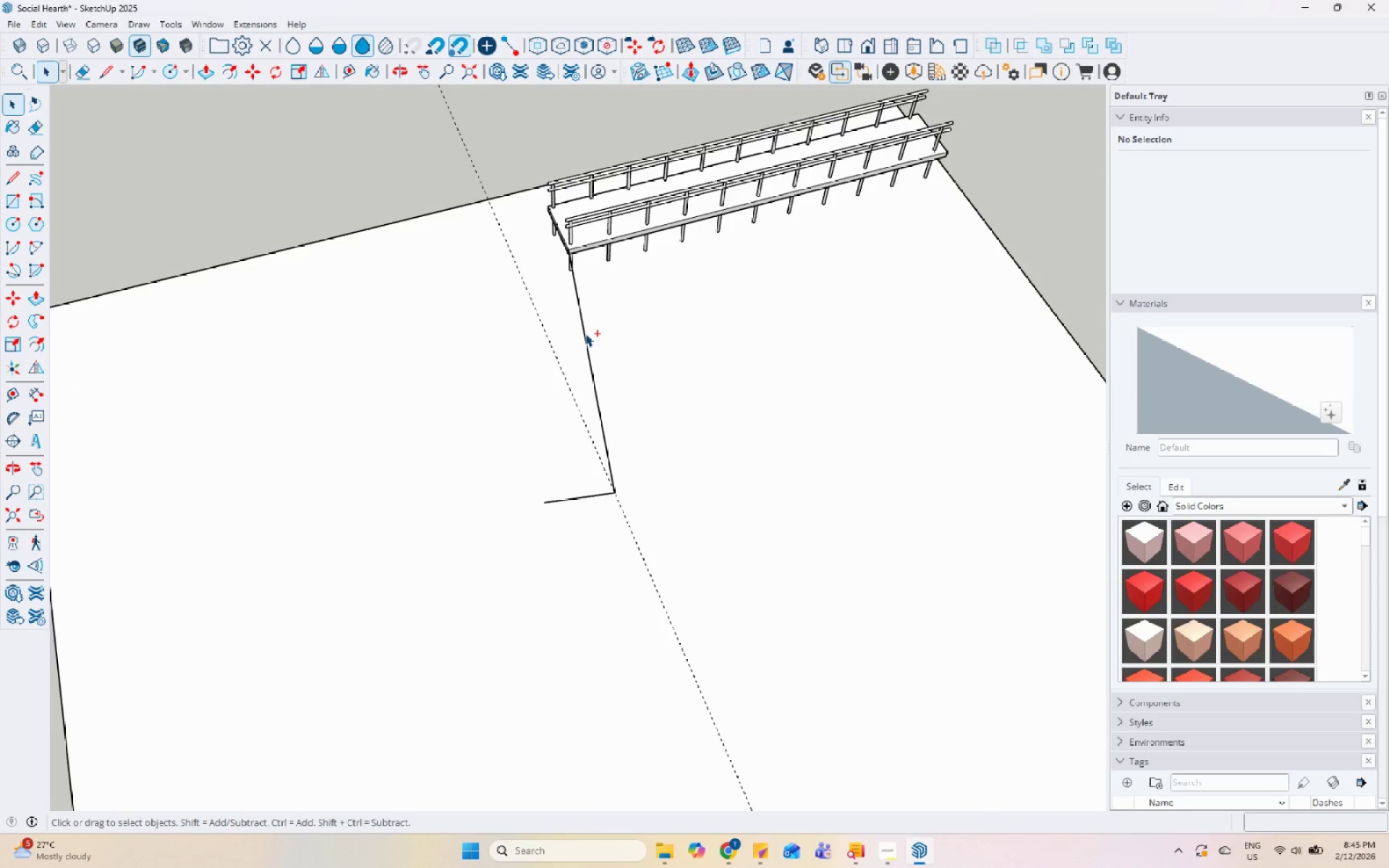 
key(Control+Z)
 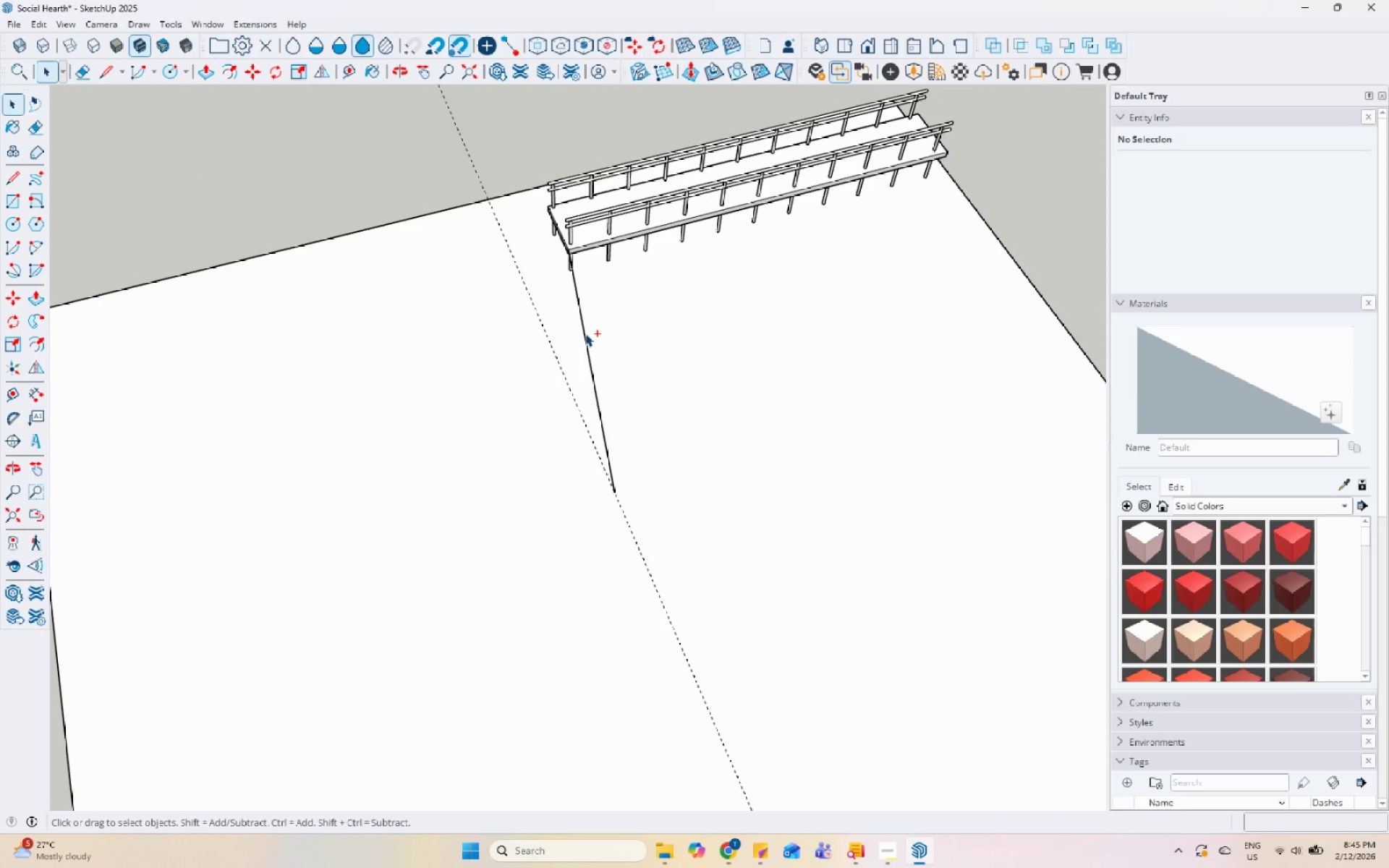 
key(Control+Z)
 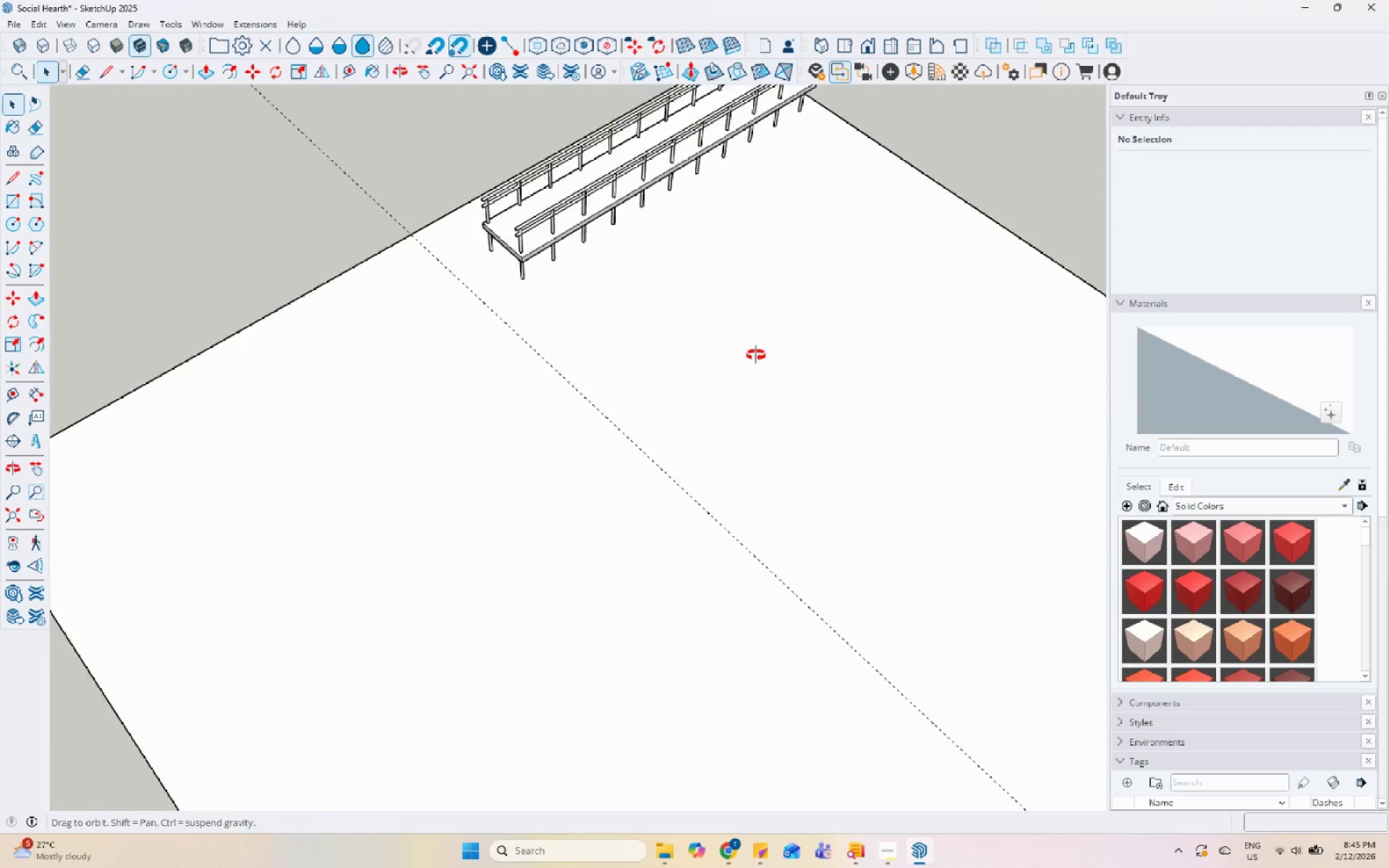 
scroll: coordinate [550, 345], scroll_direction: up, amount: 6.0
 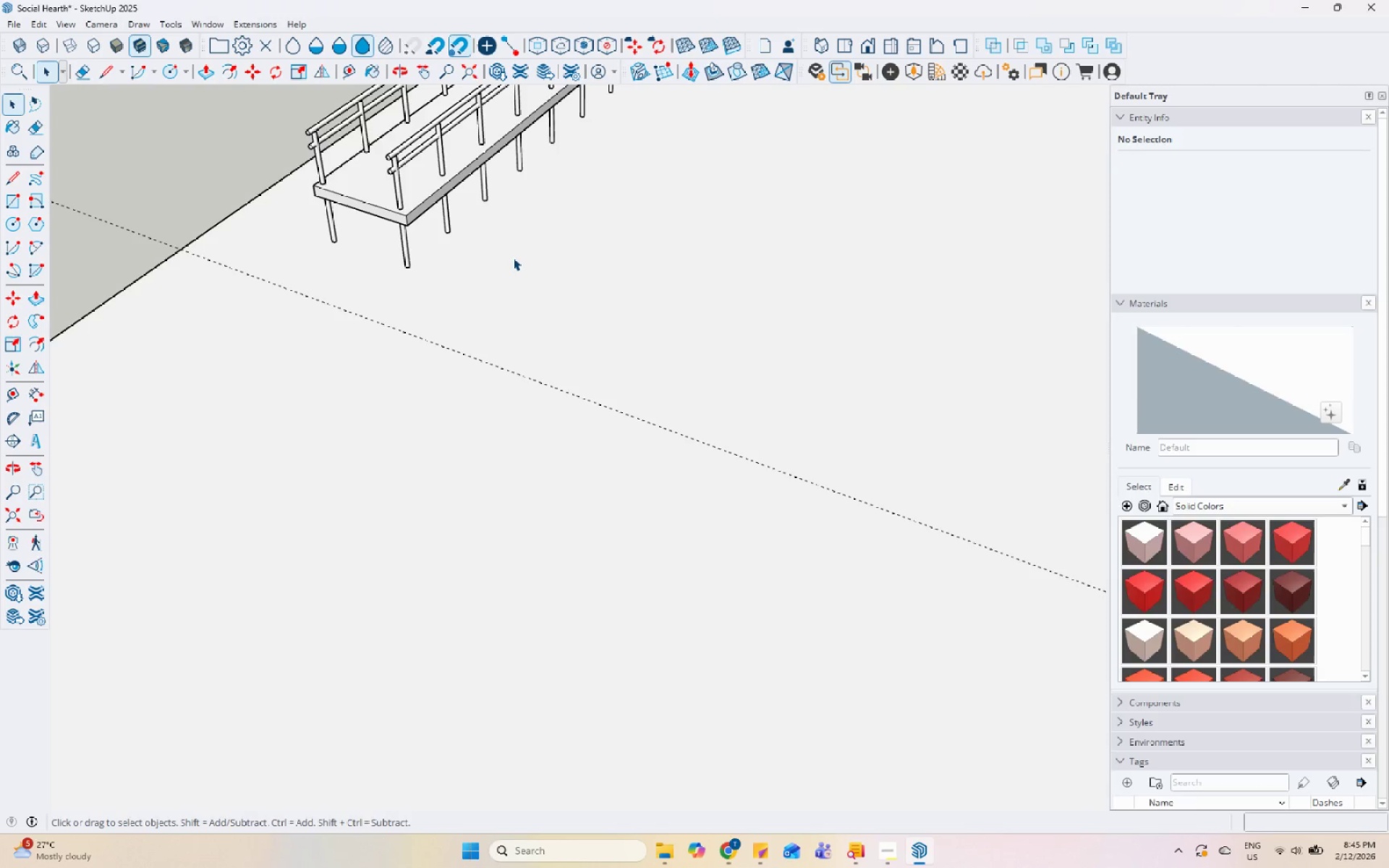 
wait(8.42)
 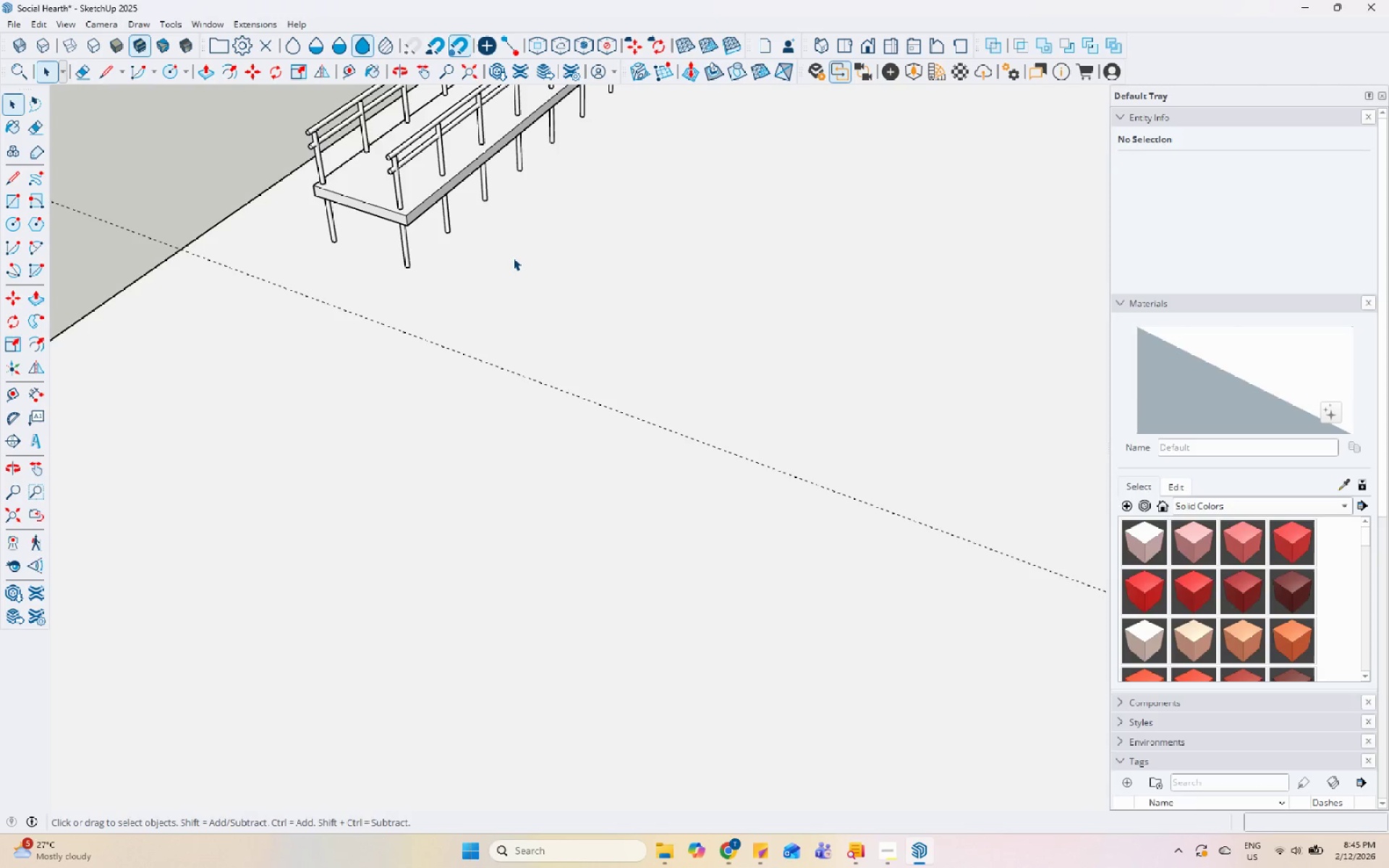 
scroll: coordinate [507, 314], scroll_direction: down, amount: 4.0
 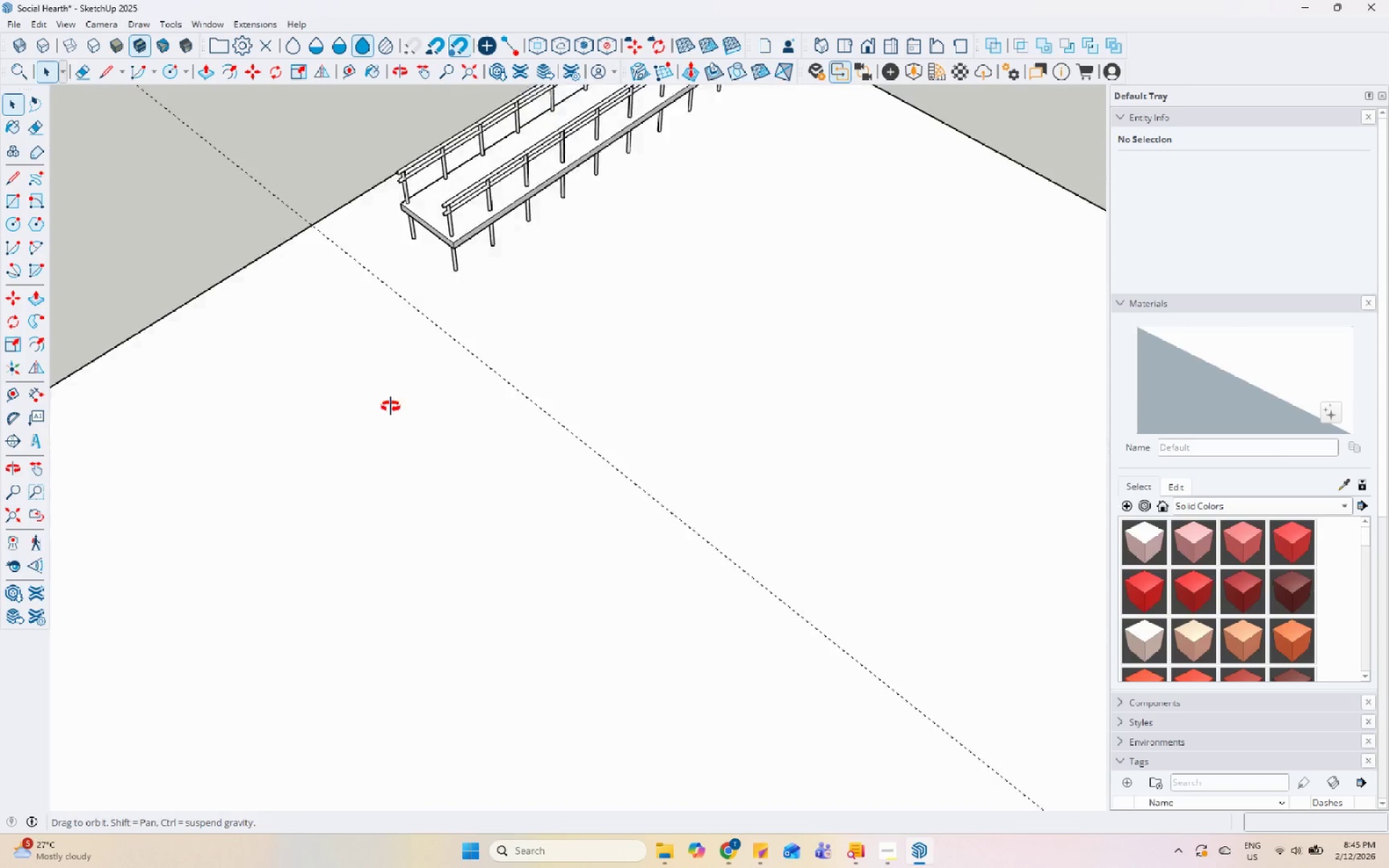 
scroll: coordinate [485, 256], scroll_direction: up, amount: 9.0
 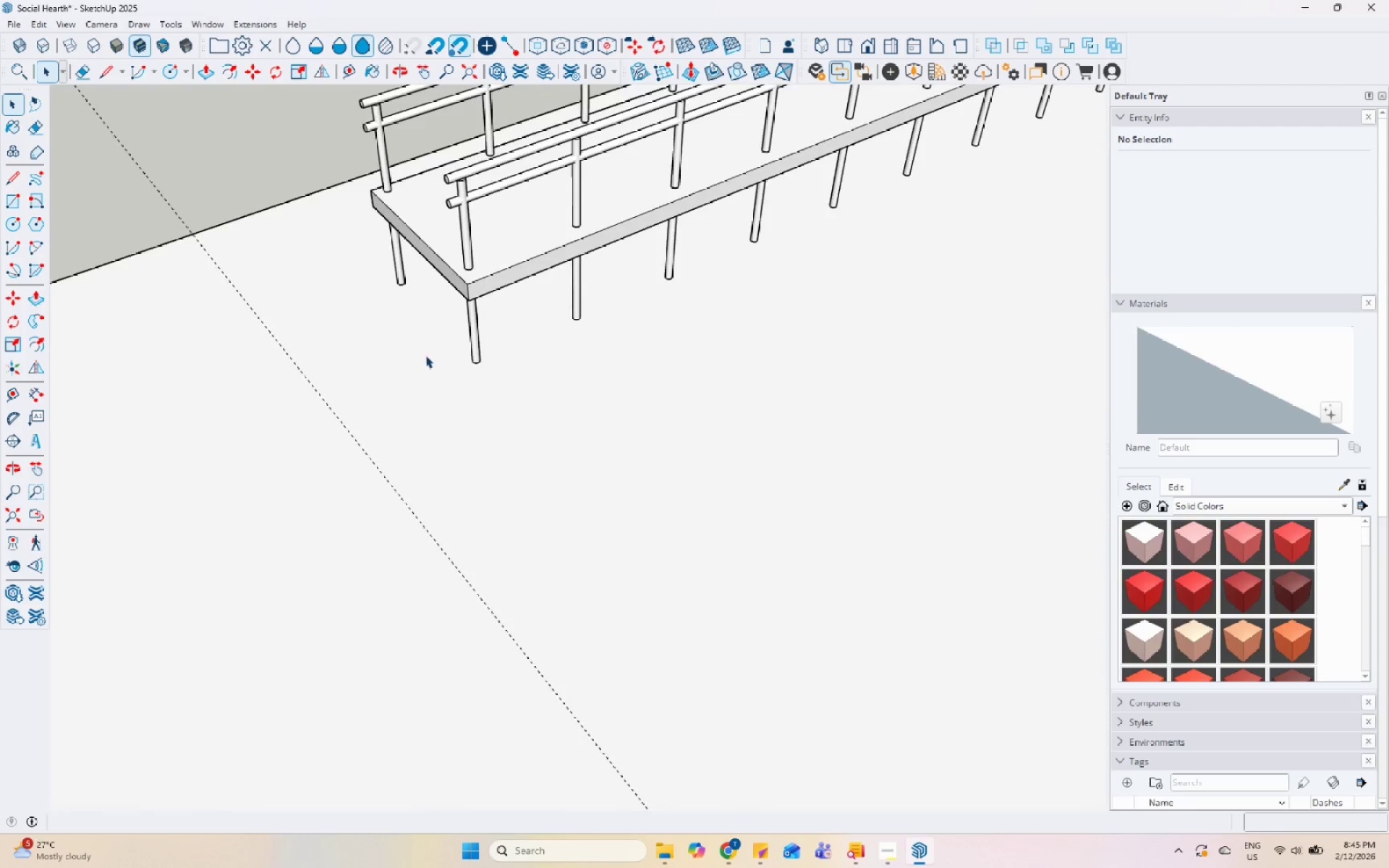 
key(L)
 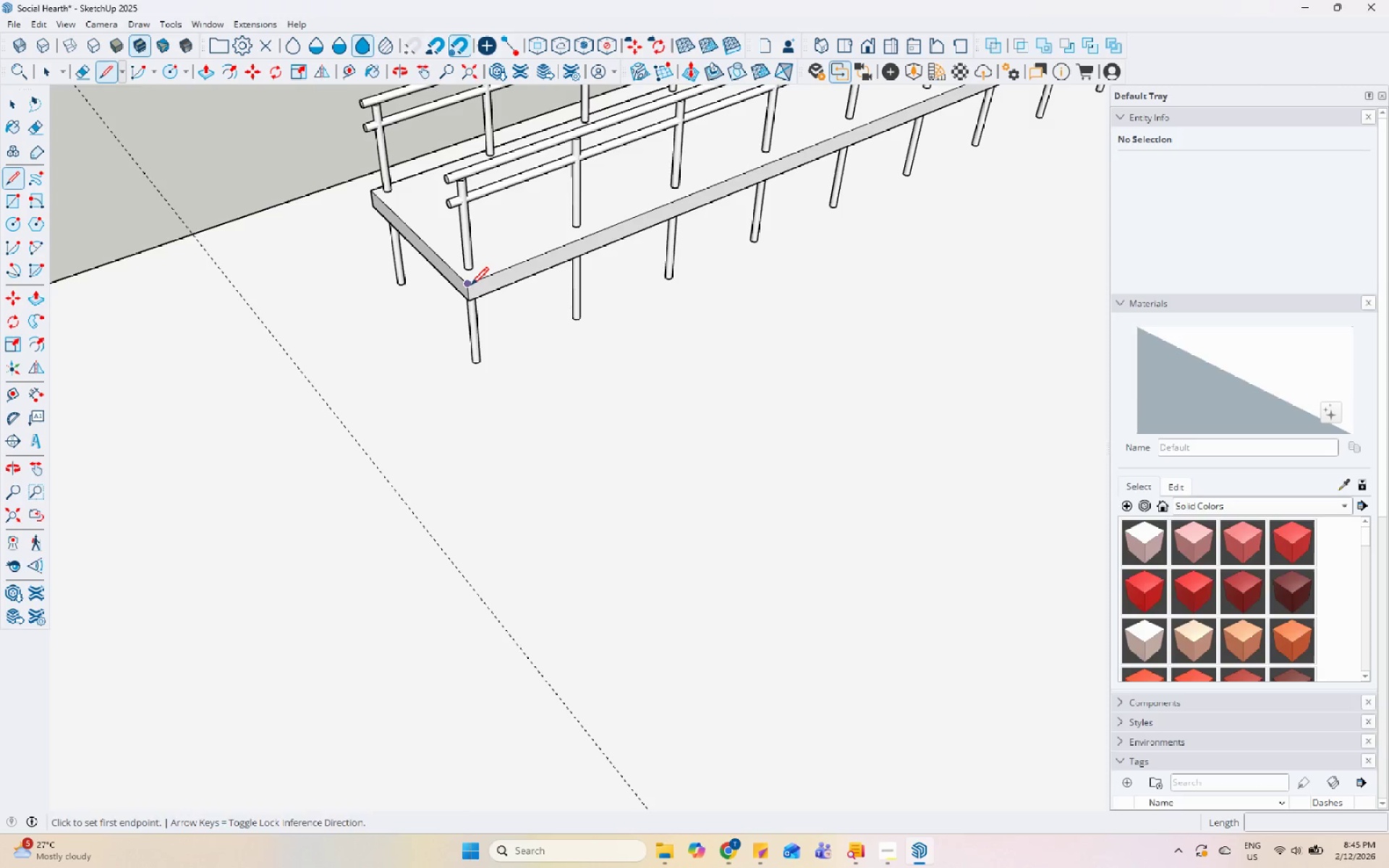 
scroll: coordinate [524, 246], scroll_direction: down, amount: 7.0
 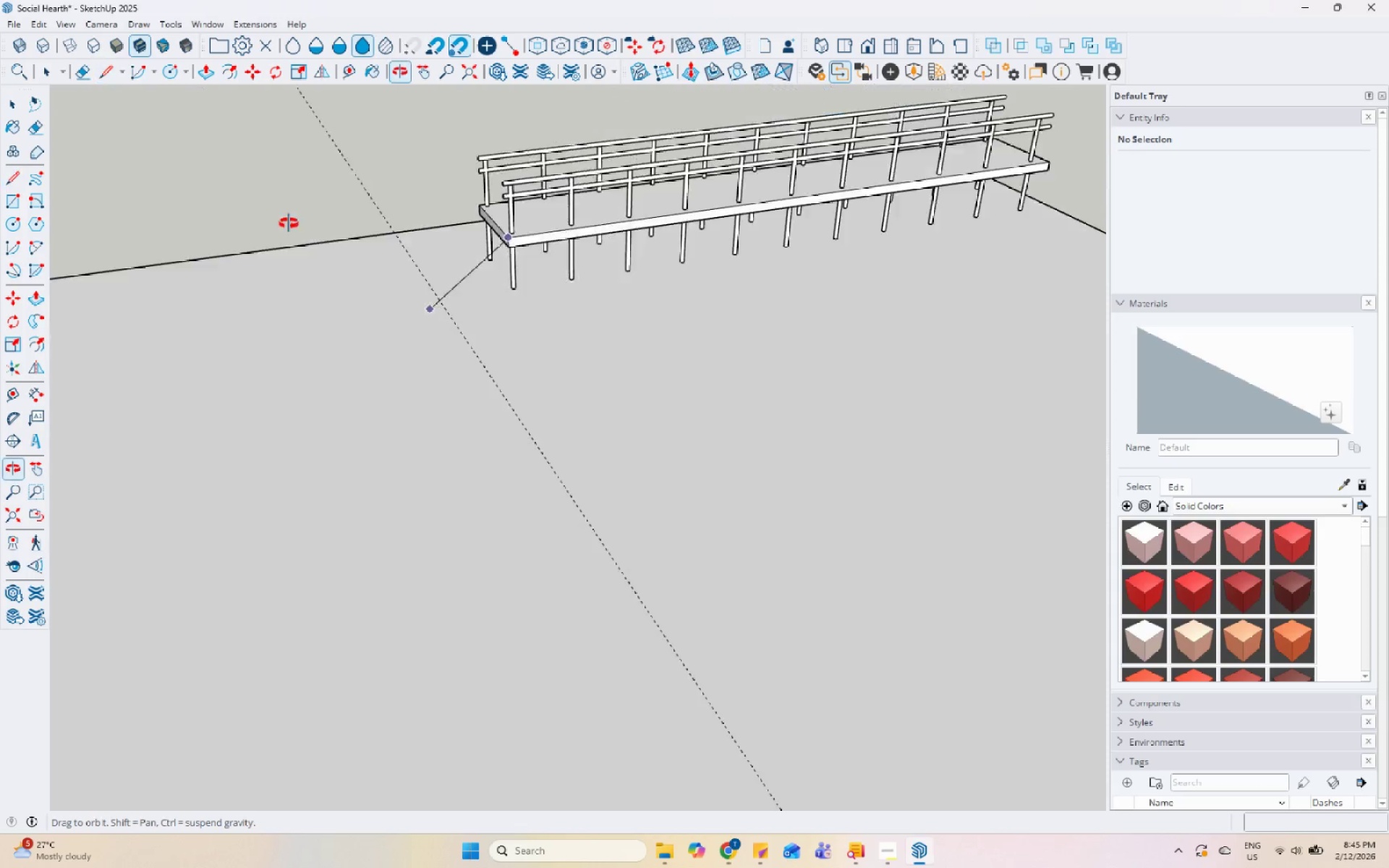 
wait(5.62)
 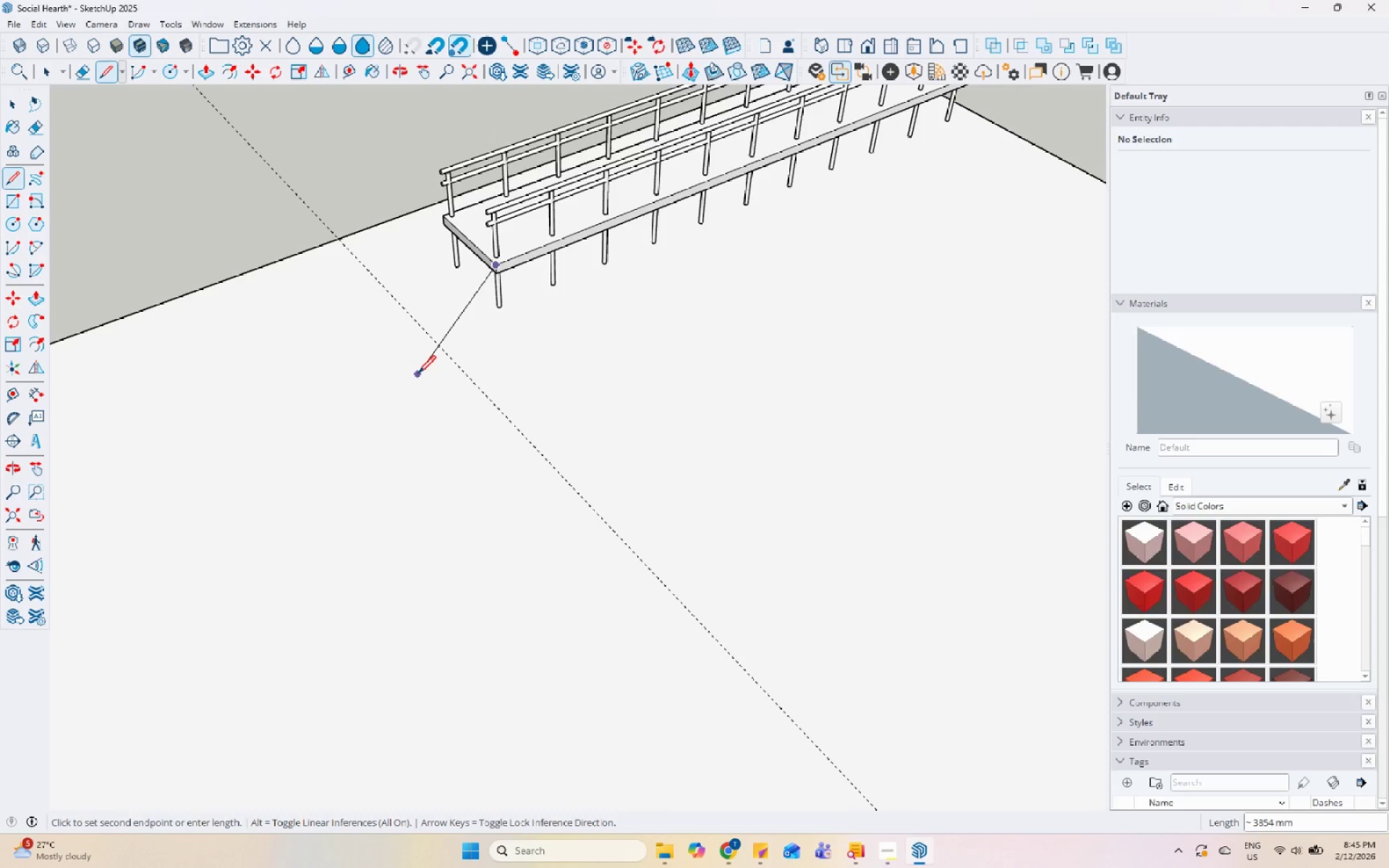 
key(Escape)
 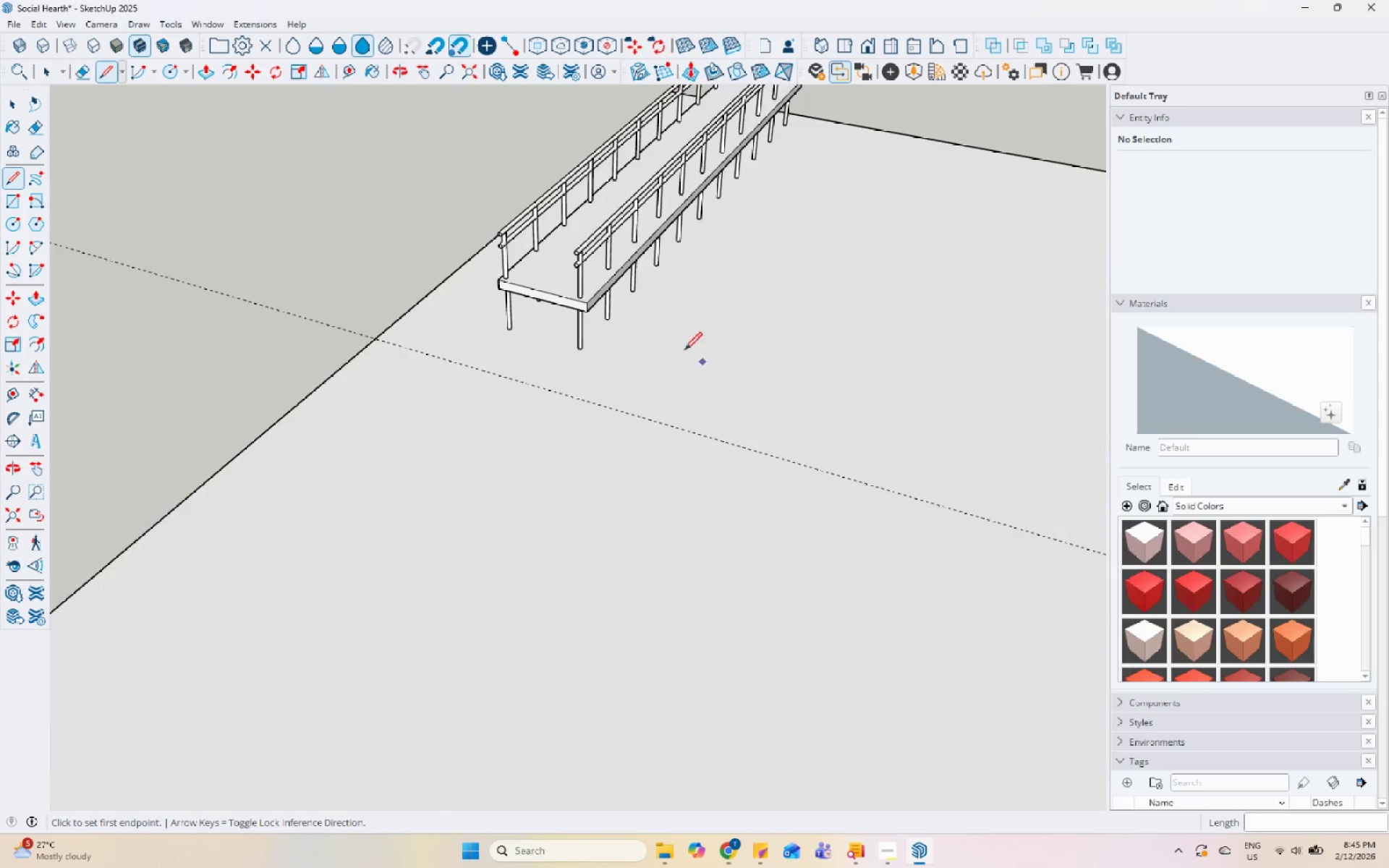 
scroll: coordinate [603, 341], scroll_direction: down, amount: 5.0
 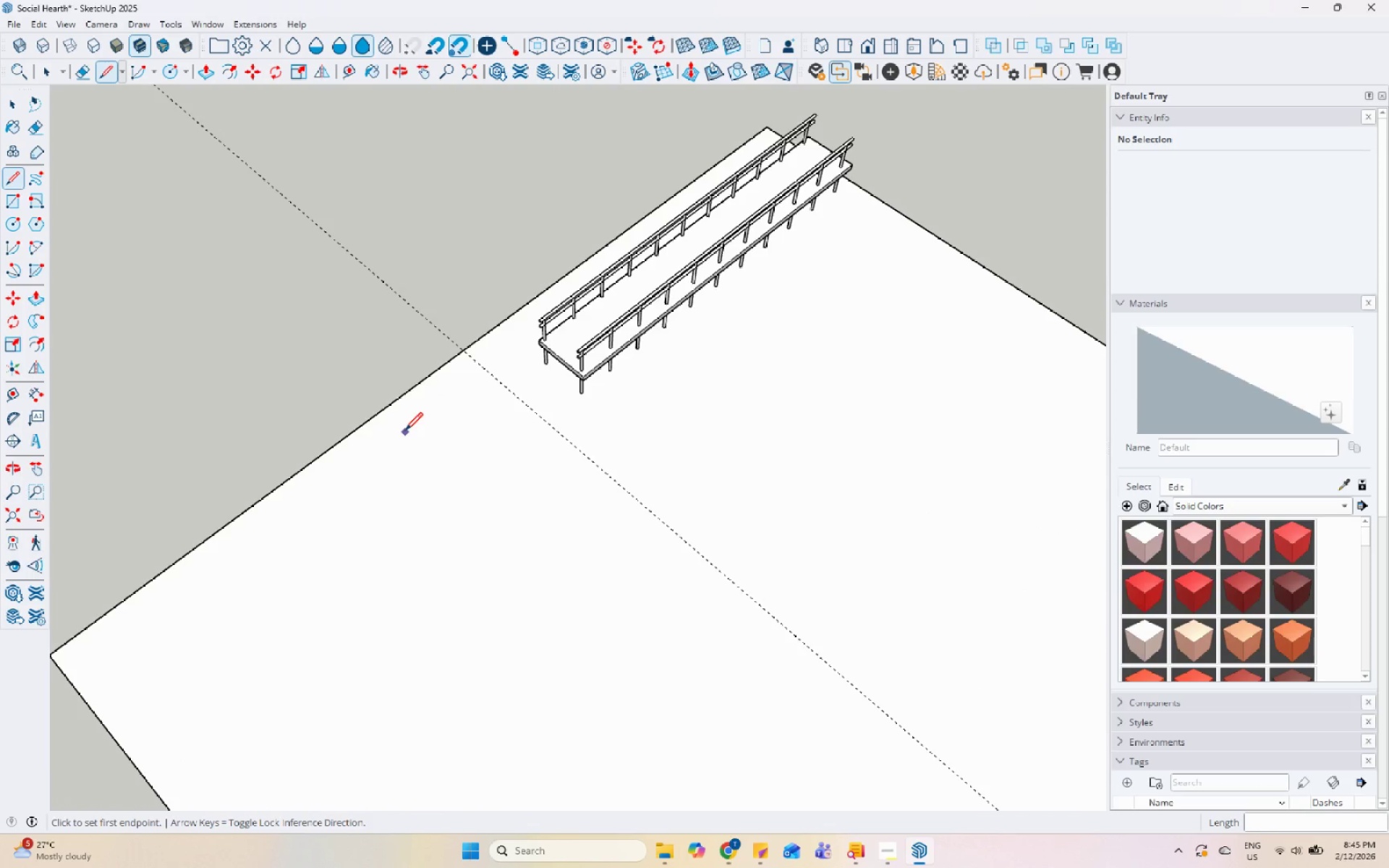 
wait(7.6)
 